 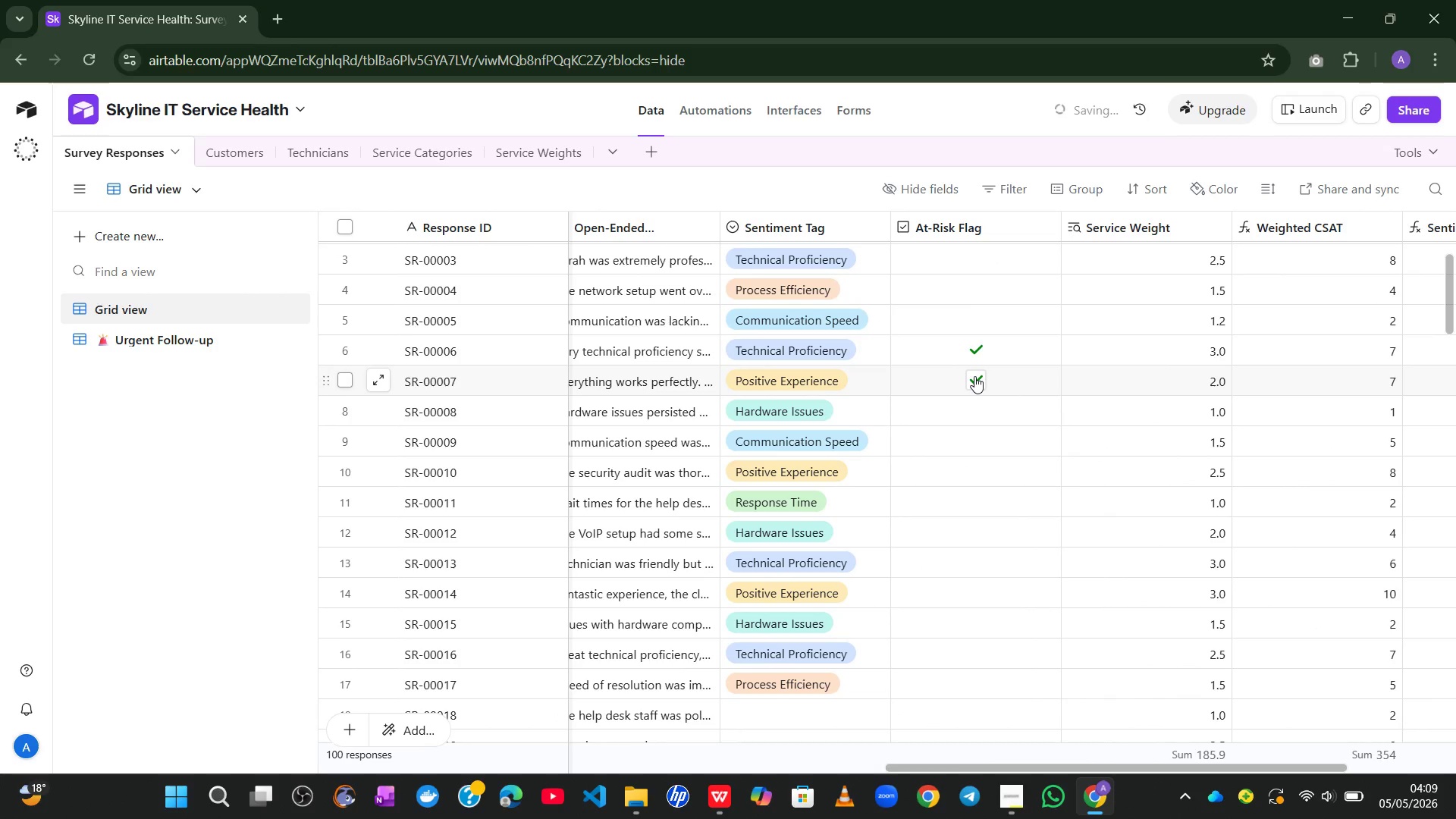 
left_click([975, 416])
 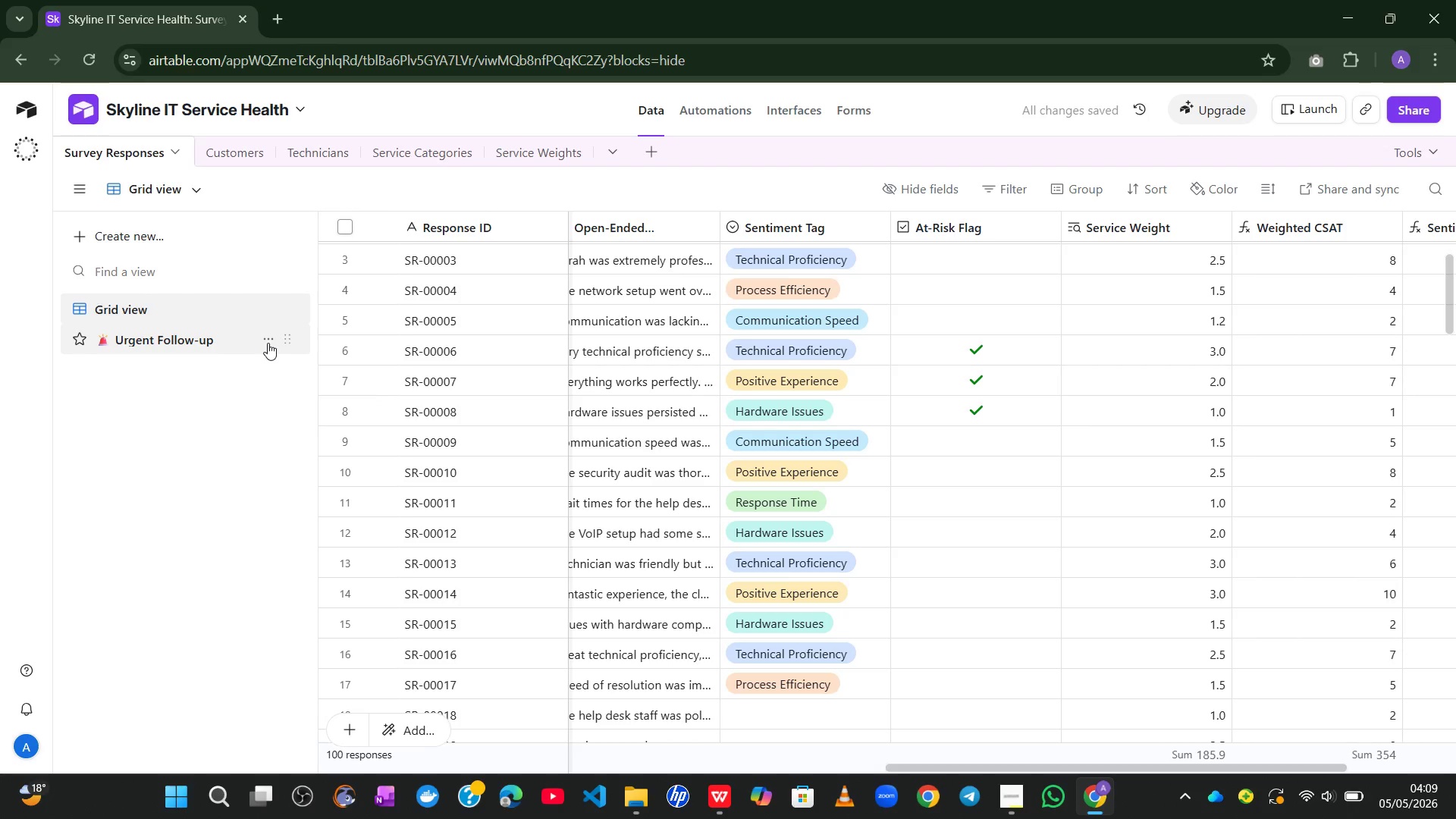 
left_click([199, 343])
 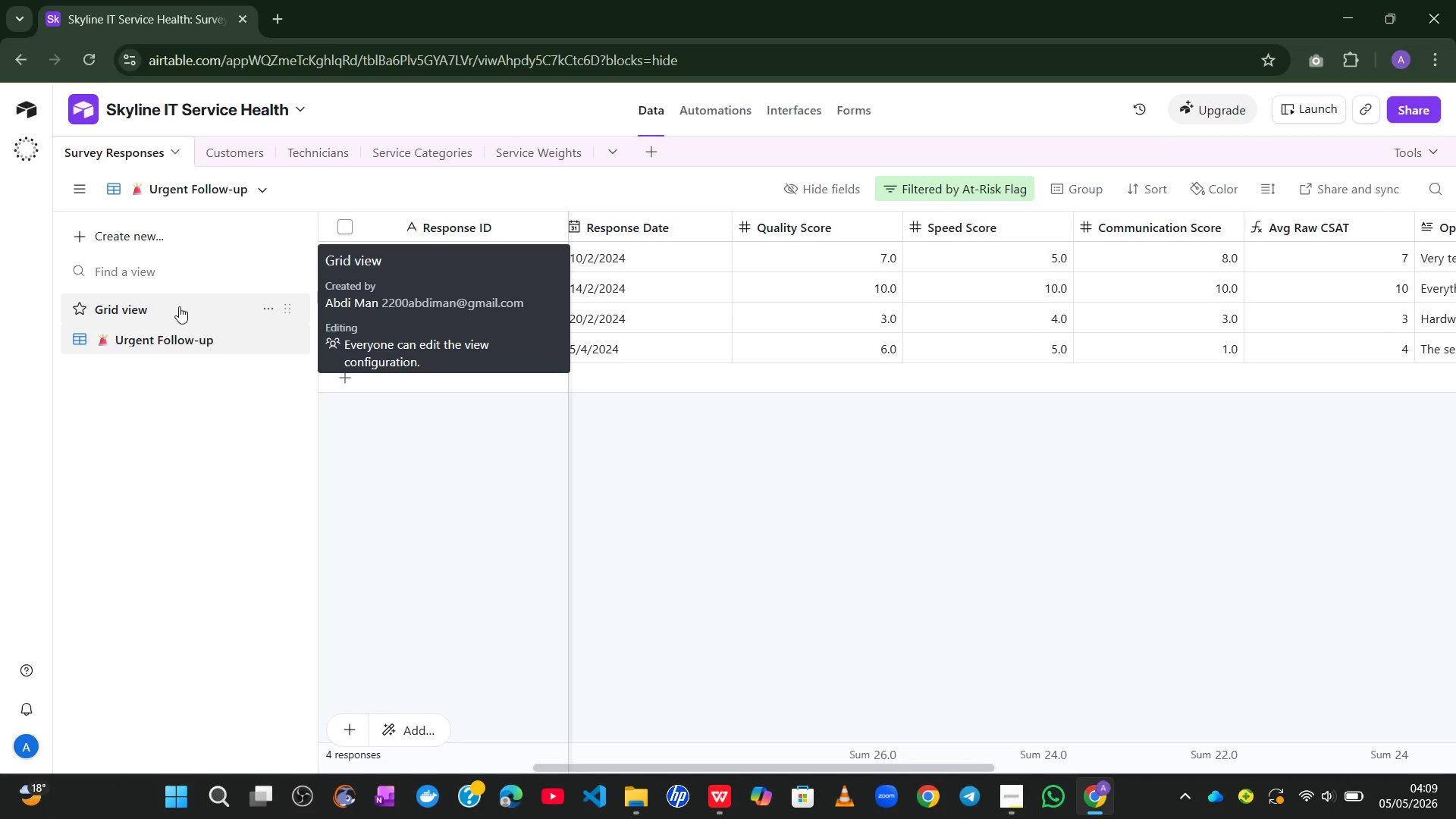 
wait(22.7)
 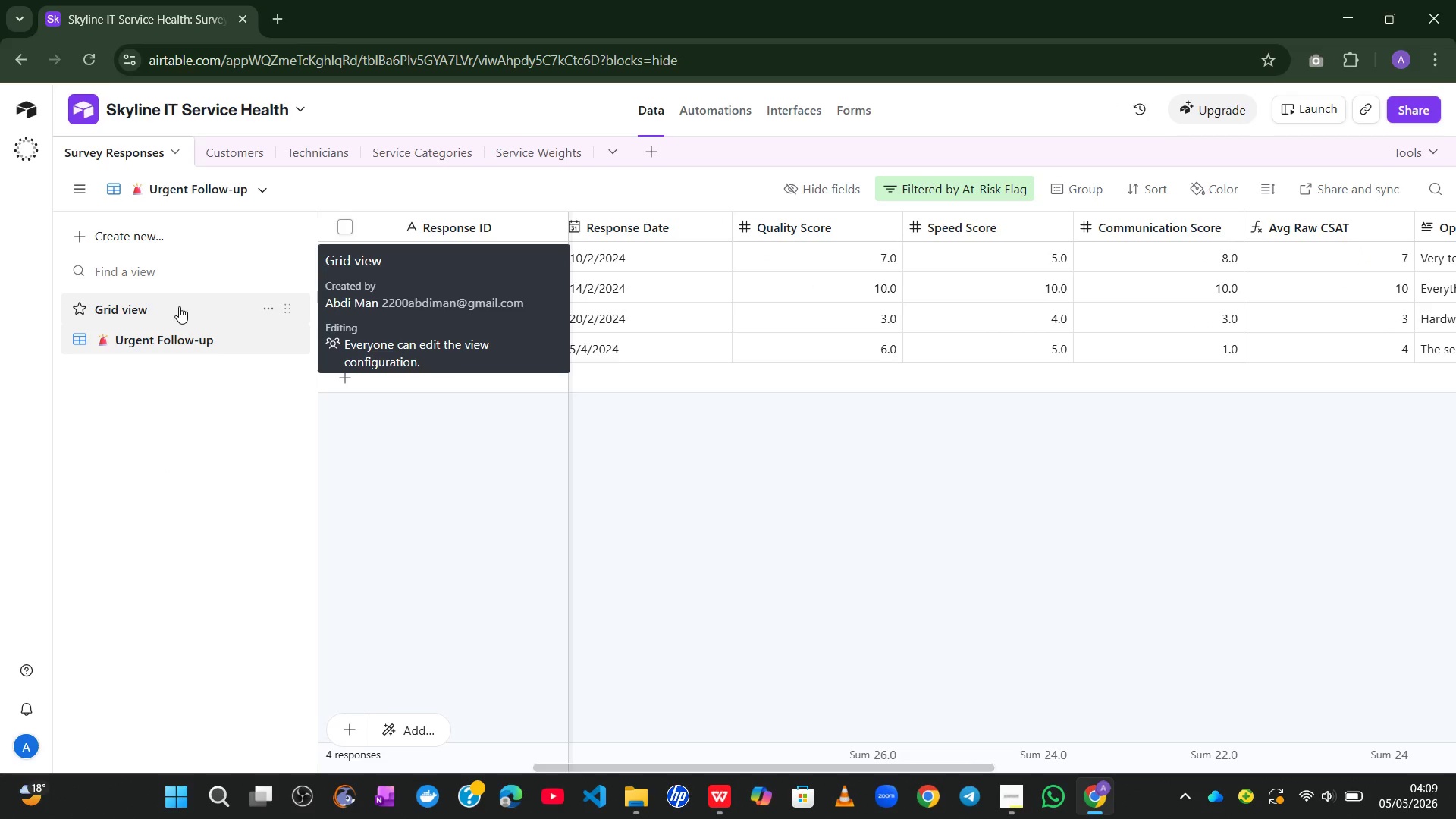 
left_click([135, 611])
 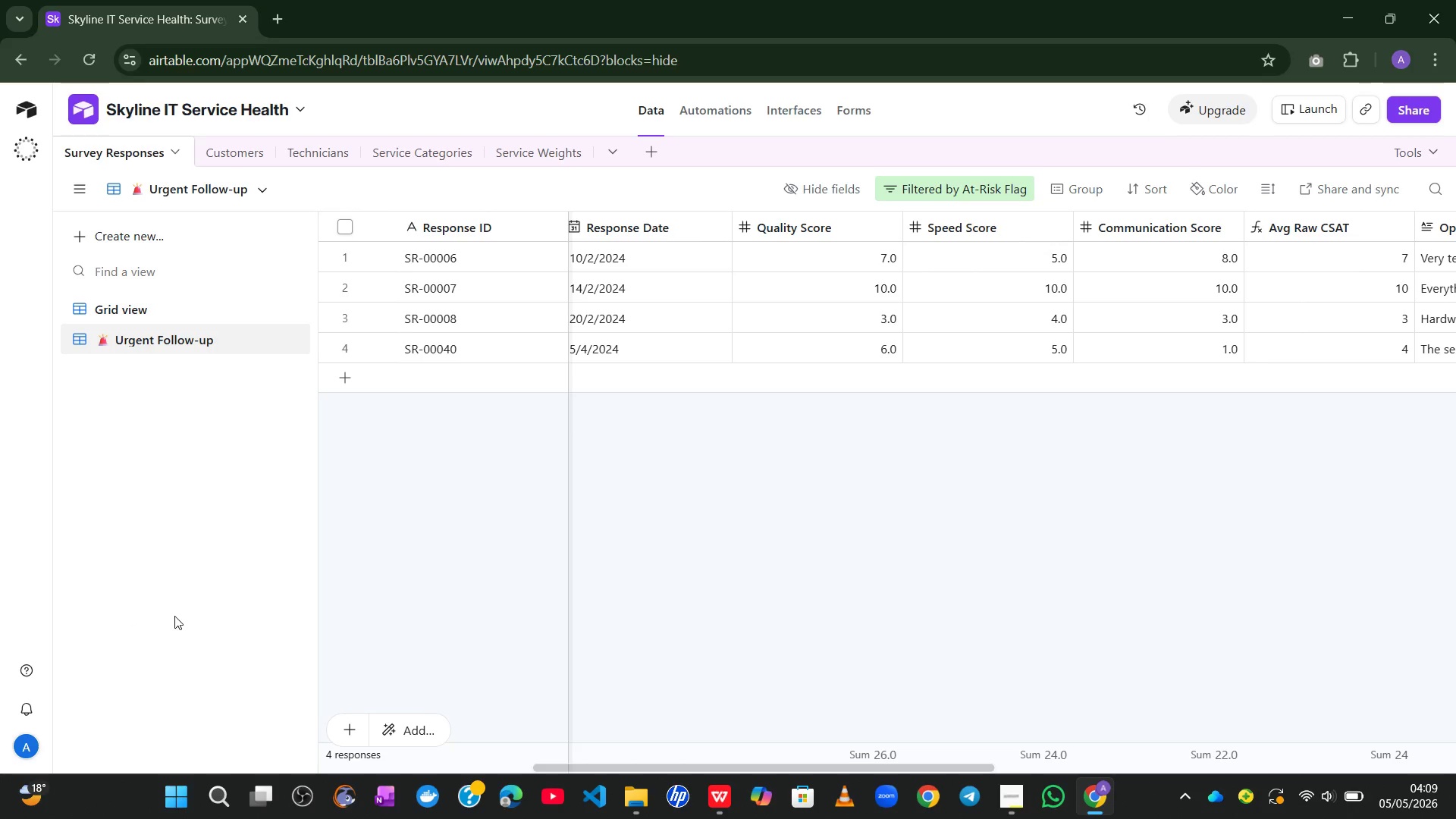 
wait(30.25)
 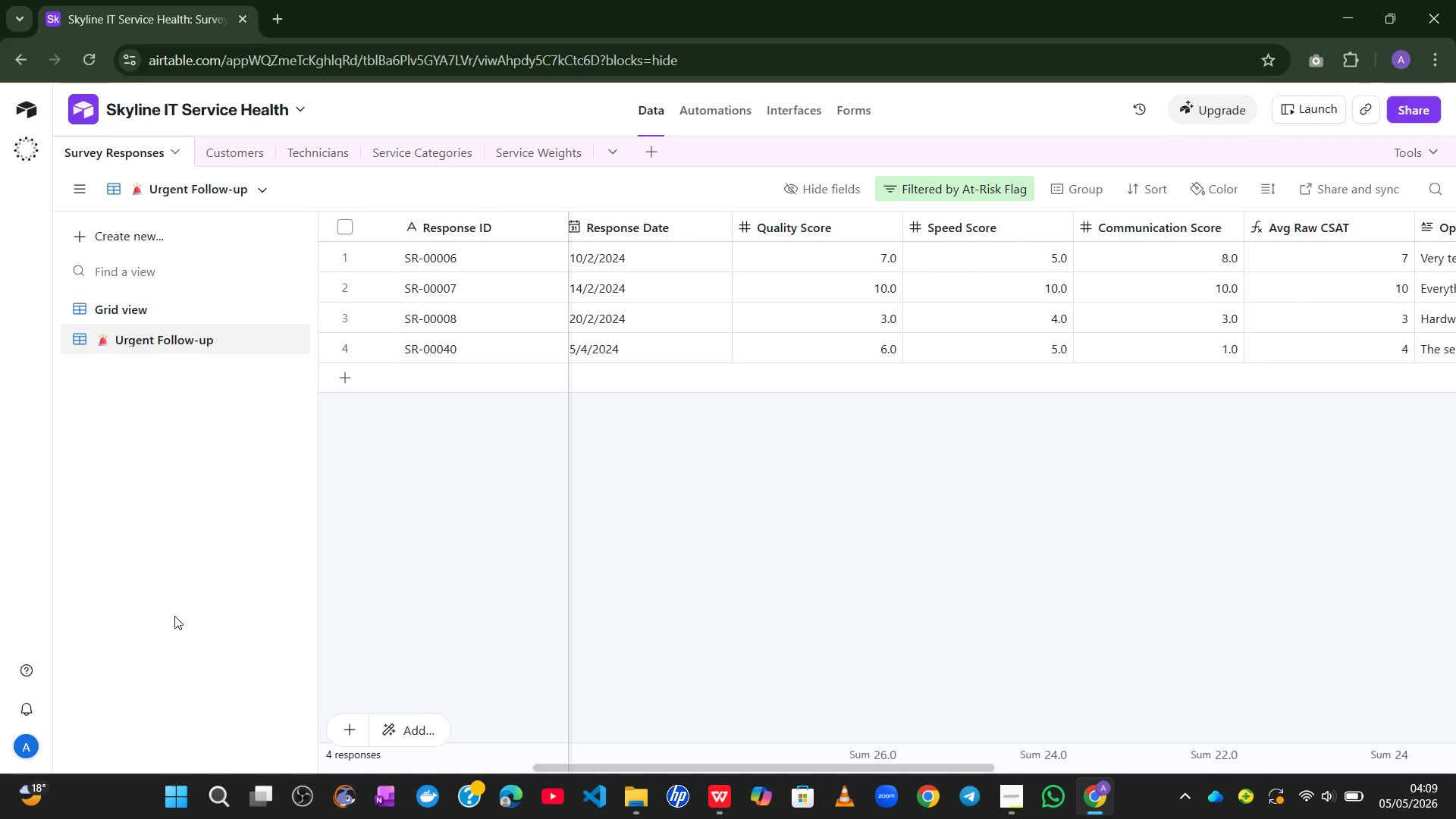 
left_click([1238, 190])
 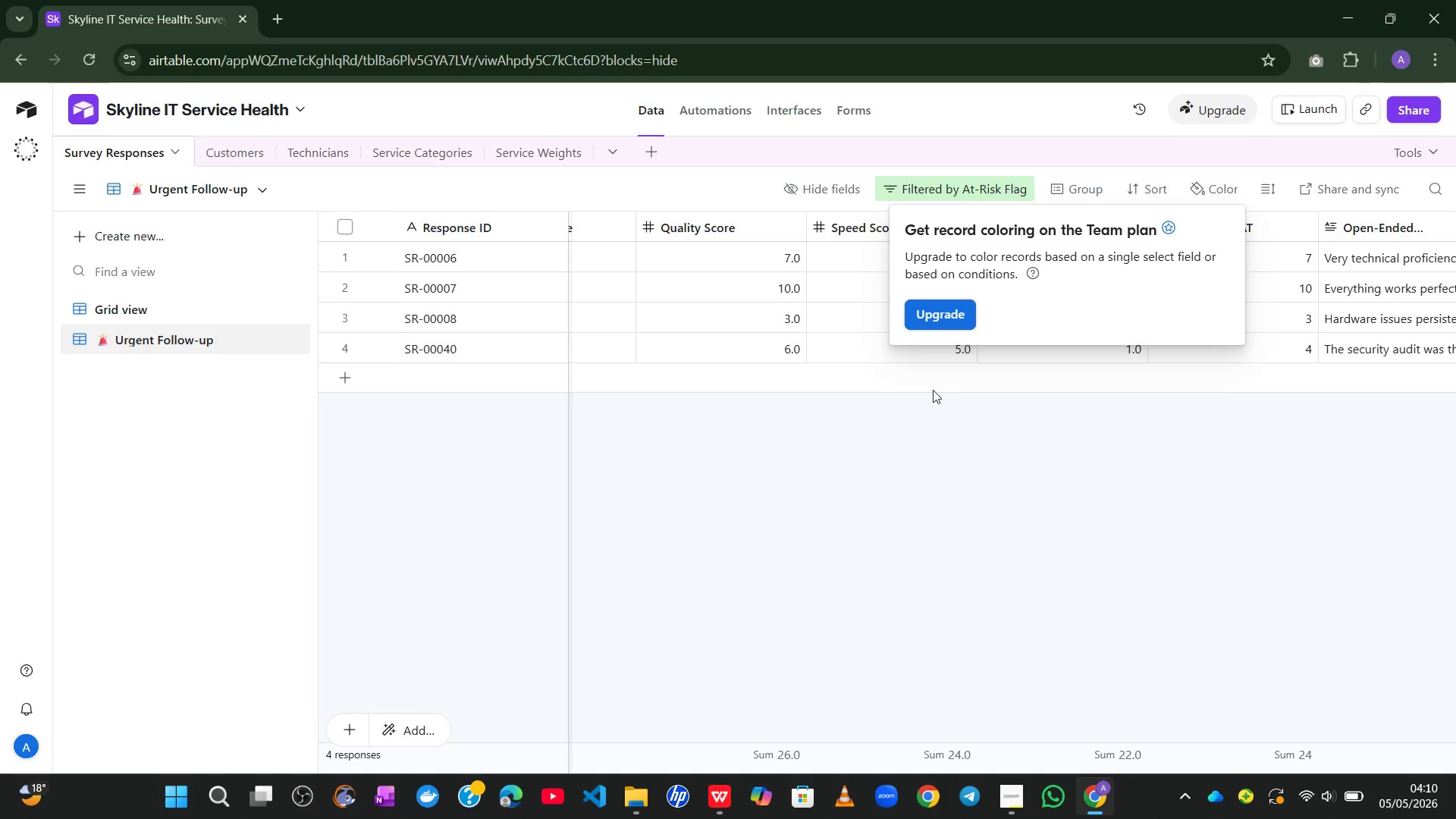 
left_click([930, 390])
 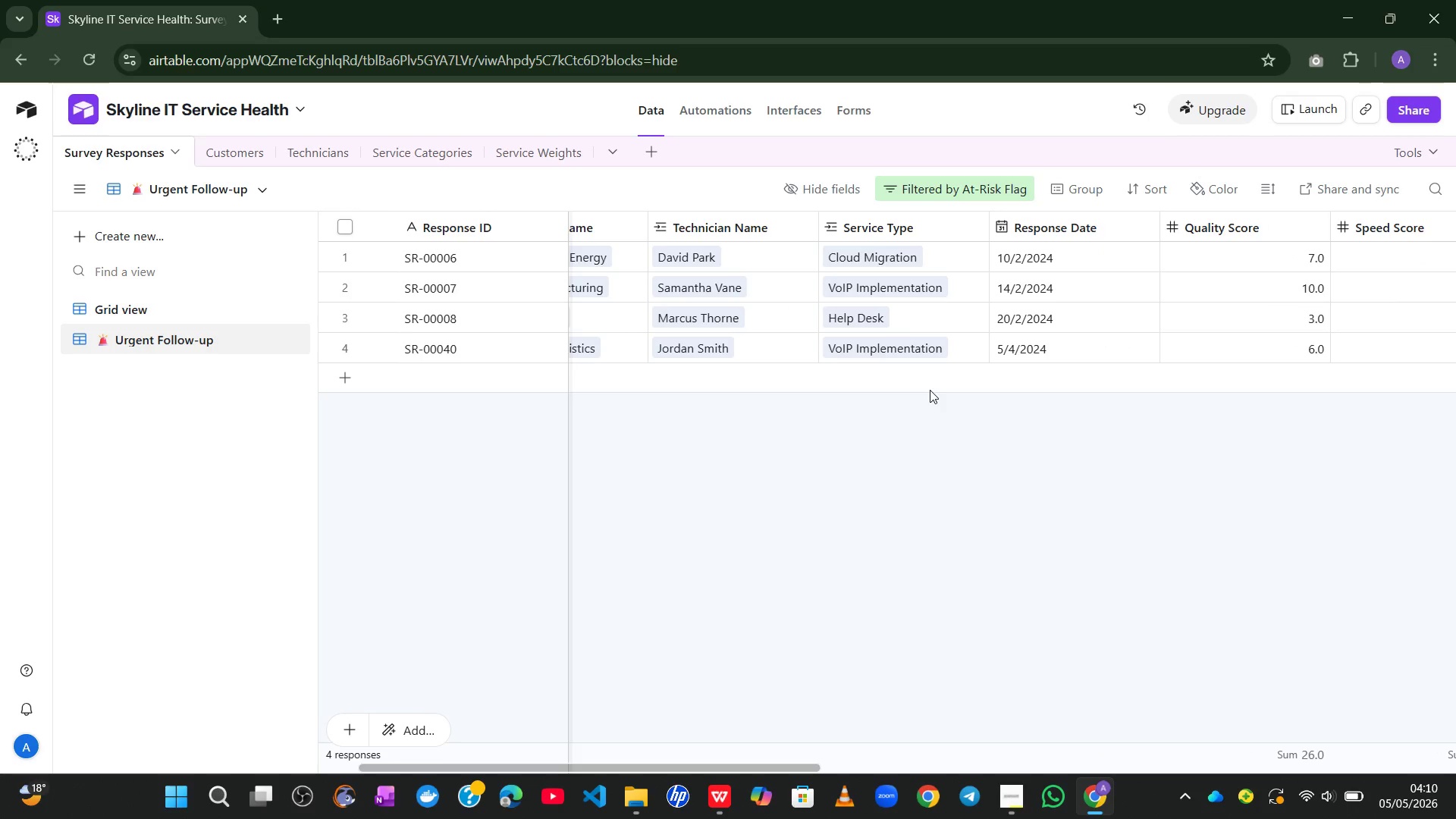 
wait(22.28)
 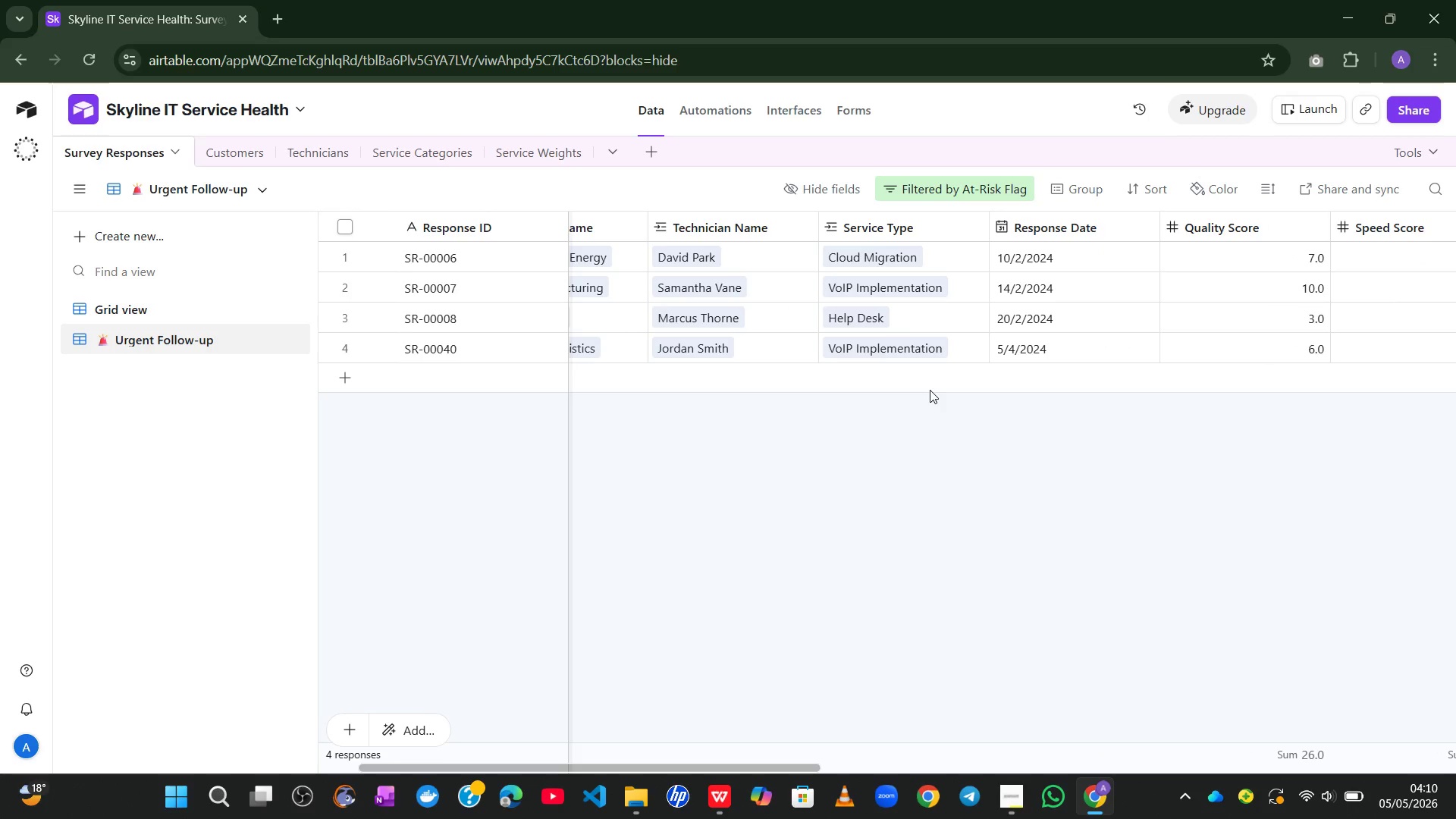 
left_click([787, 105])
 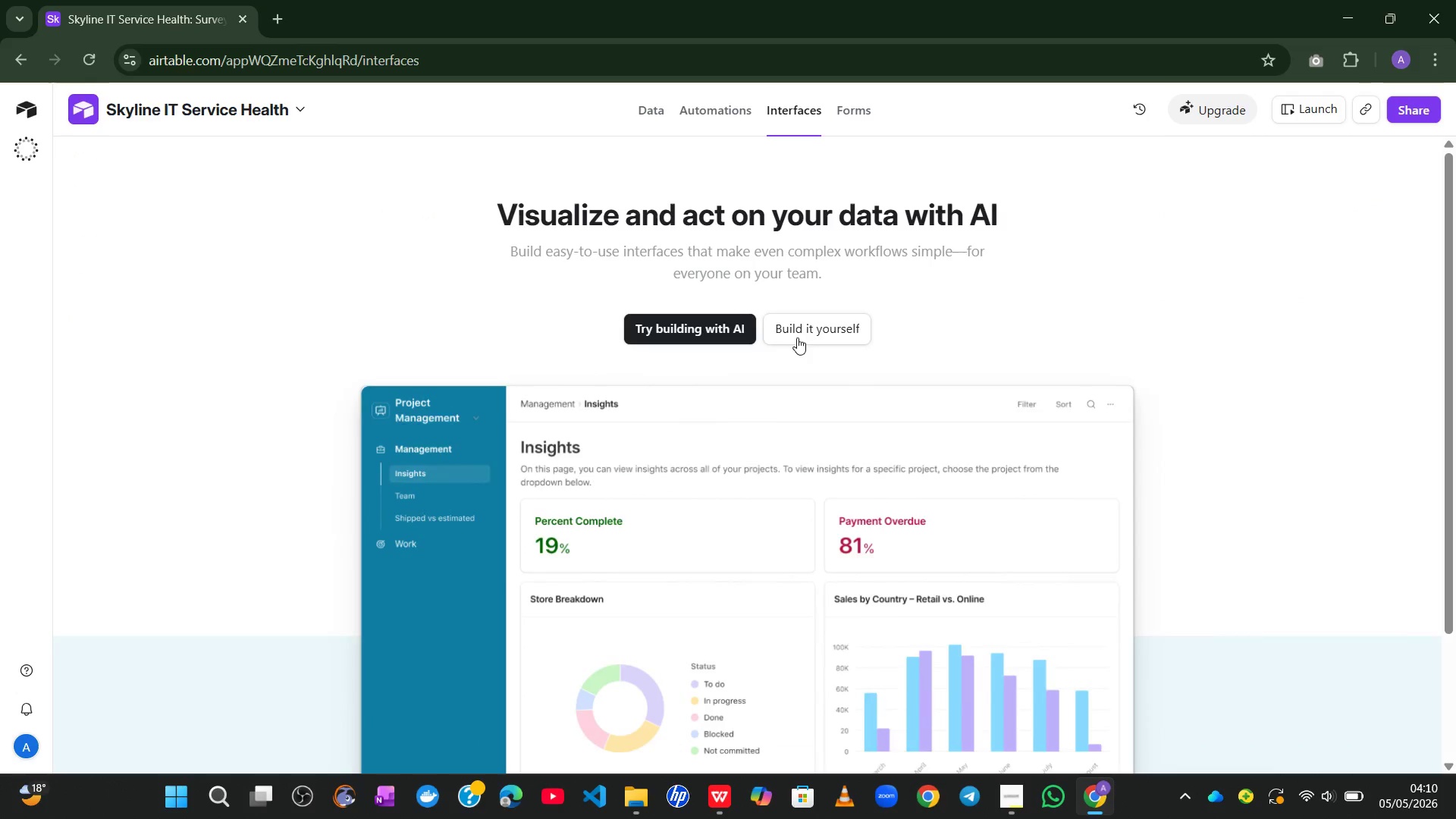 
left_click([821, 328])
 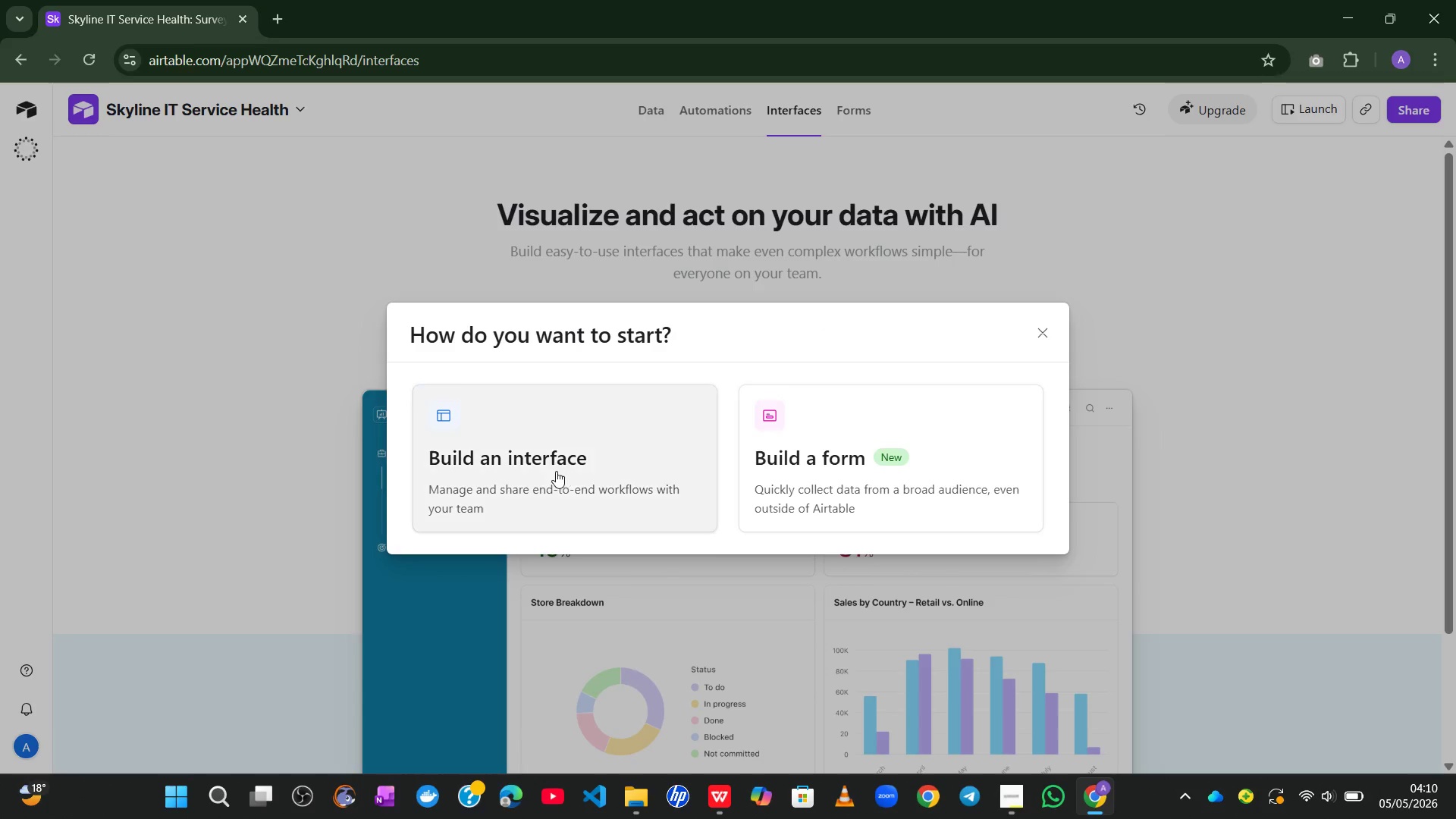 
left_click([555, 471])
 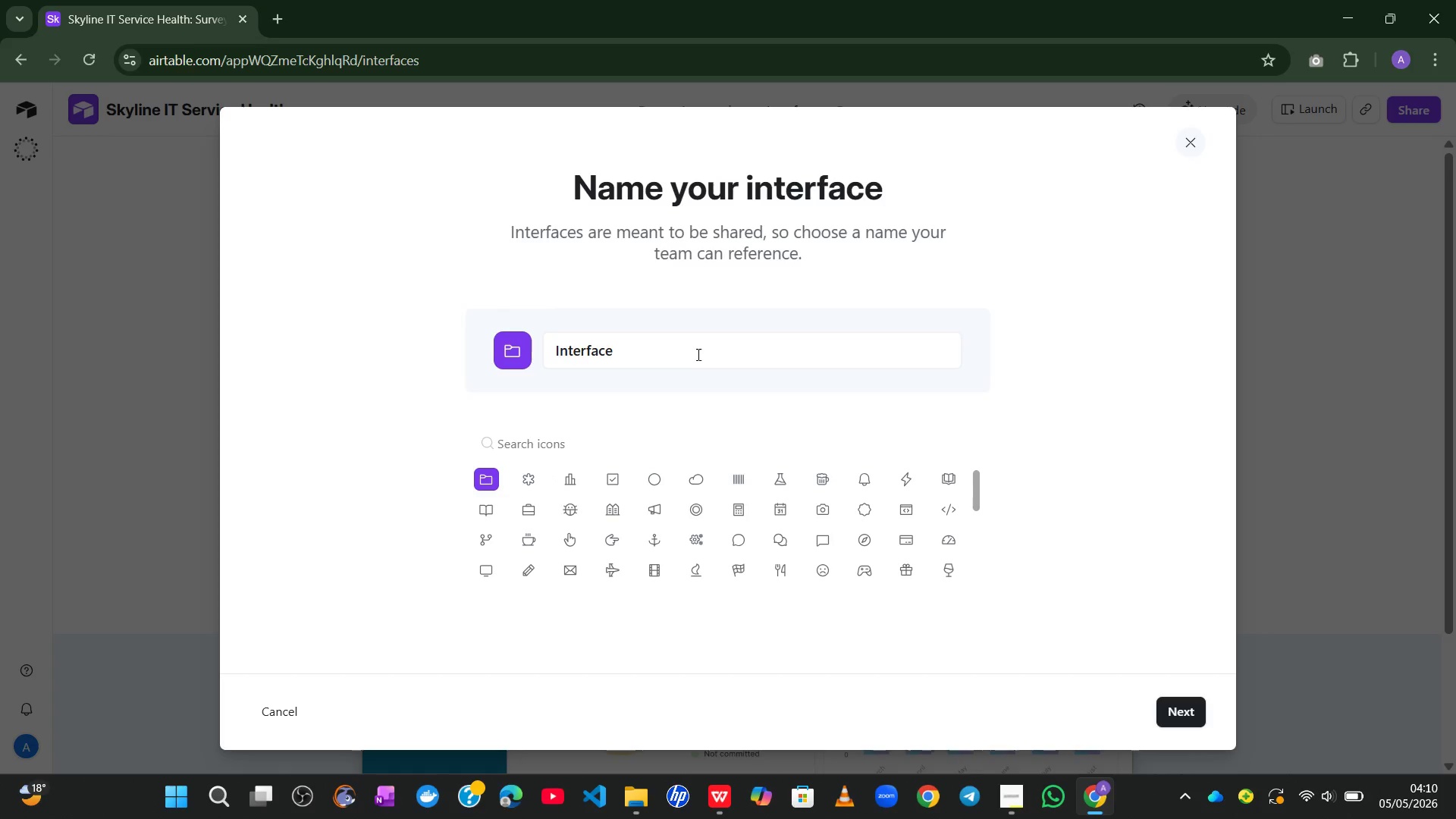 
left_click([698, 353])
 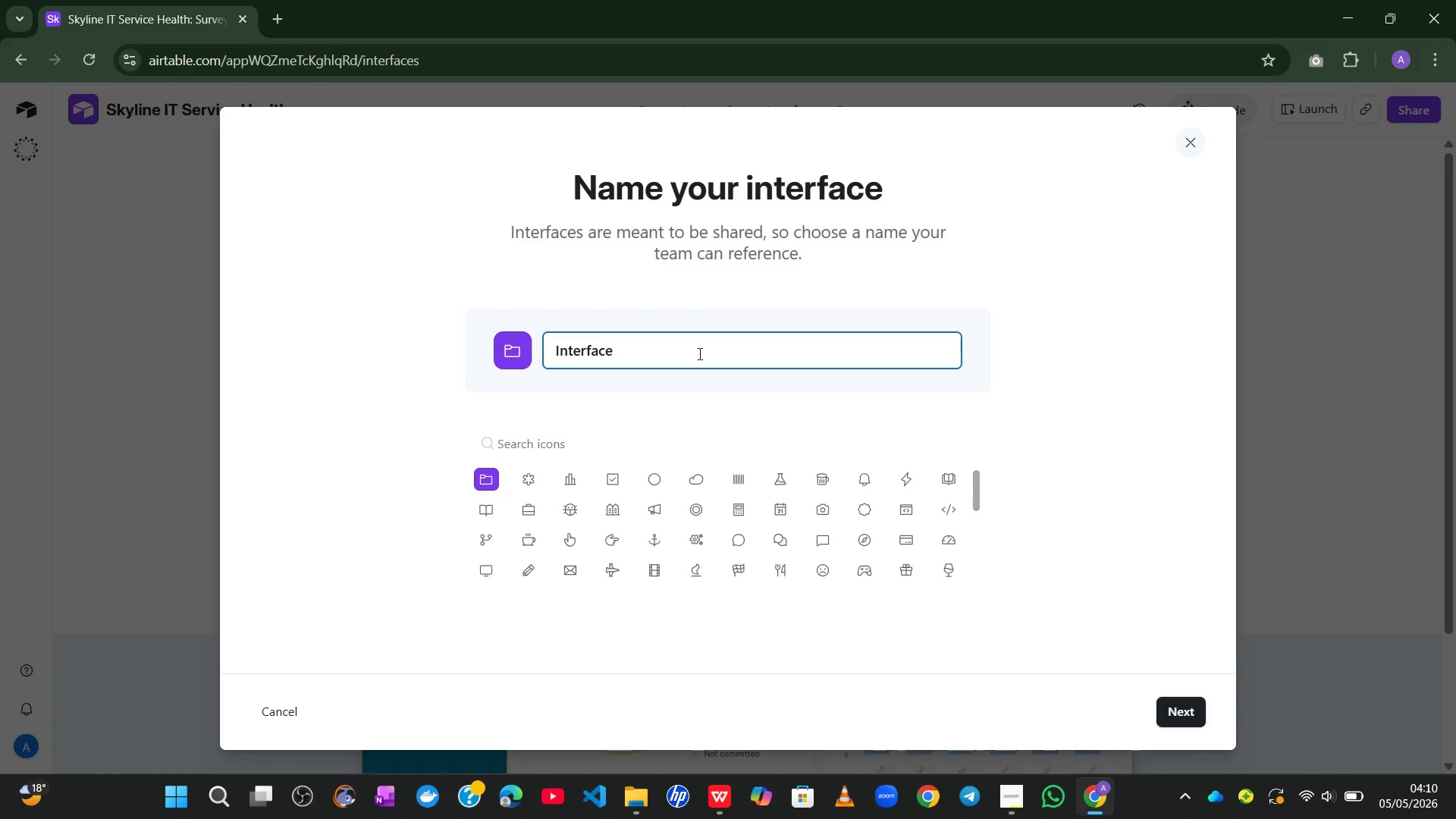 
wait(21.55)
 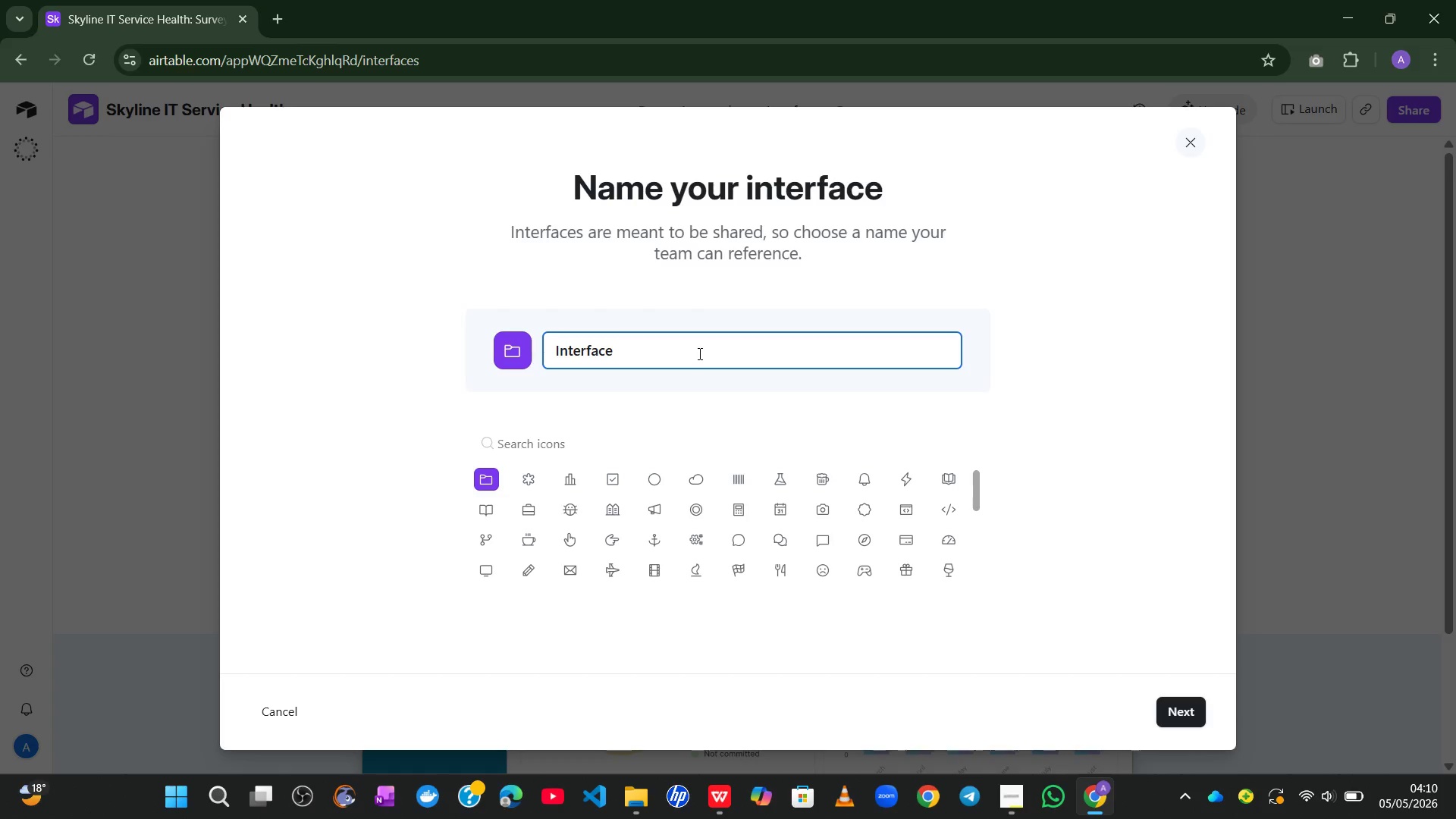 
key(Control+S)
 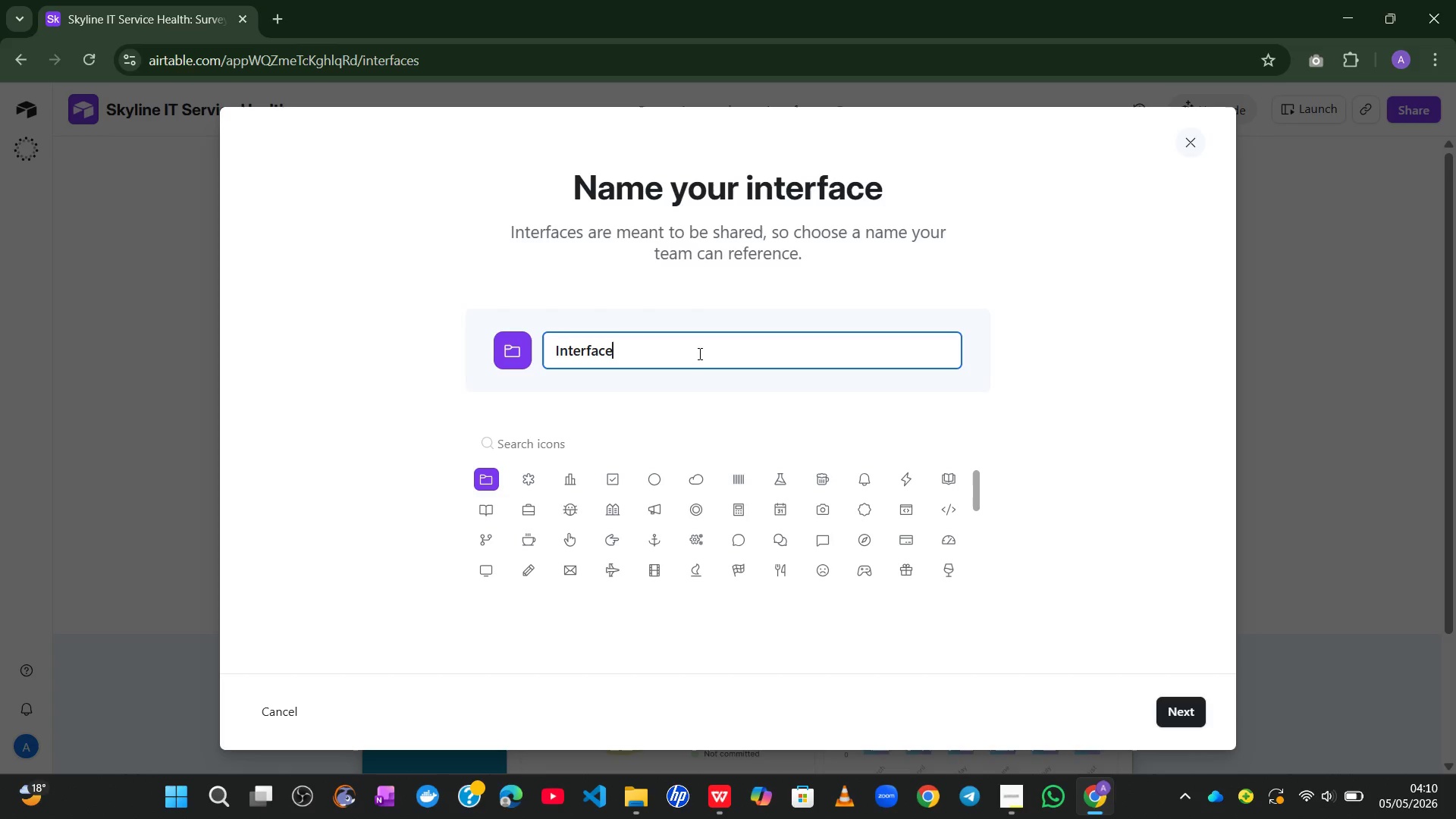 
key(Control+A)
 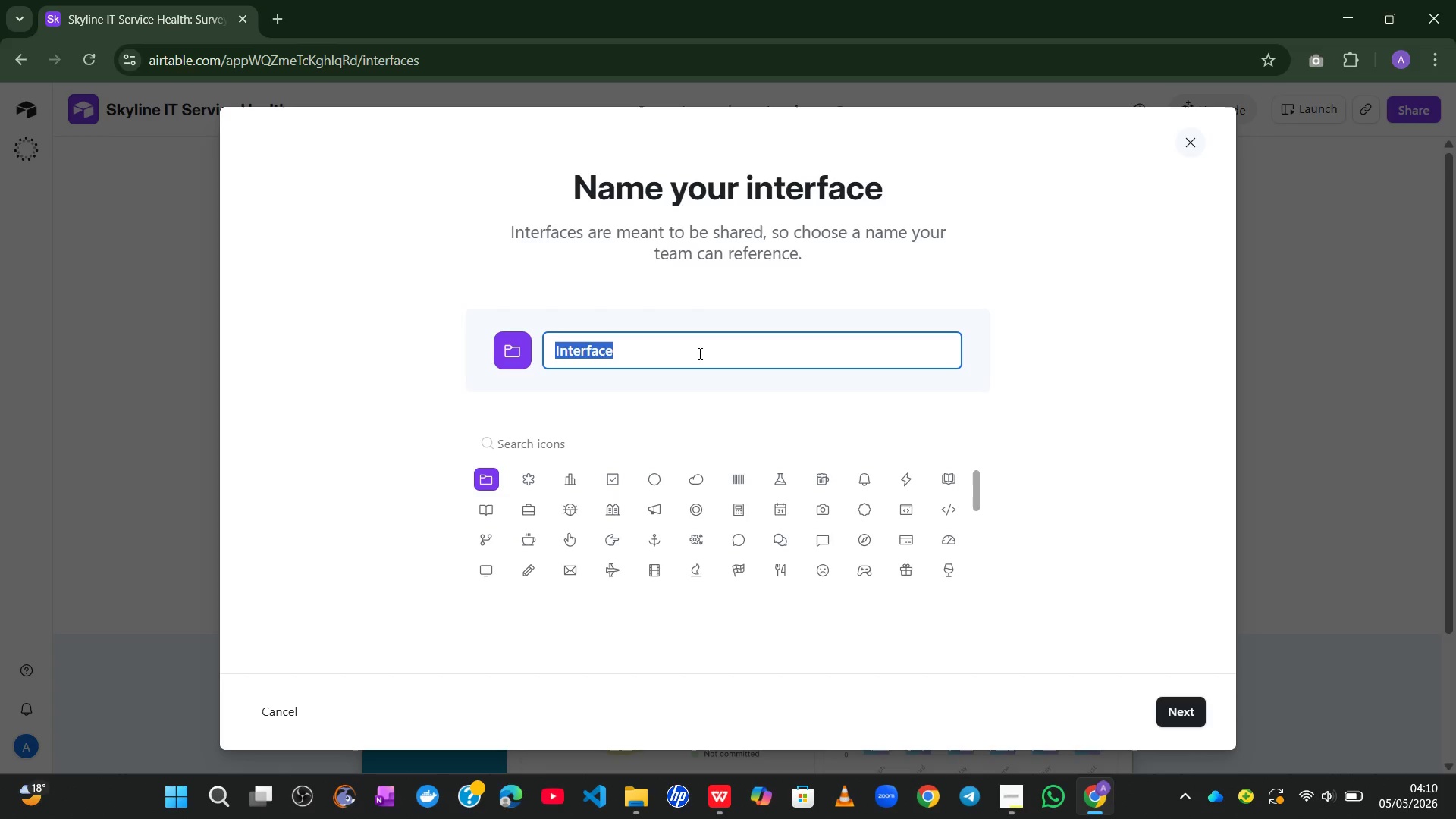 
hold_key(key=ControlLeft, duration=0.64)
 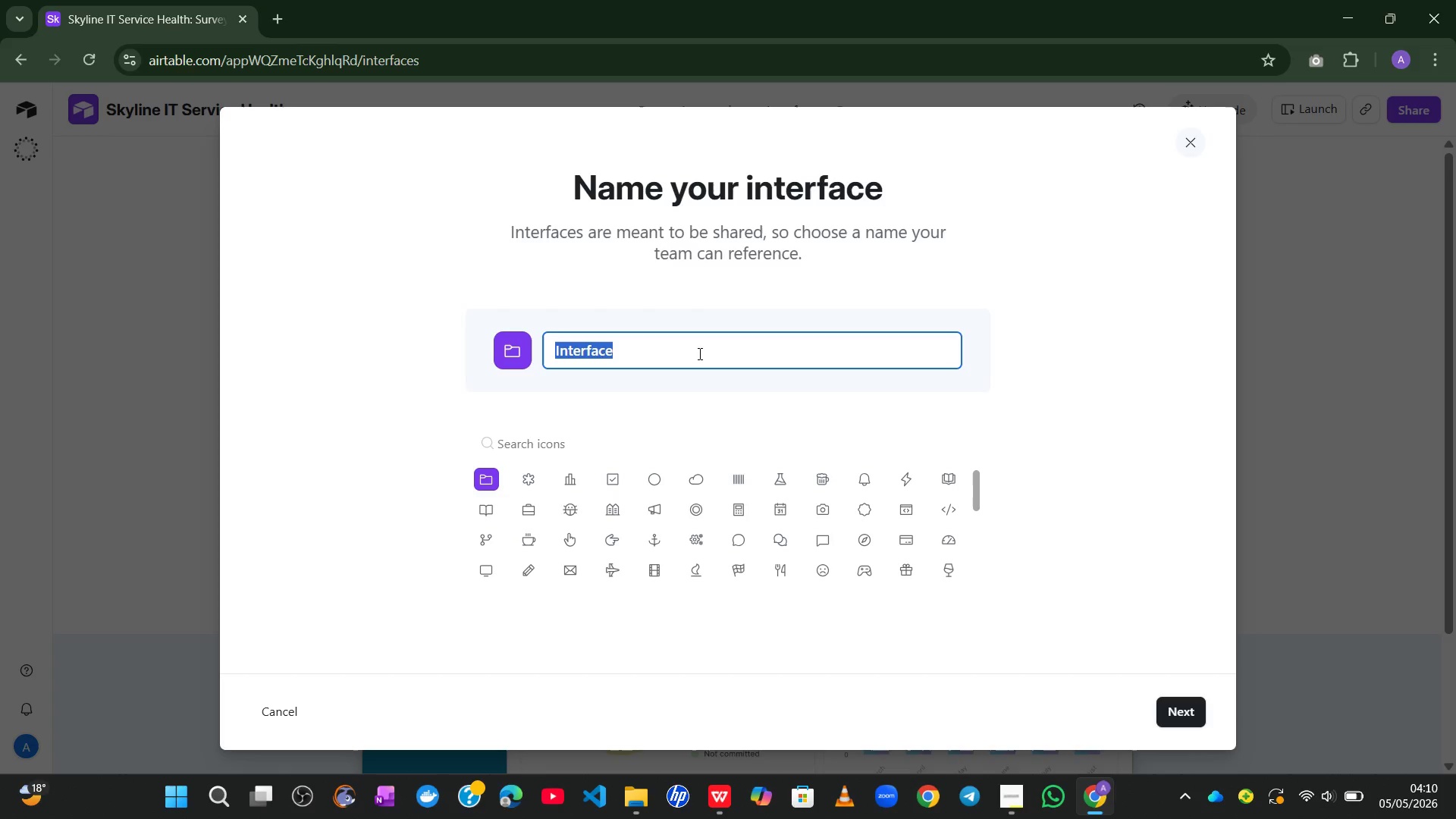 
type(Sky)
 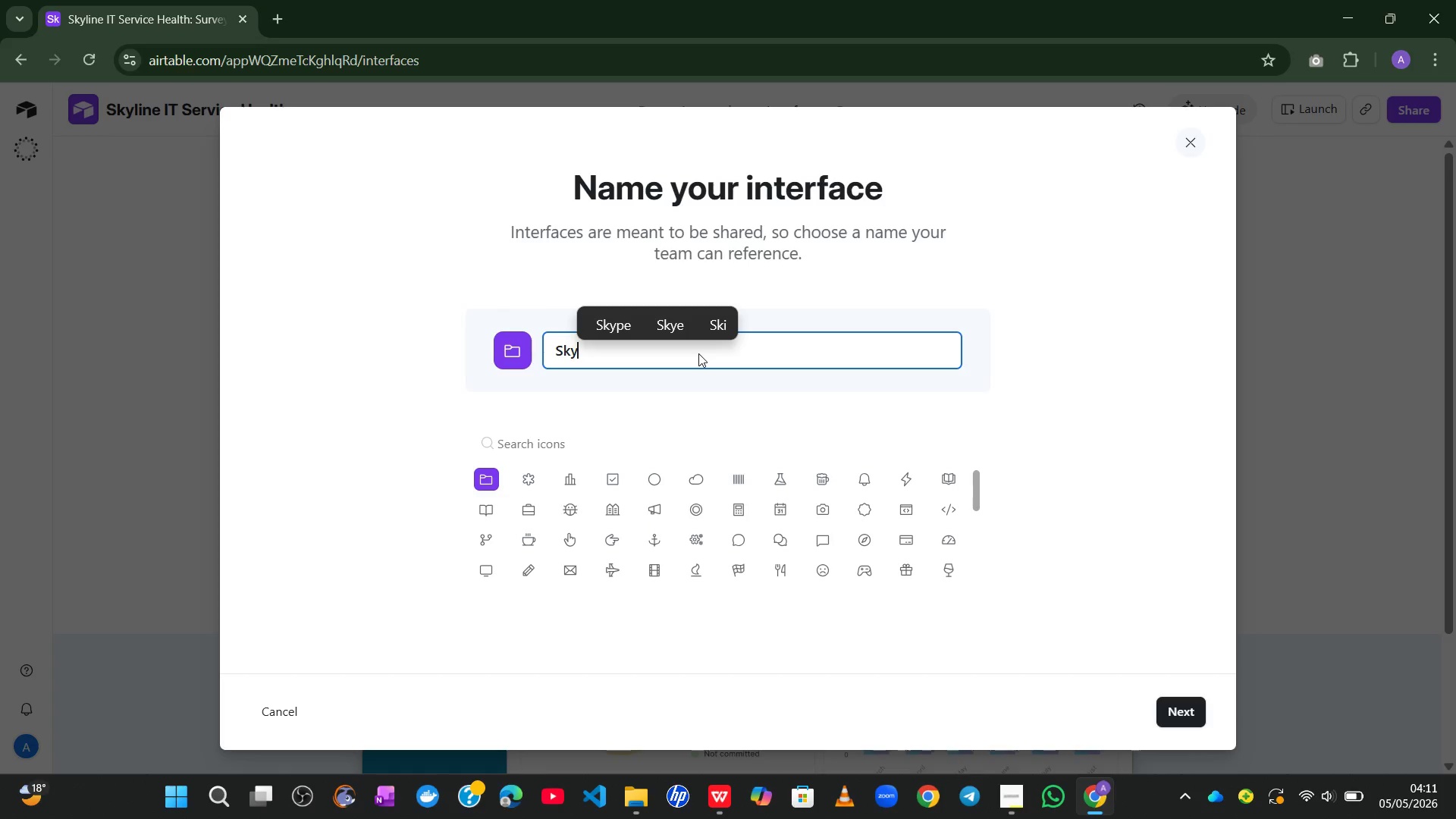 
type(line IT - Service Health Dahs)
key(Backspace)
key(Backspace)
type(shboard)
 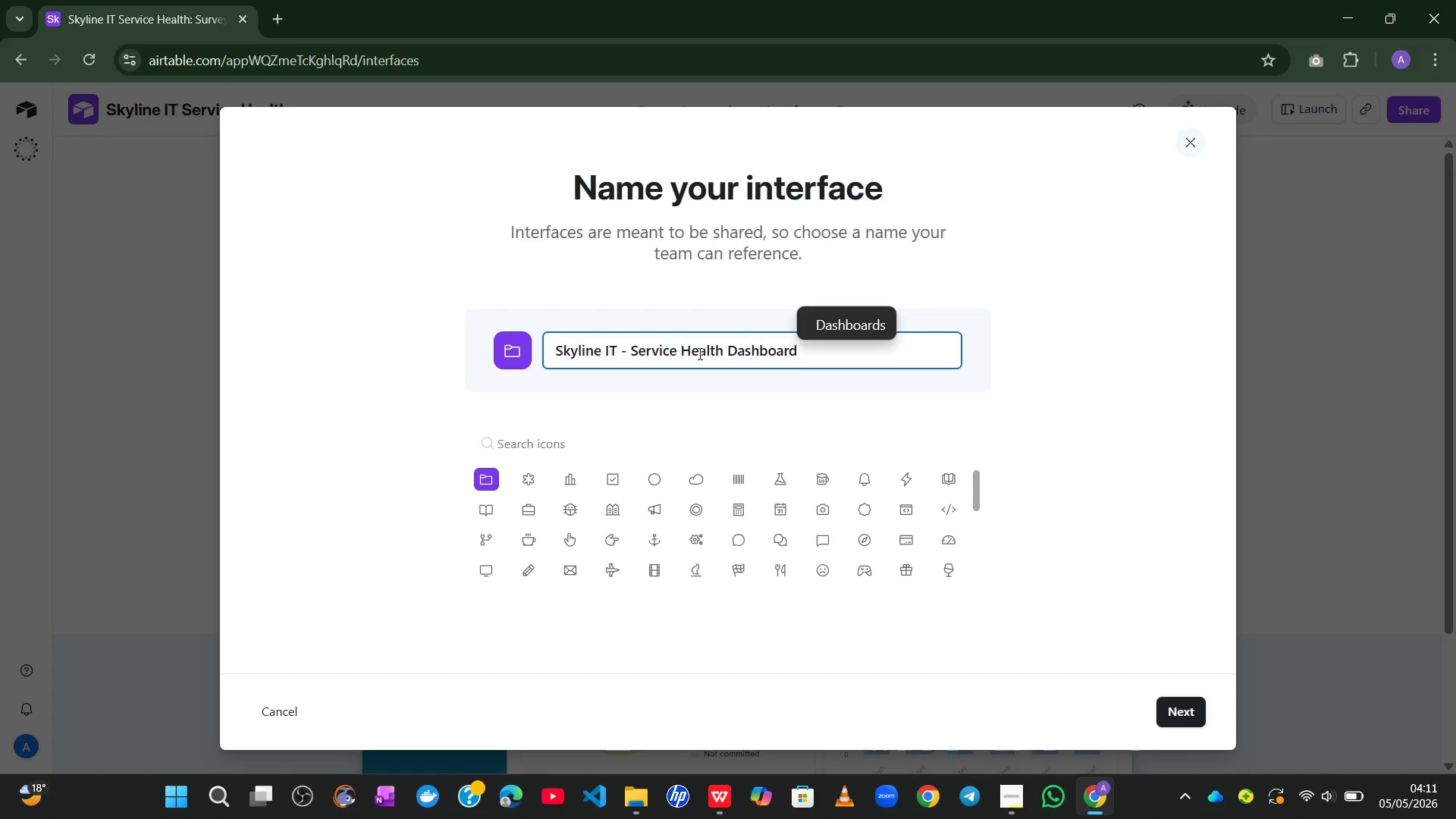 
left_click([1163, 717])
 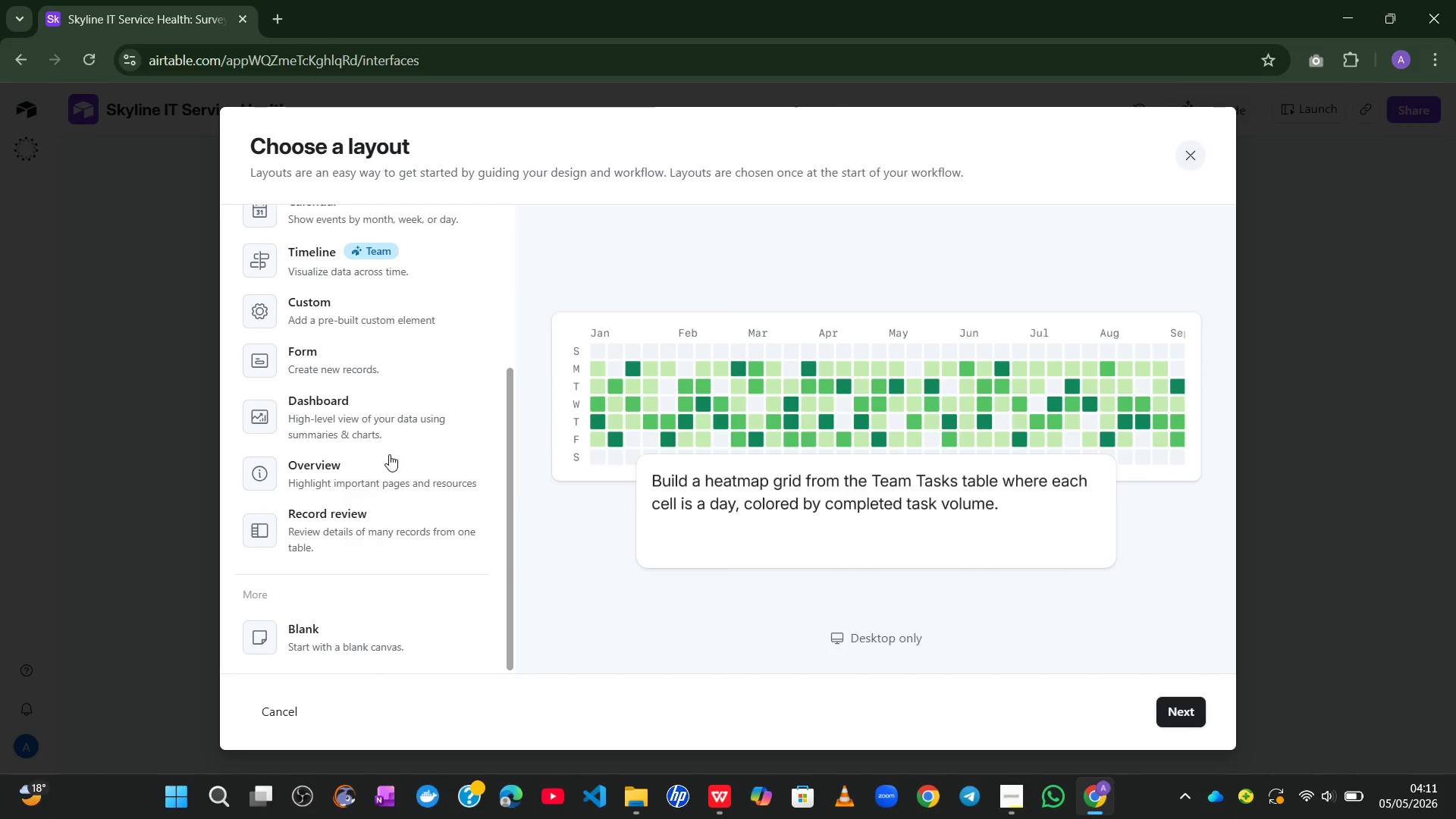 
left_click([373, 403])
 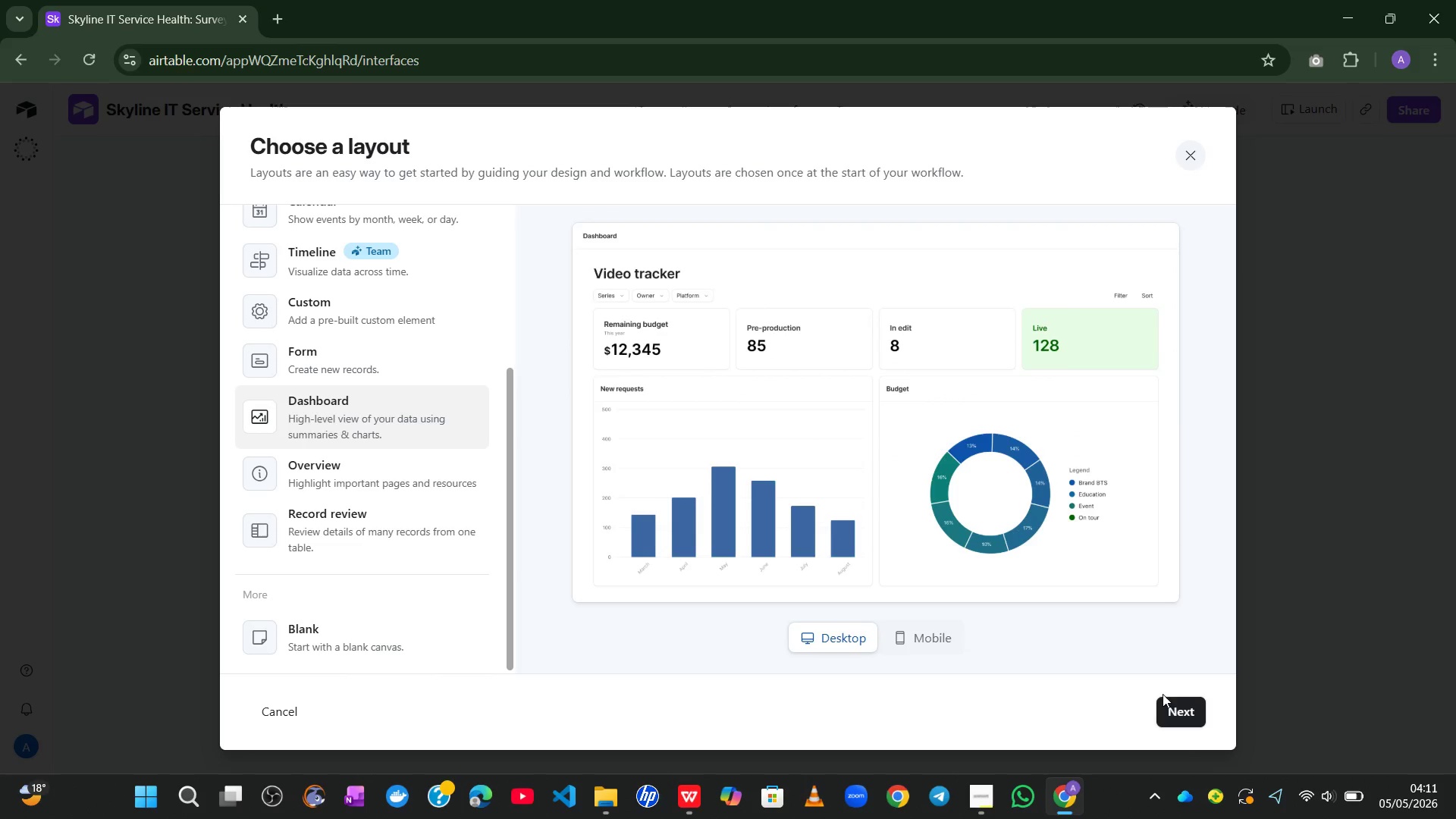 
left_click([1170, 706])
 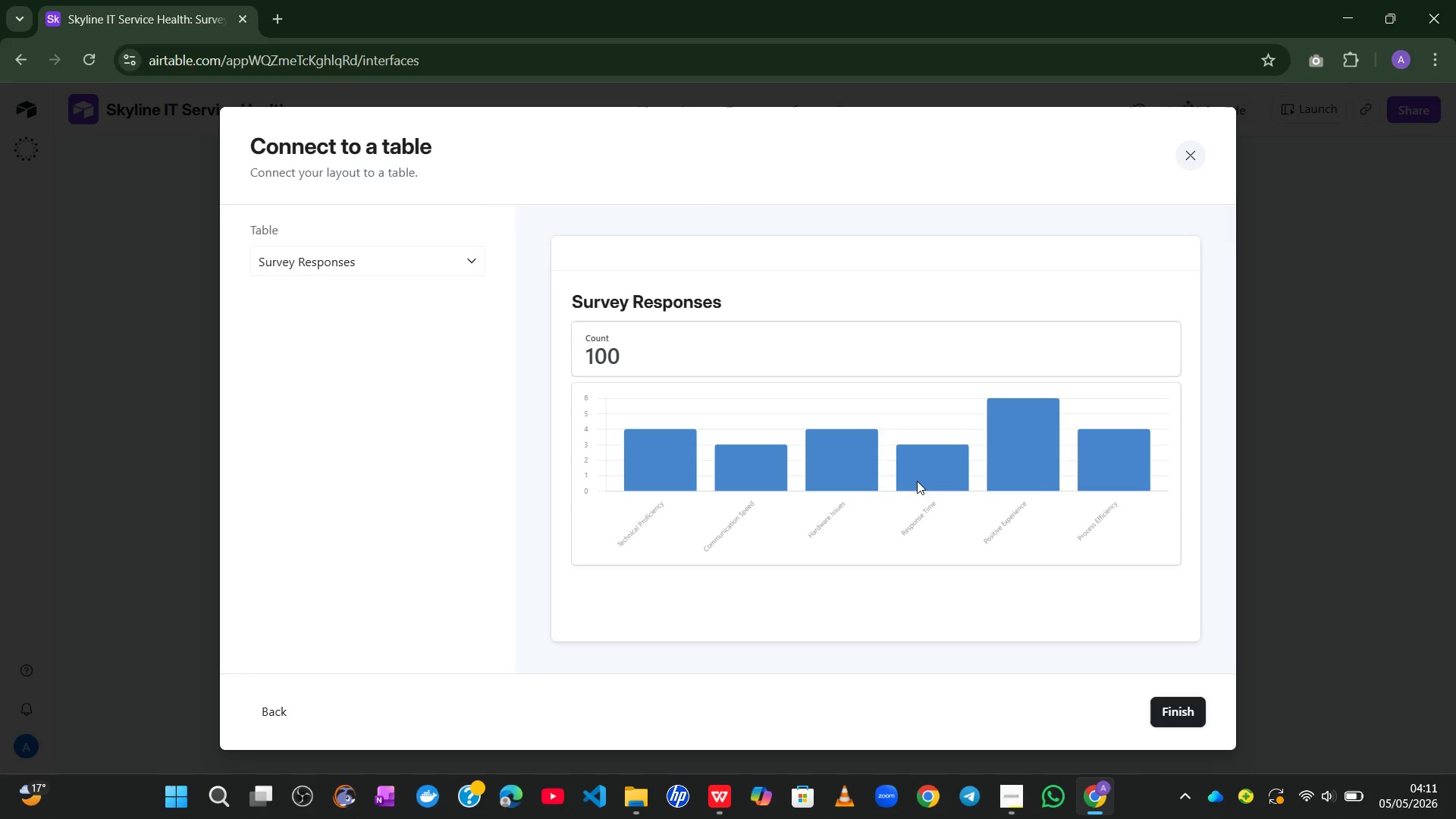 
wait(31.74)
 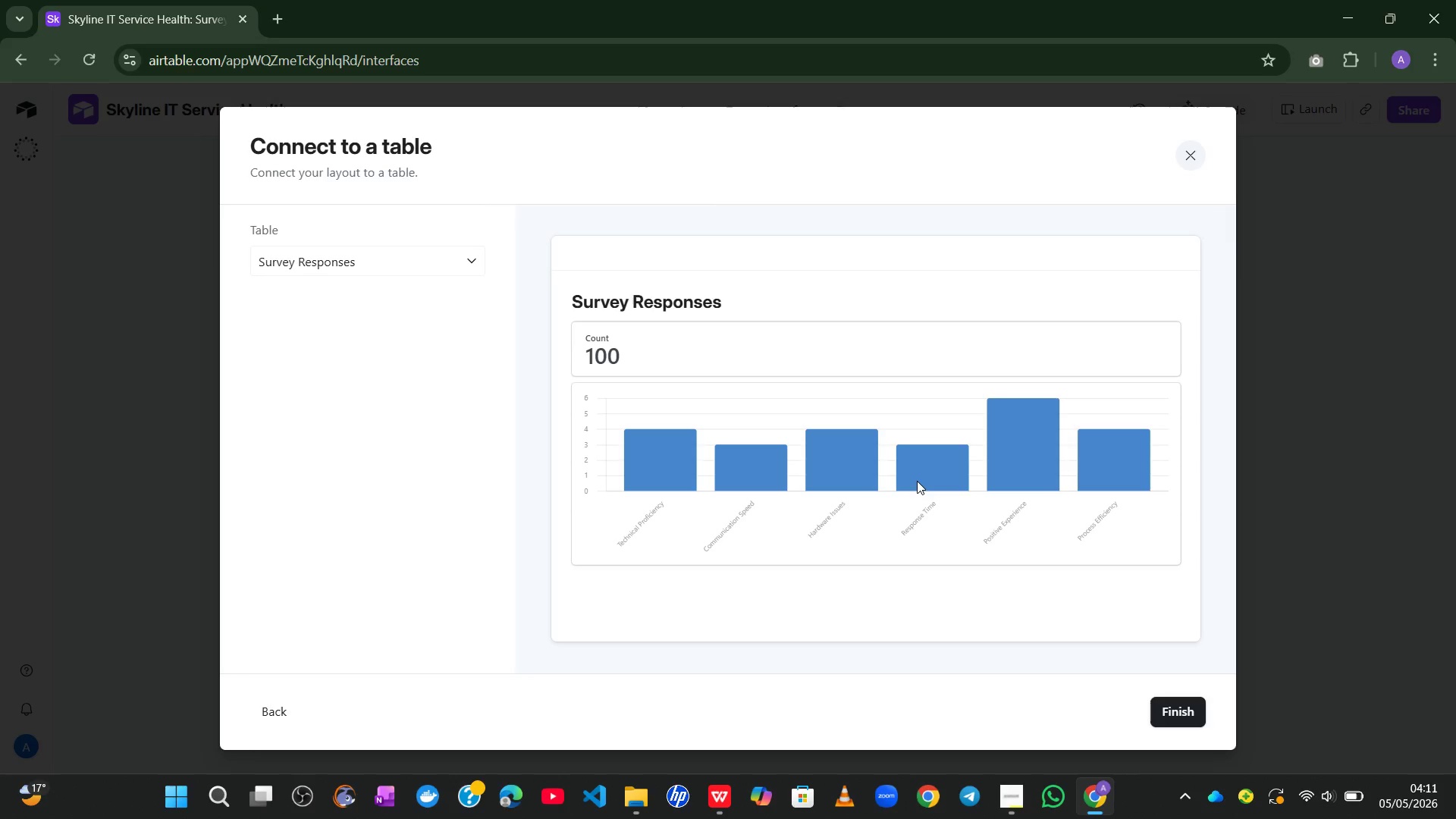 
left_click([1197, 713])
 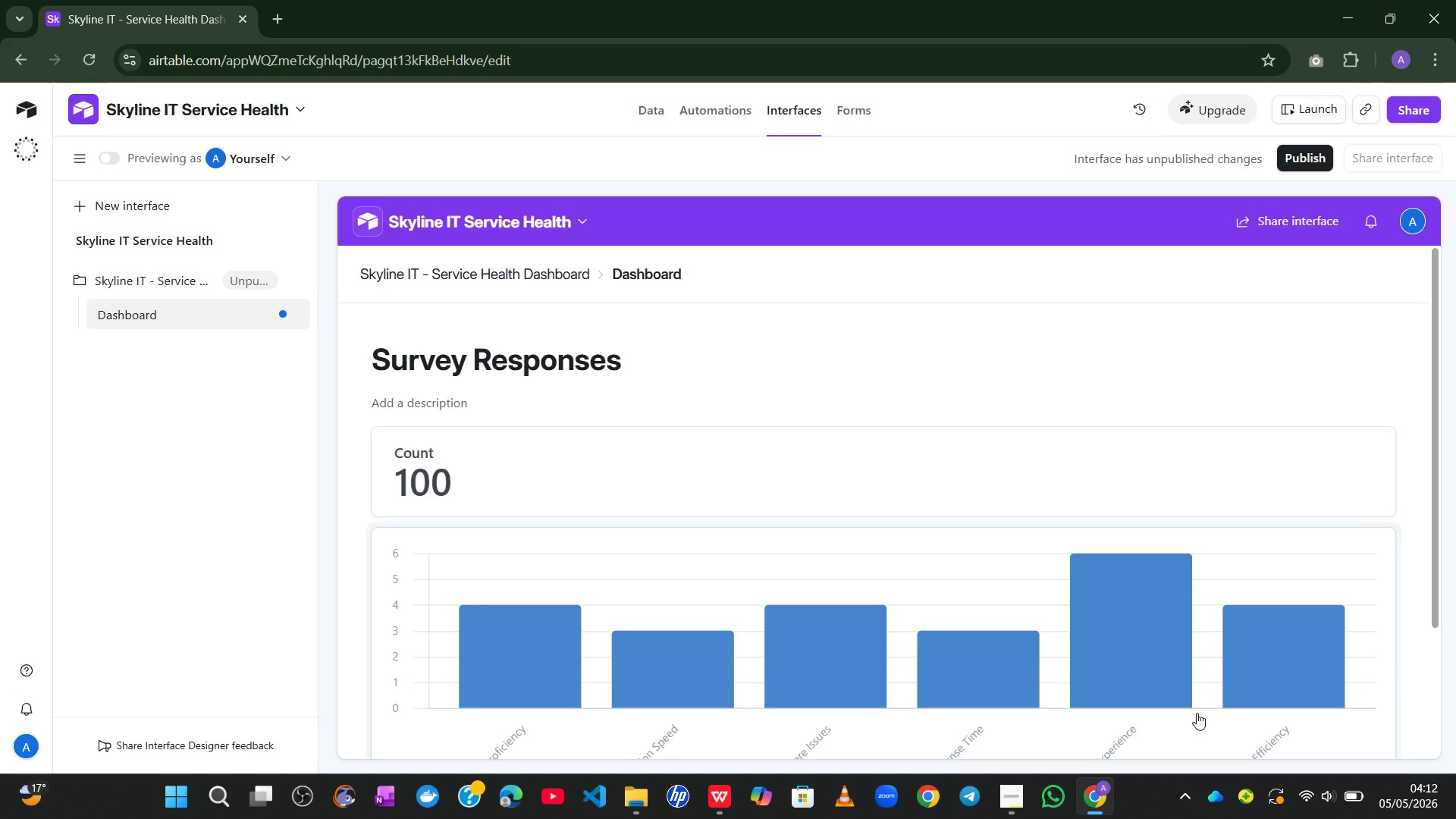 
wait(25.75)
 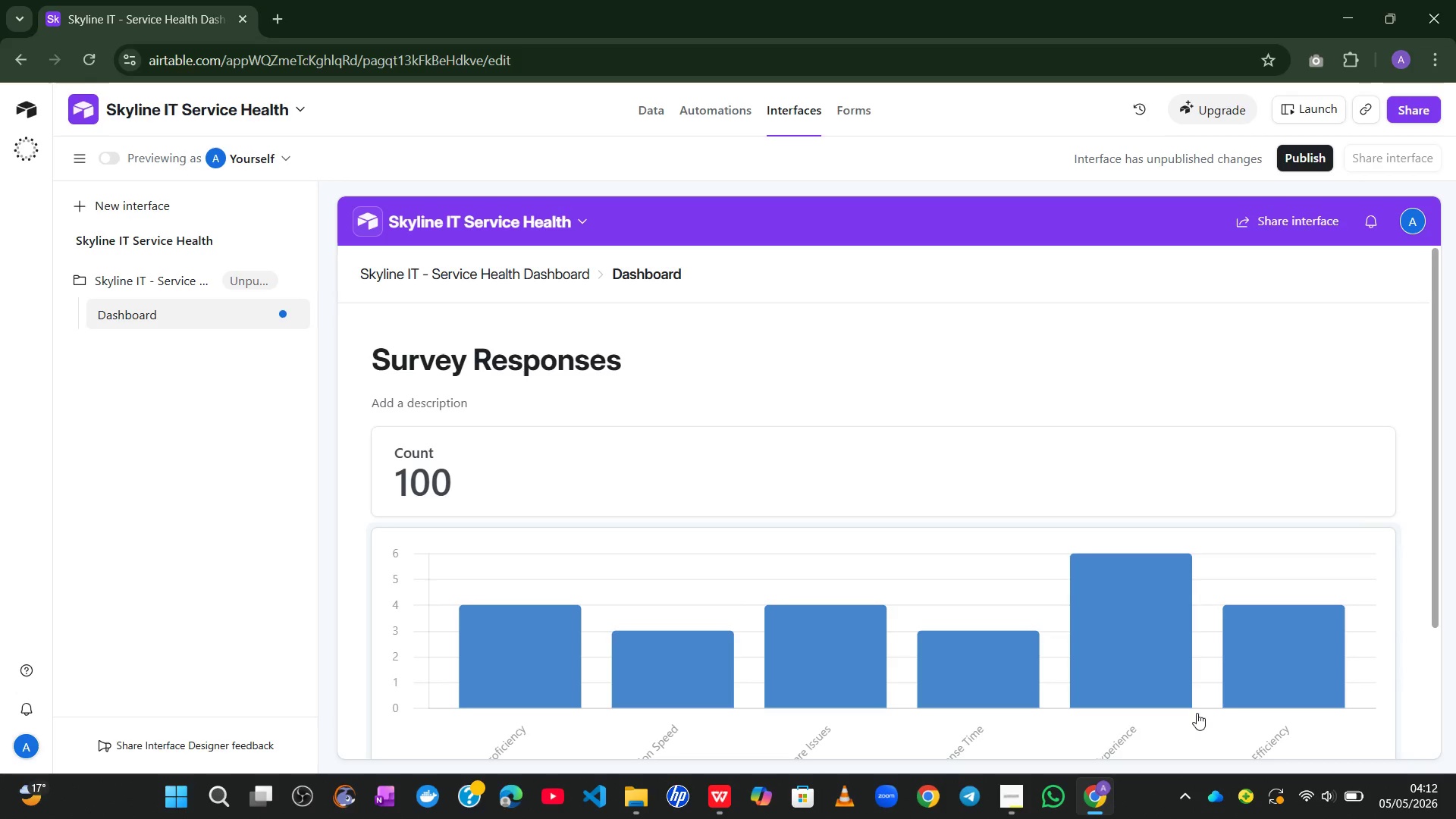 
left_click([579, 365])
 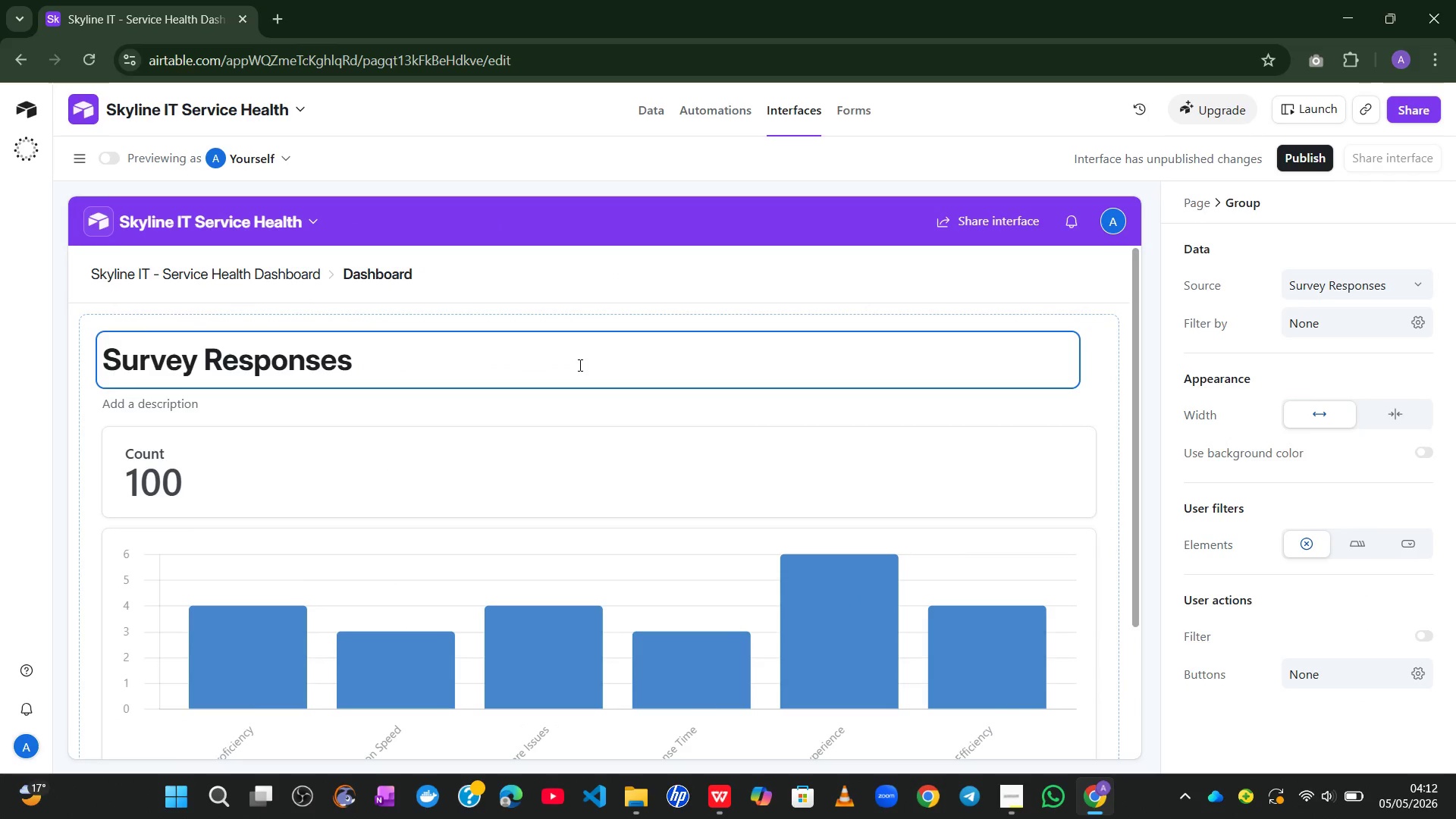 
left_click([579, 365])
 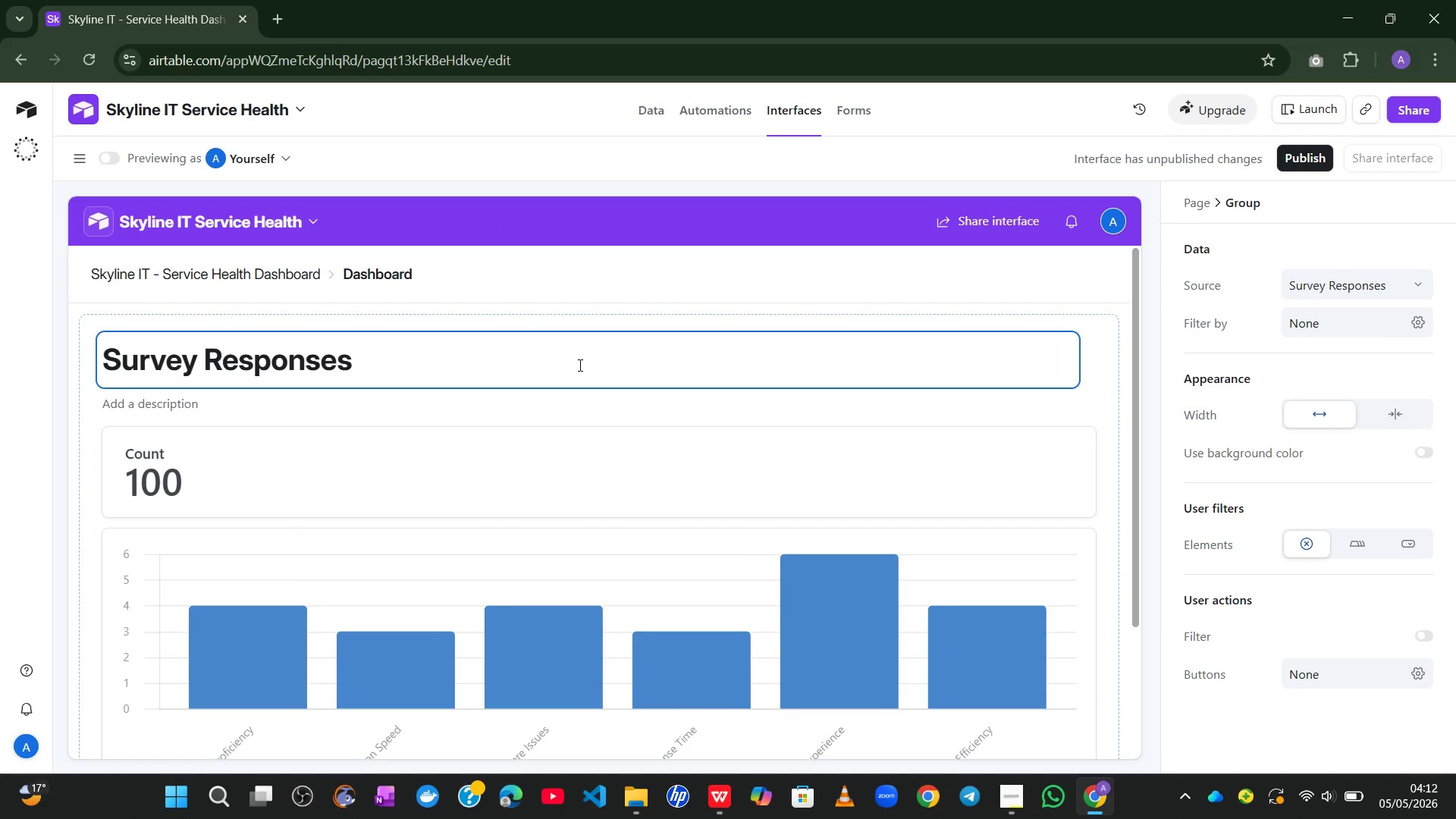 
key(Control+A)
 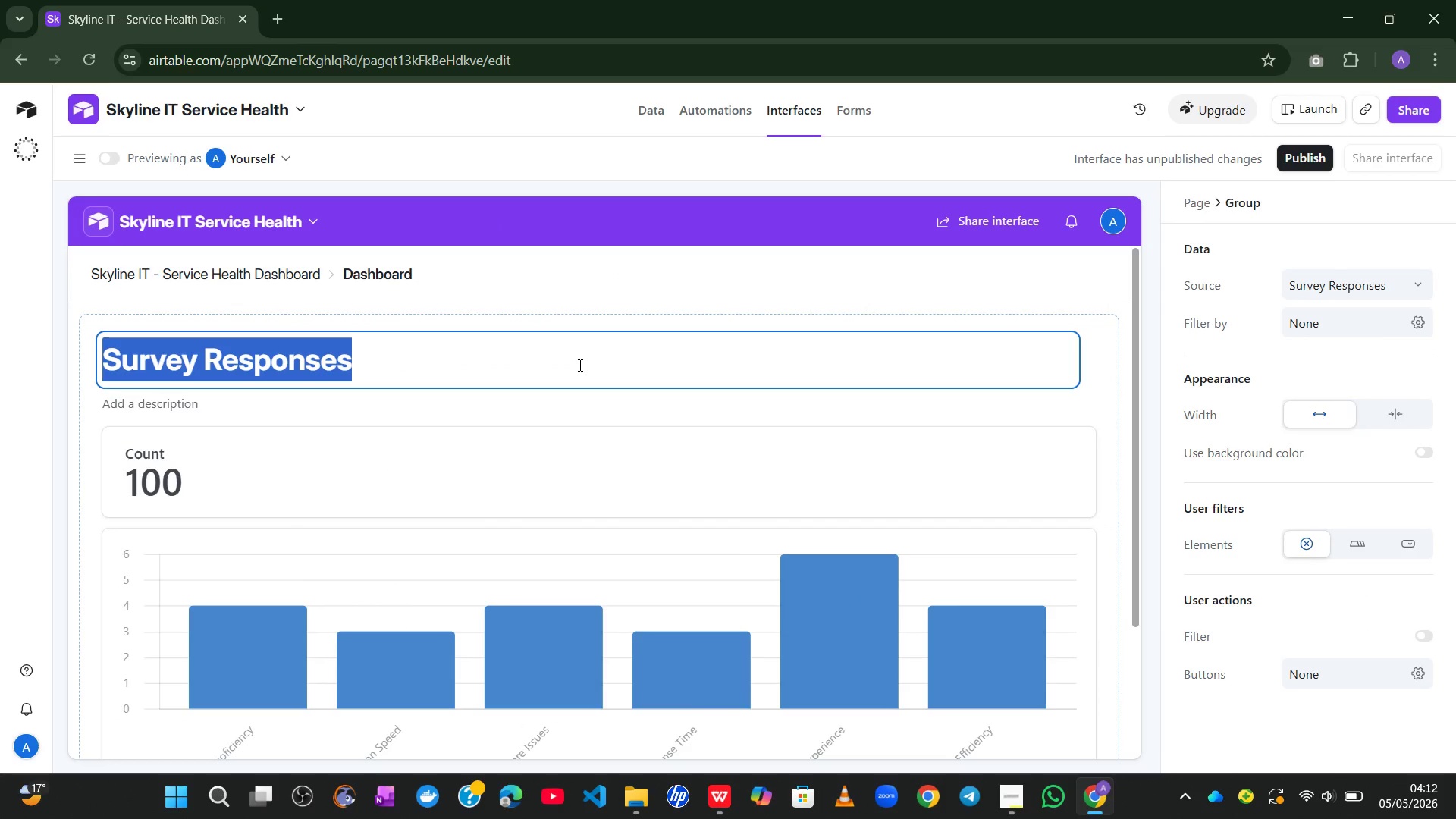 
type(Skyline IT Services)
key(Backspace)
type( Health )
 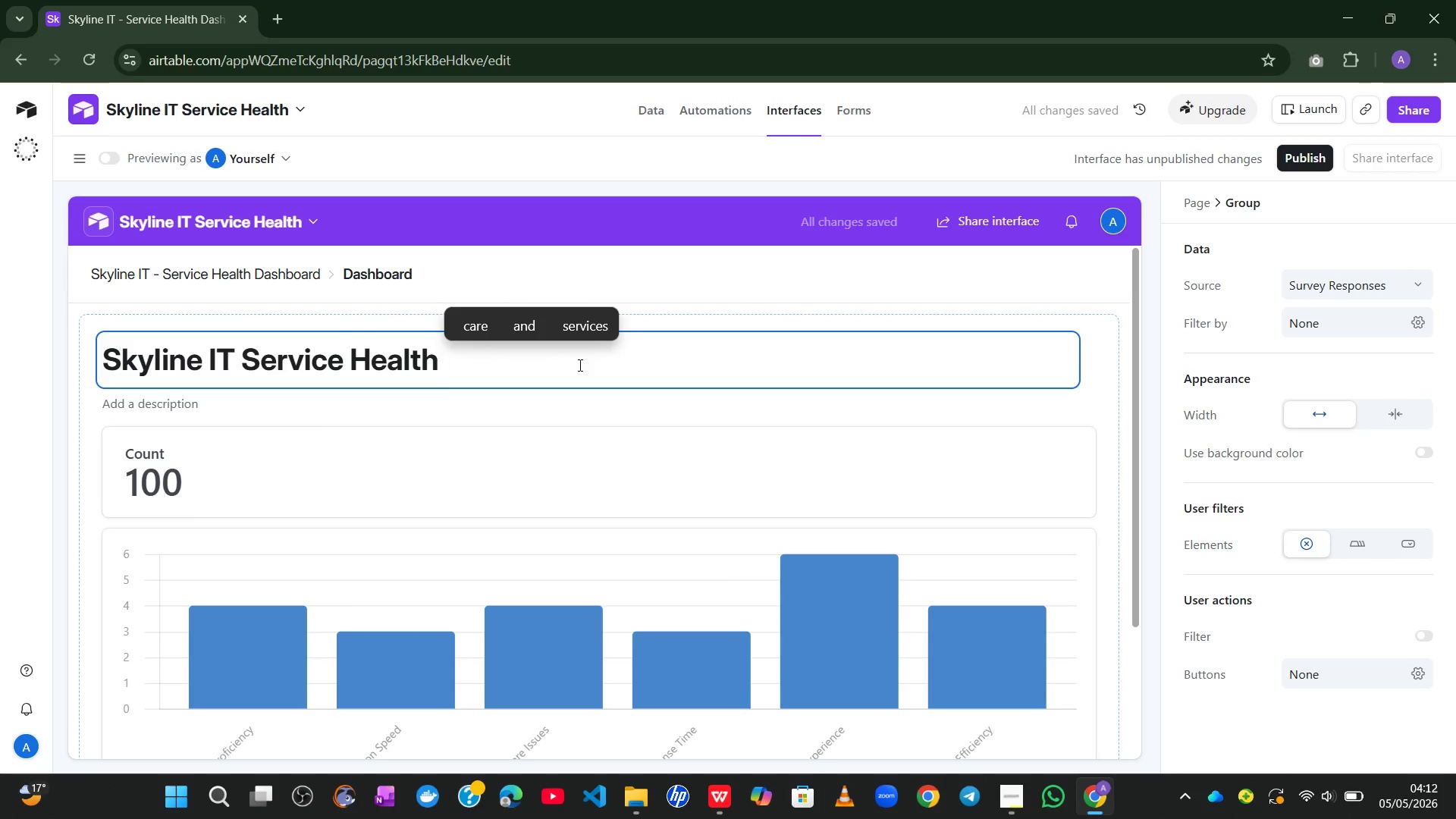 
key(Control+7)
 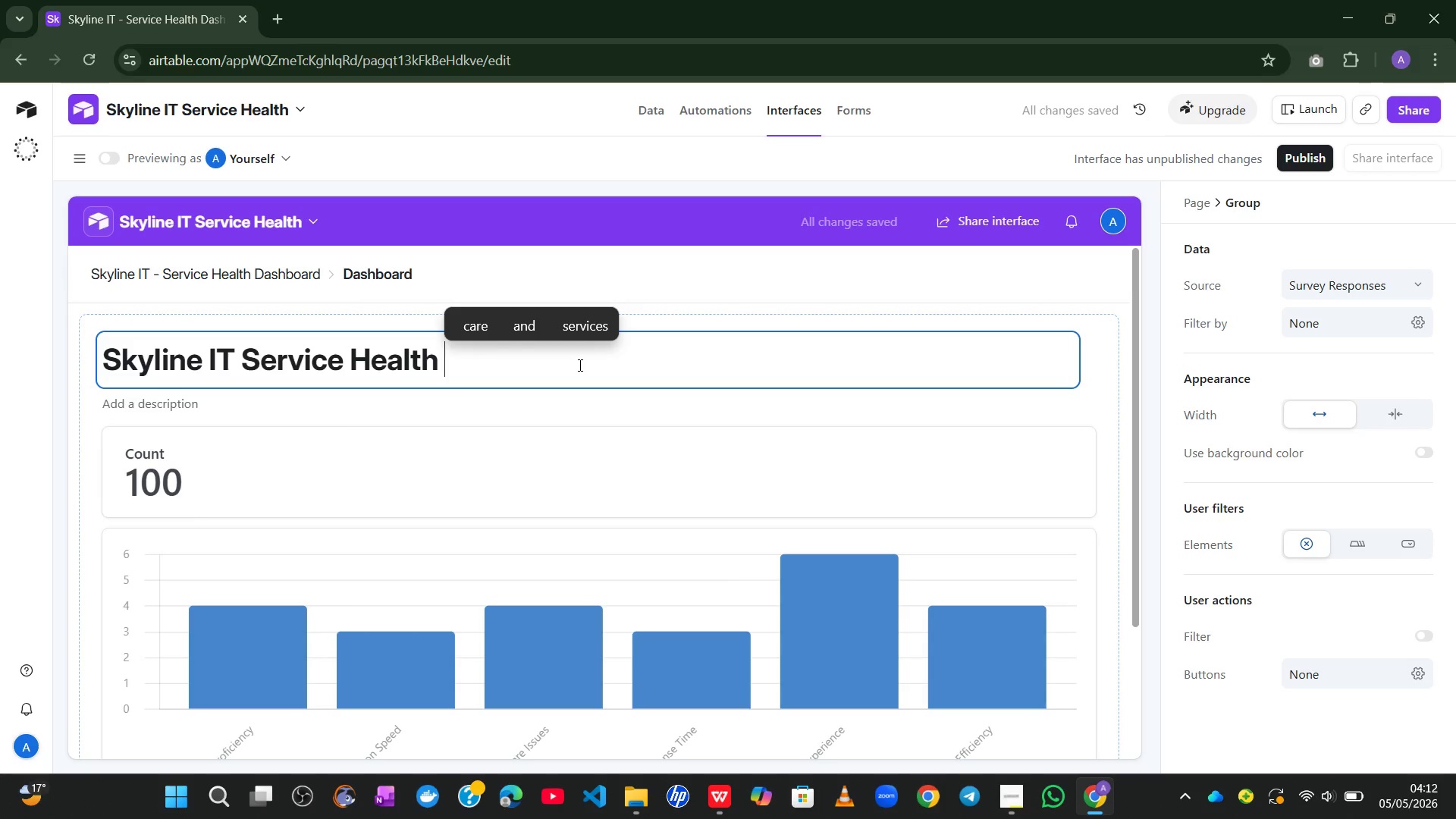 
type(& Sent)
 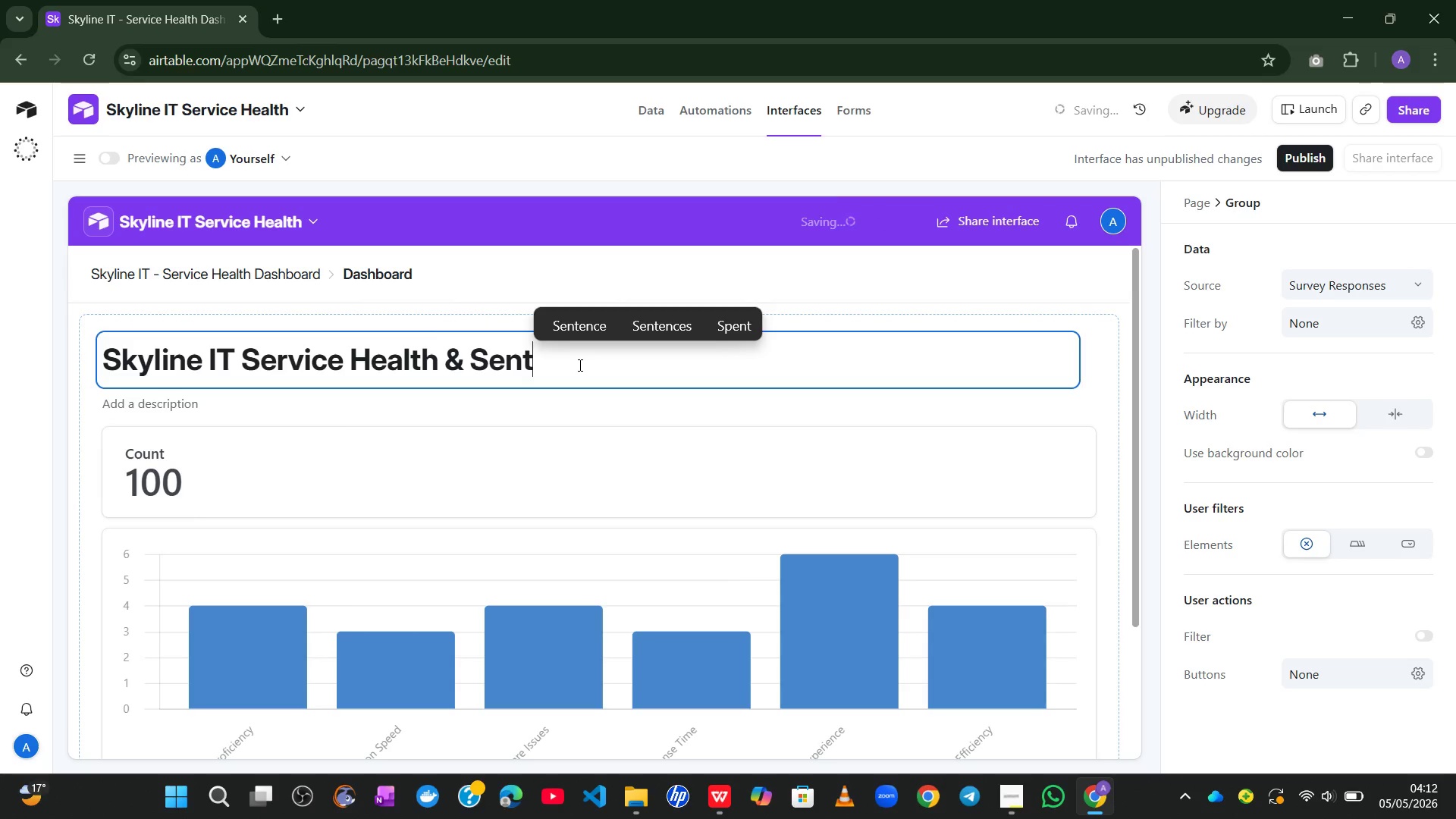 
type(iment Monitt)
key(Backspace)
type(or)
 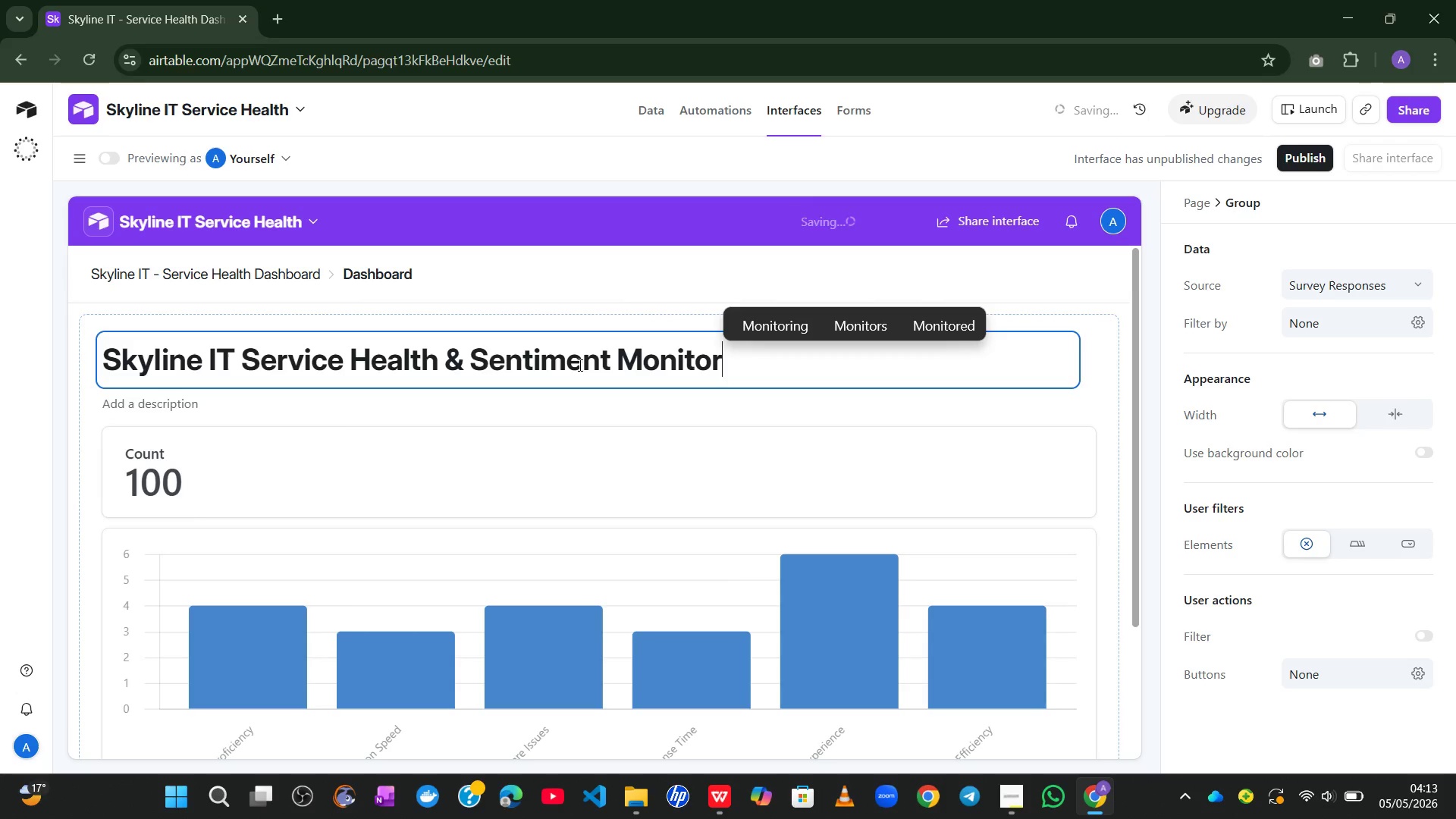 
wait(10.94)
 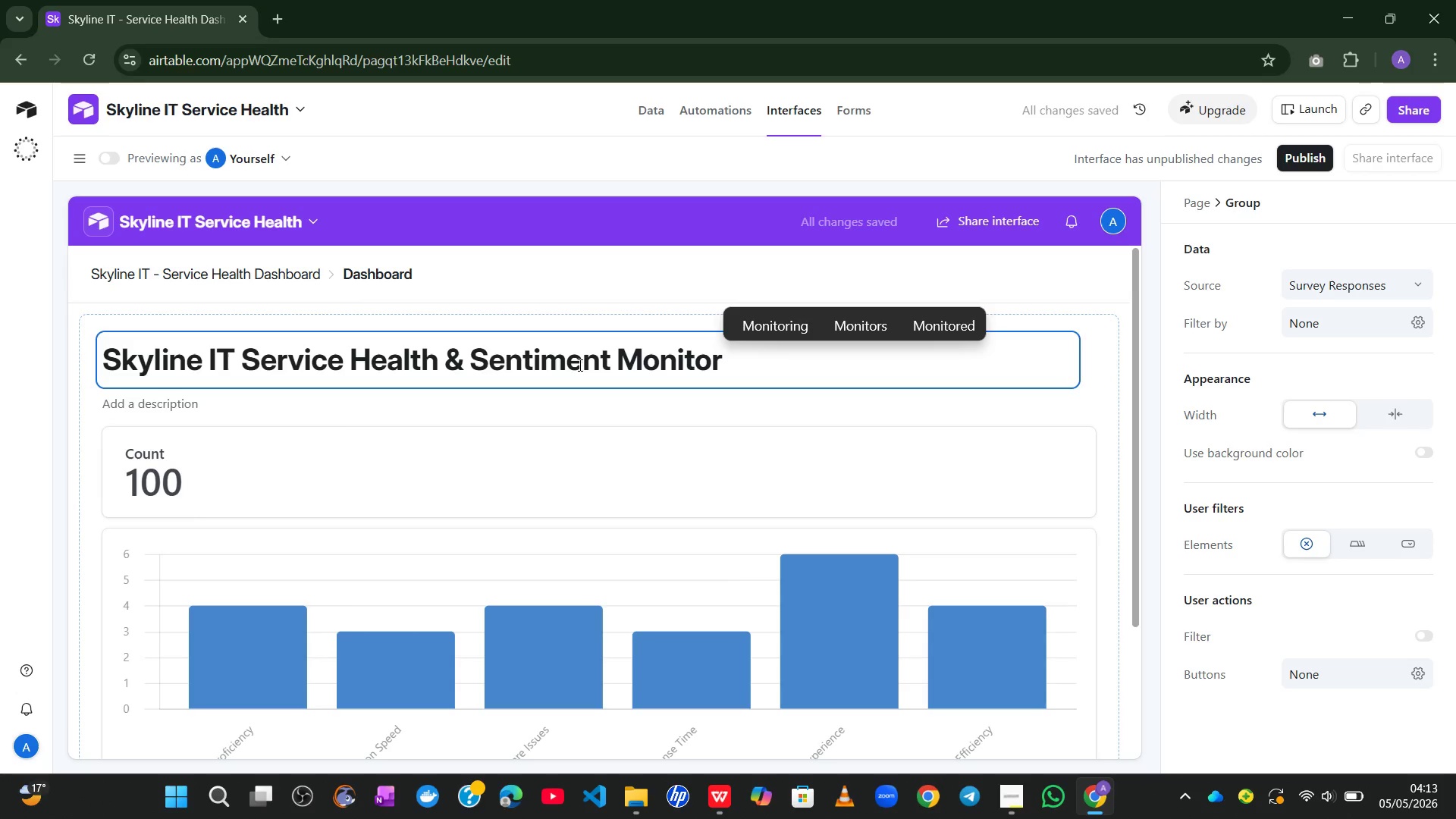 
left_click([156, 400])
 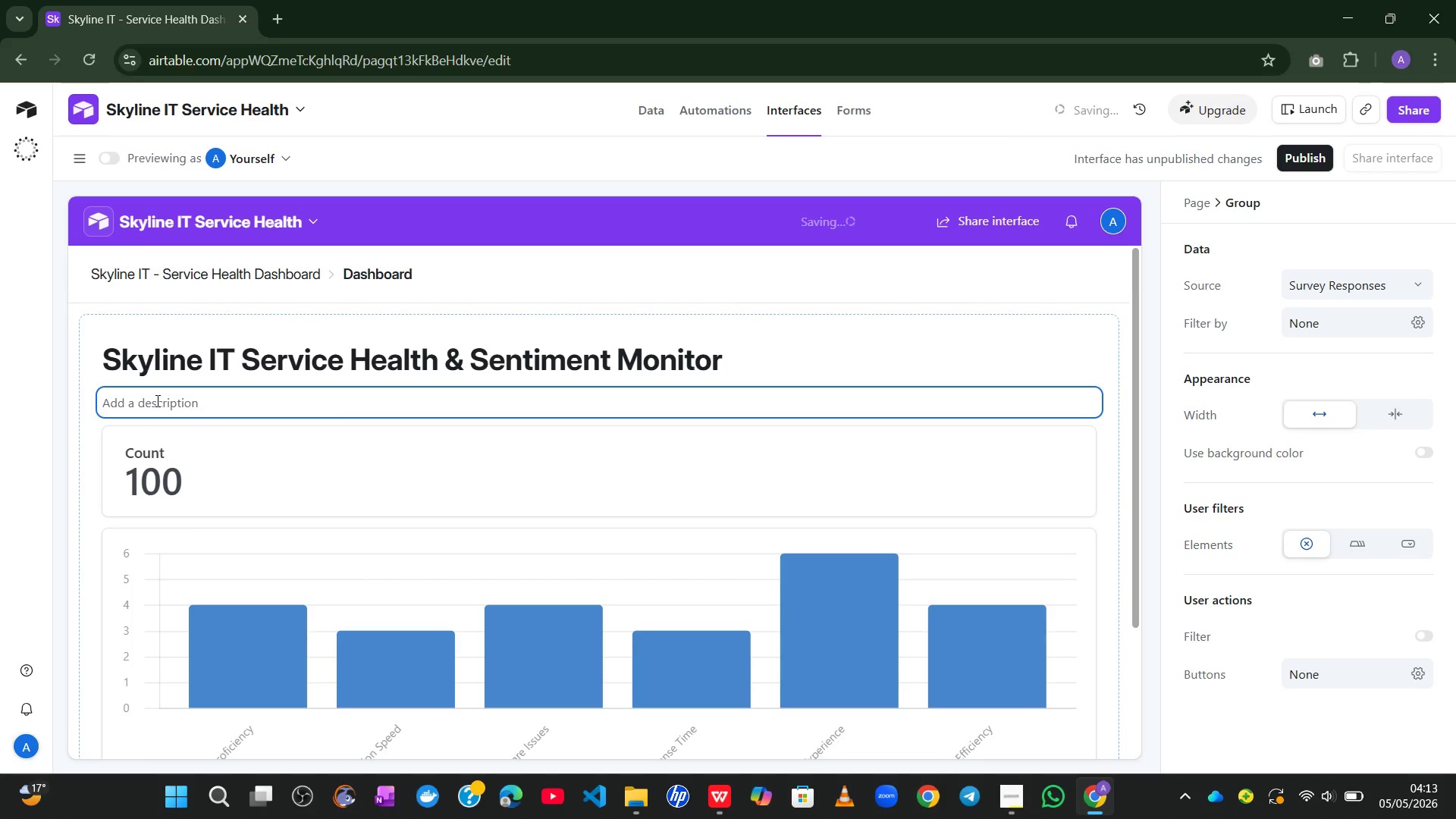 
type(Realt)
 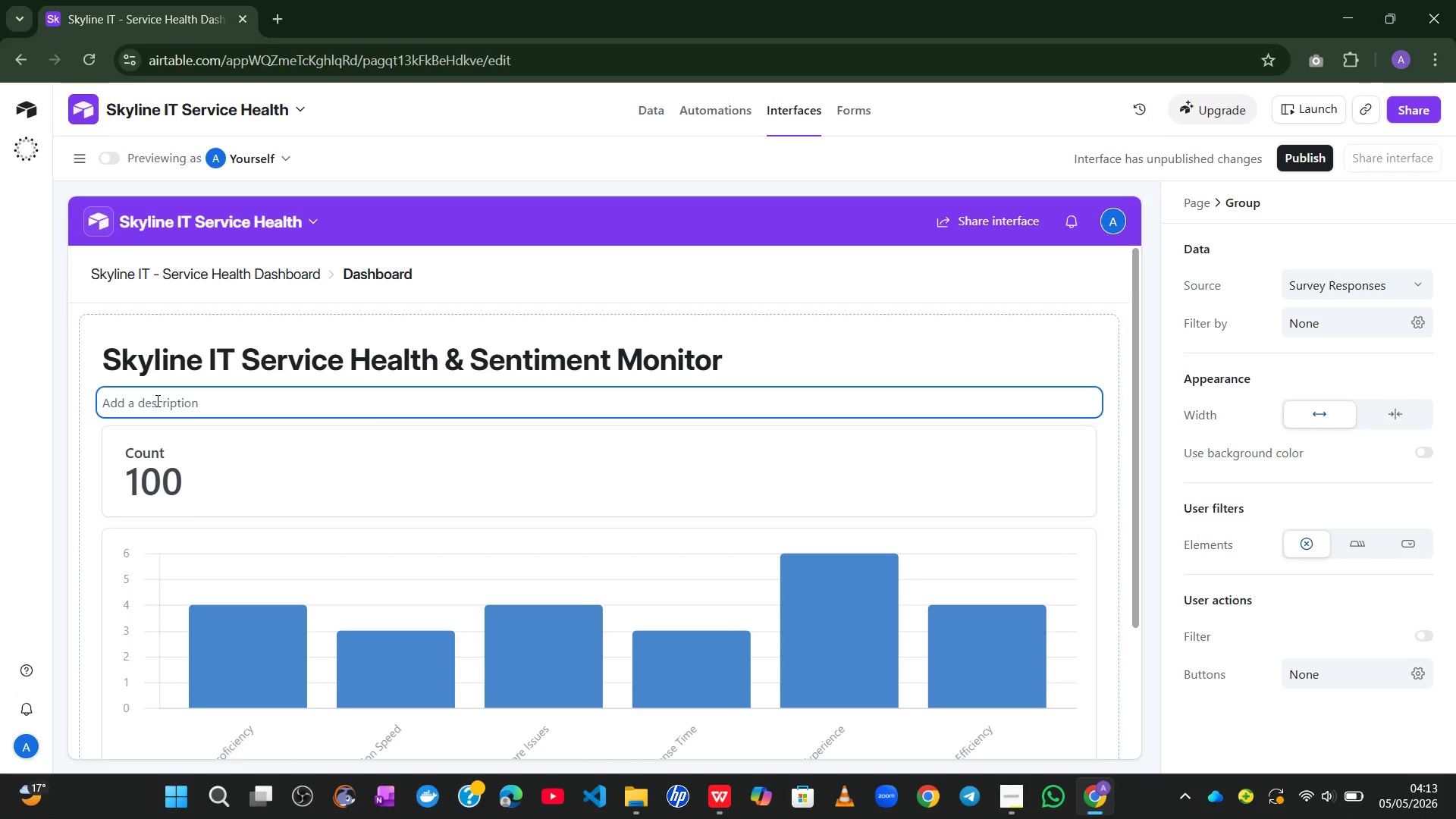 
key(Backspace)
 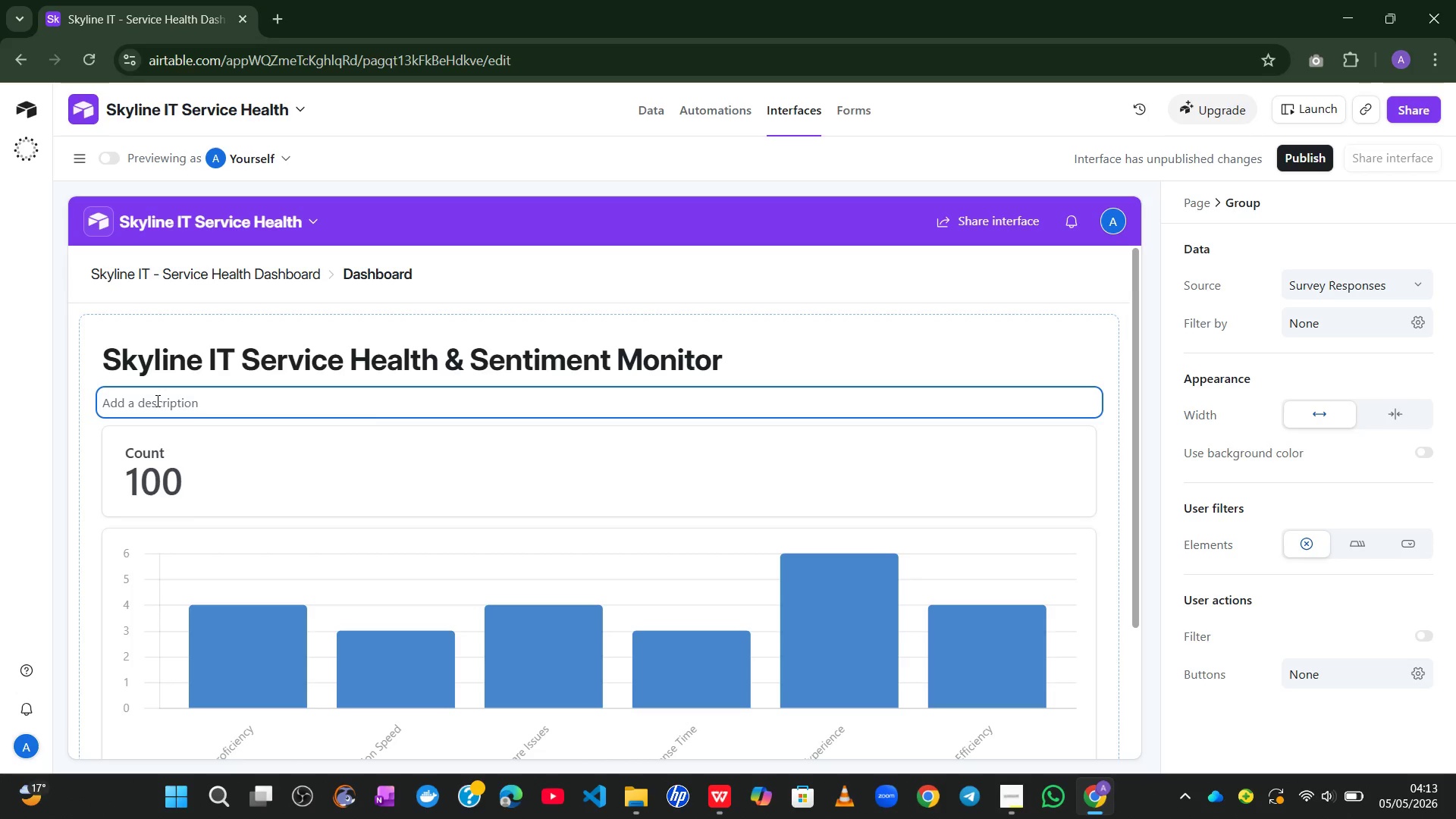 
left_click([156, 400])
 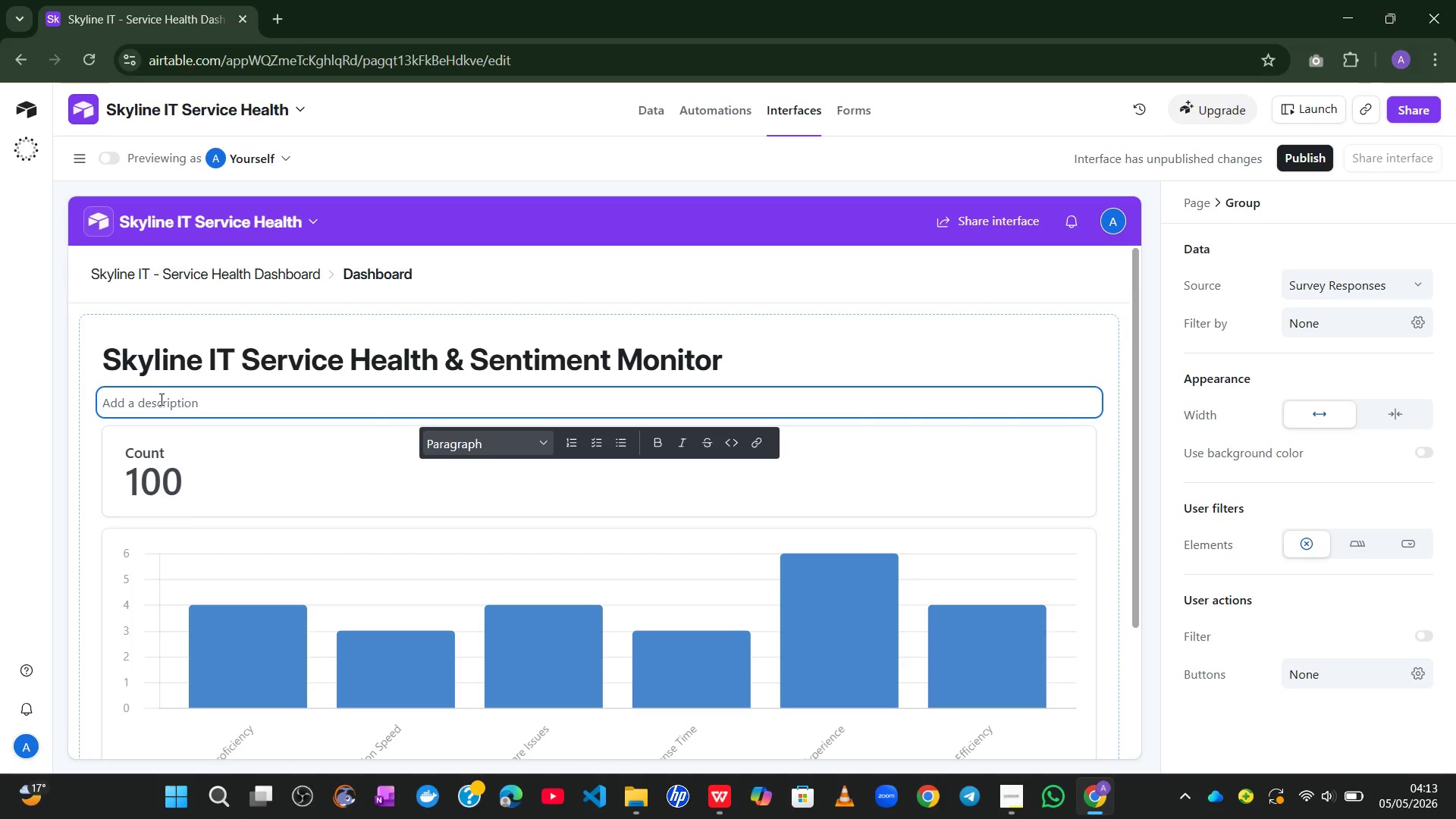 
type(Real-time Weighted Satisfaction )
 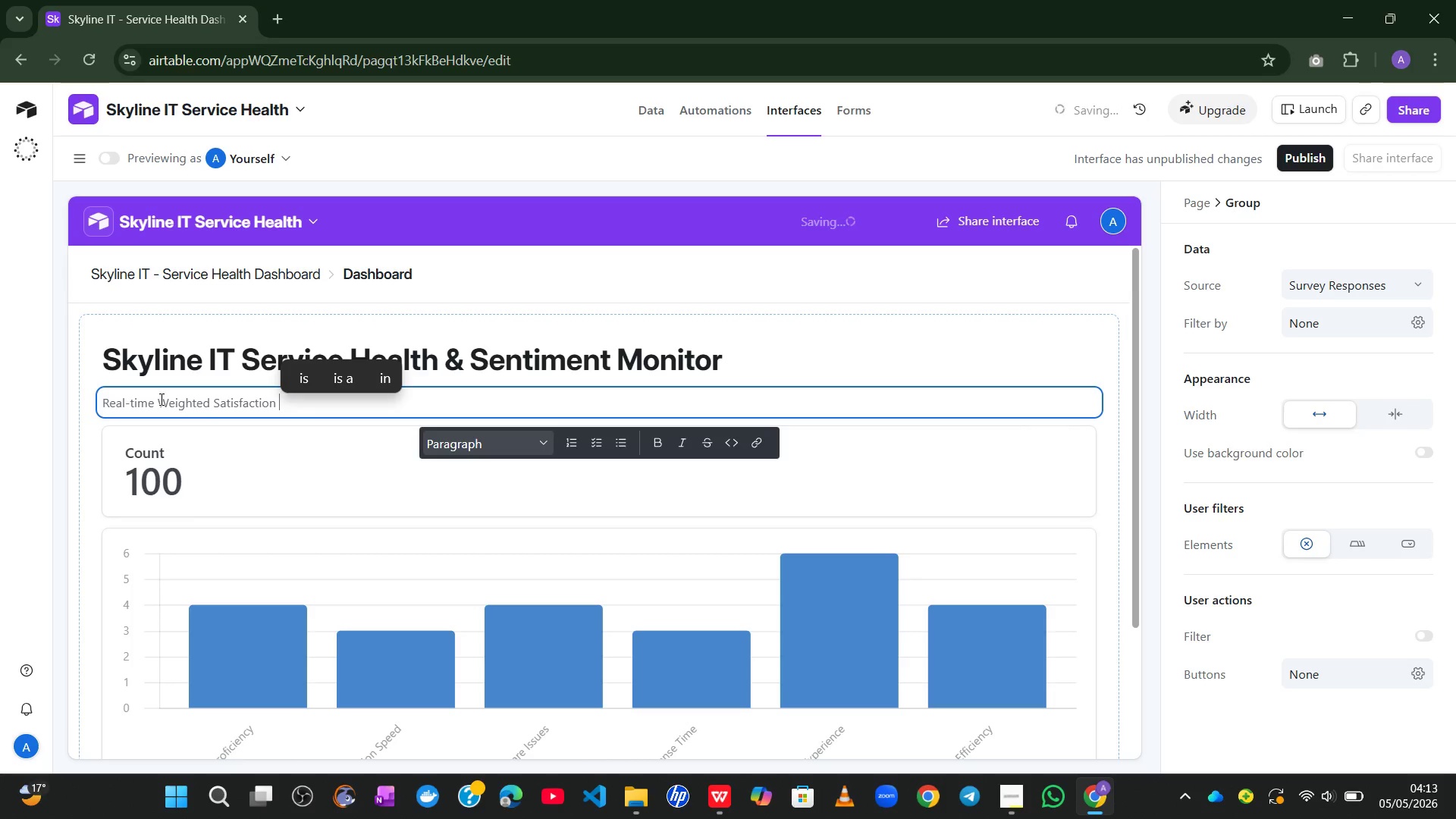 
wait(5.91)
 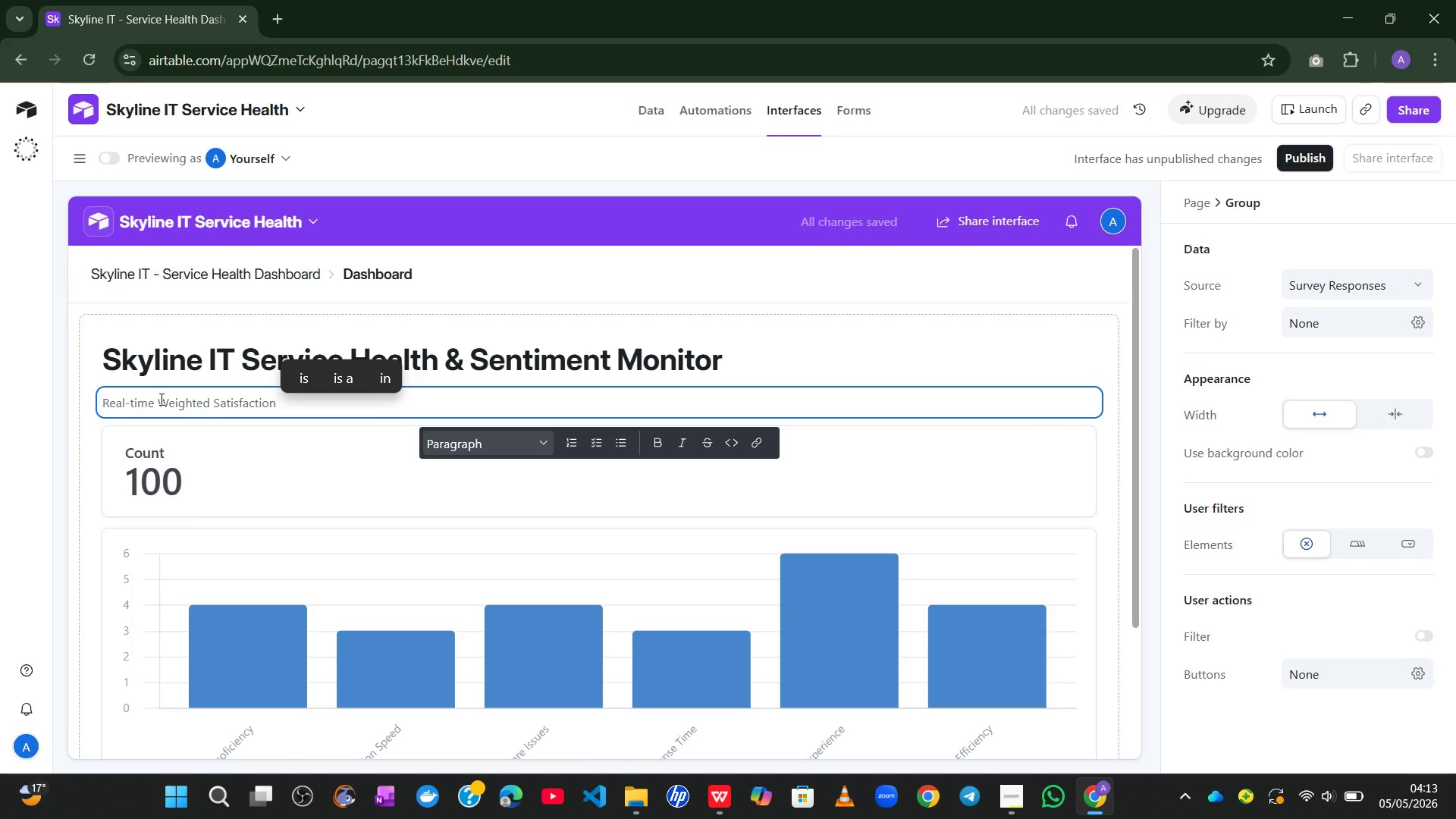 
type(tracking across all service)
 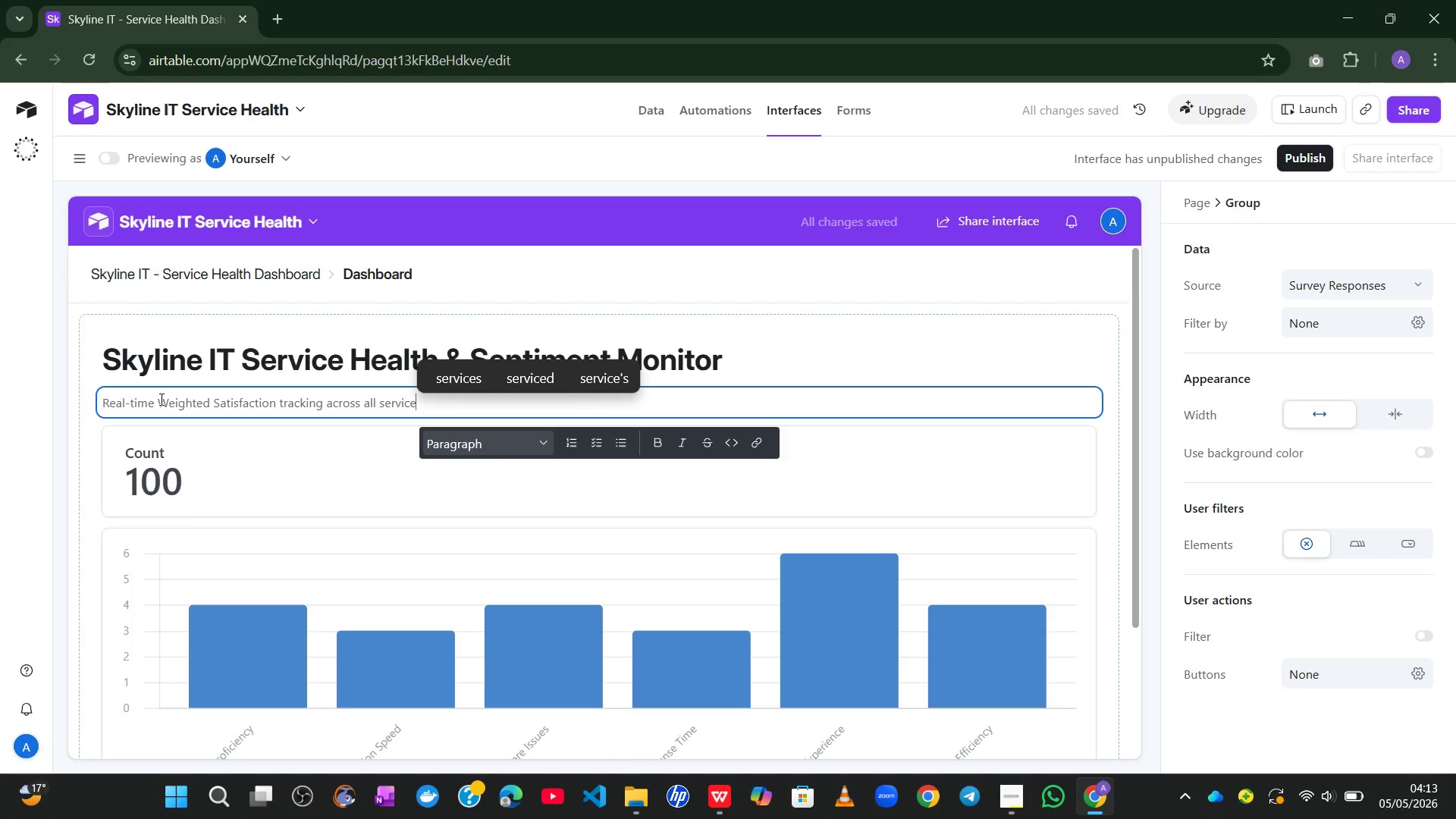 
type( lines and techn)
 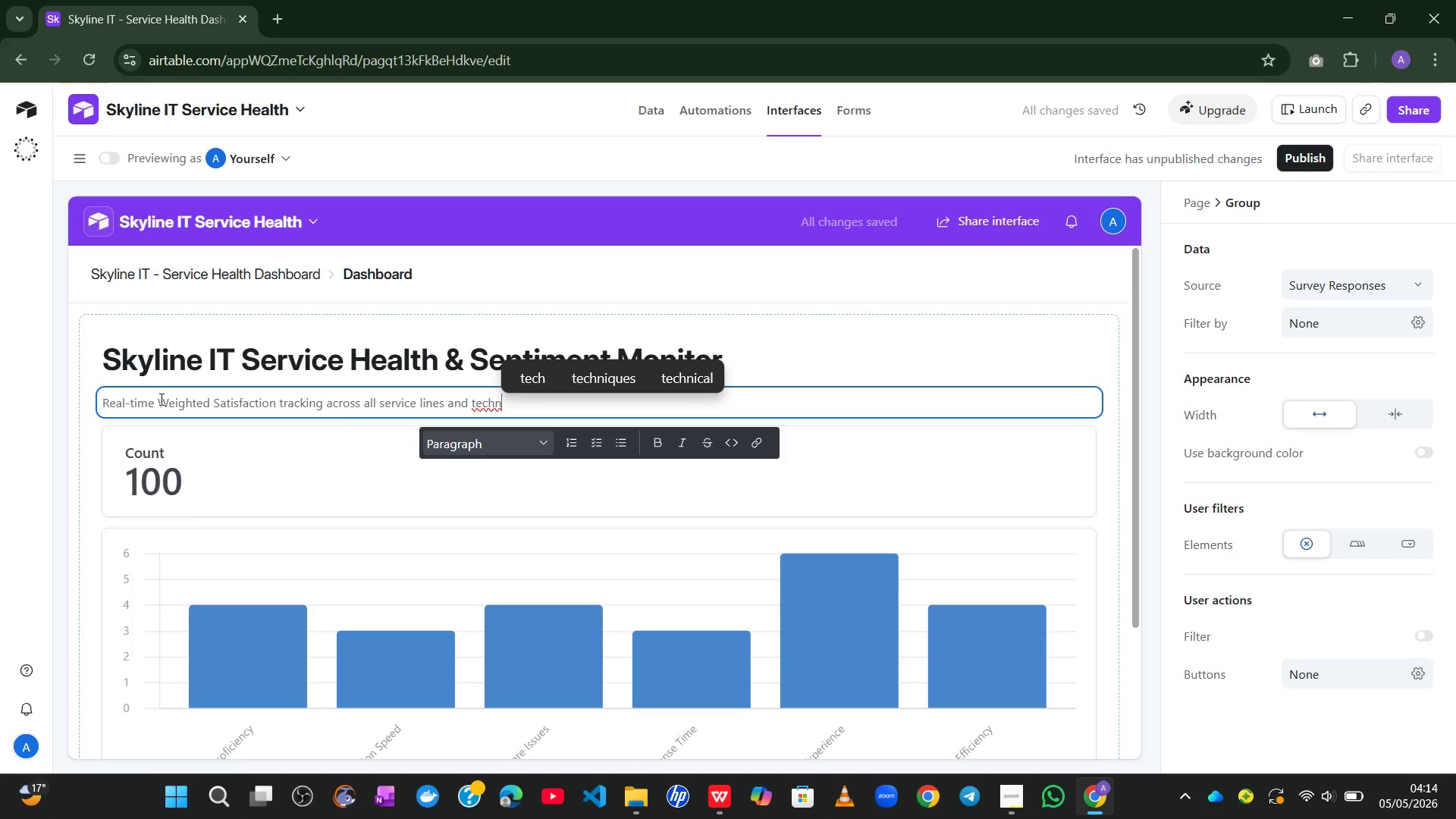 
key(I)
 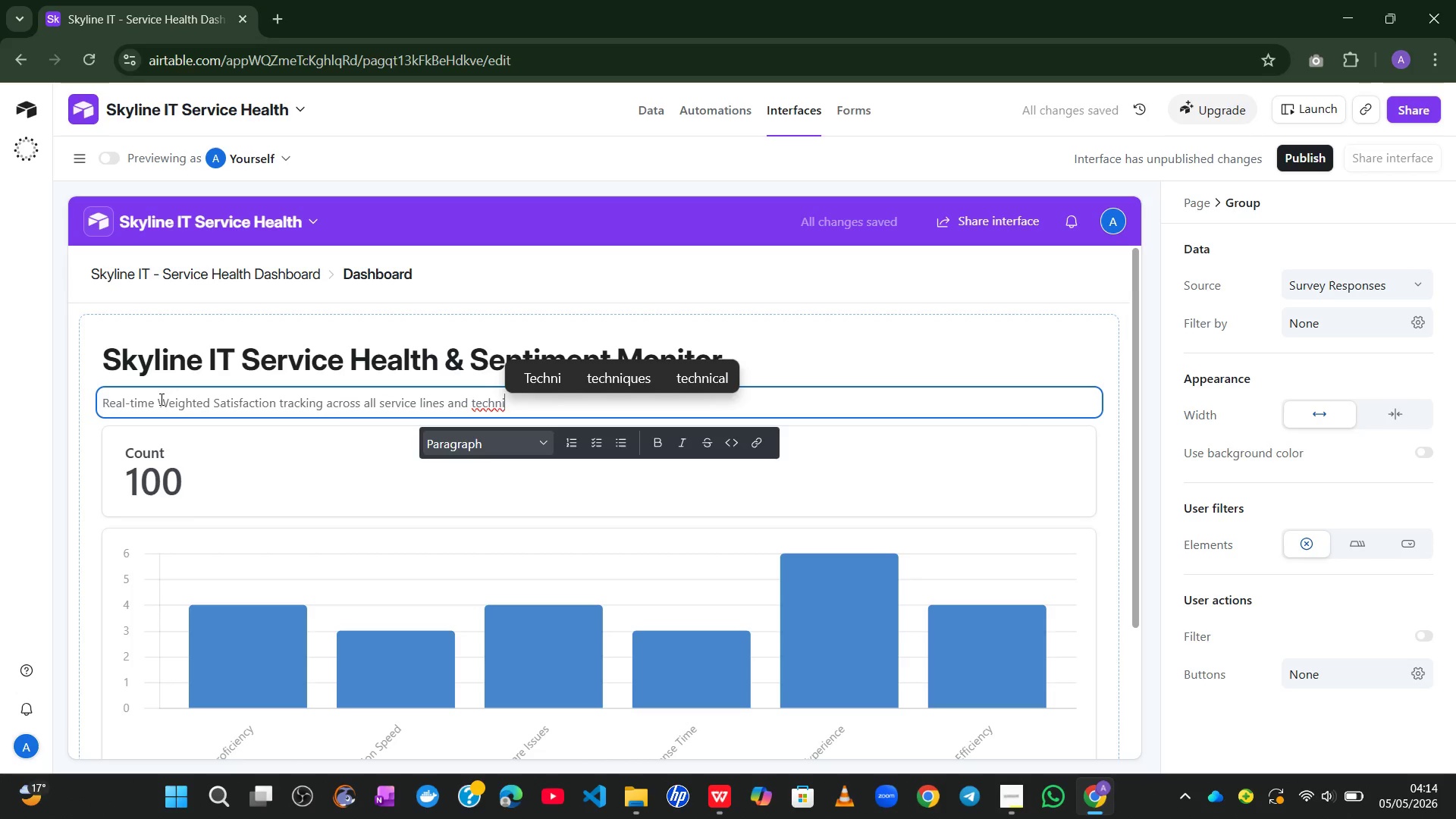 
wait(5.7)
 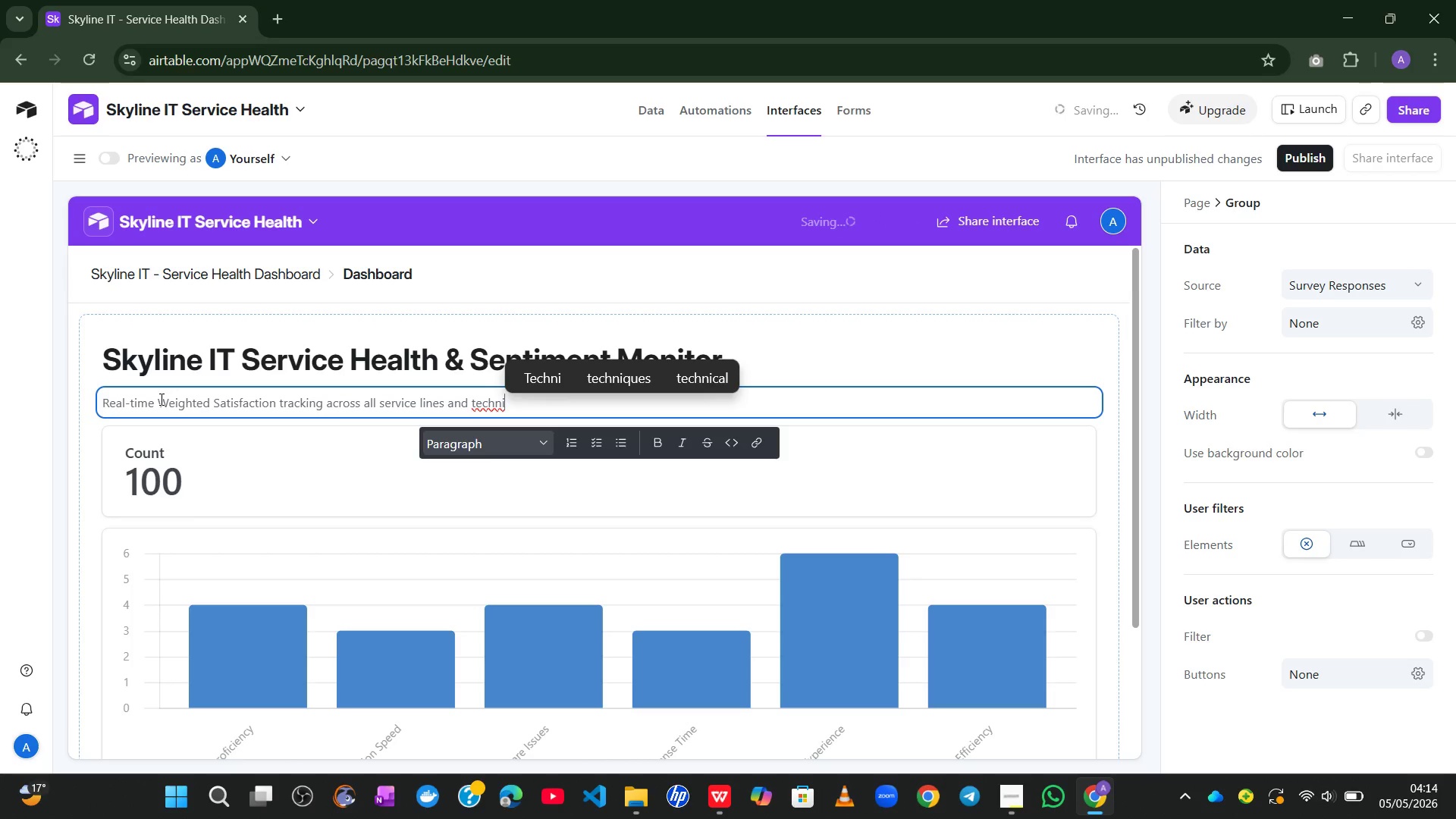 
type(cians)
 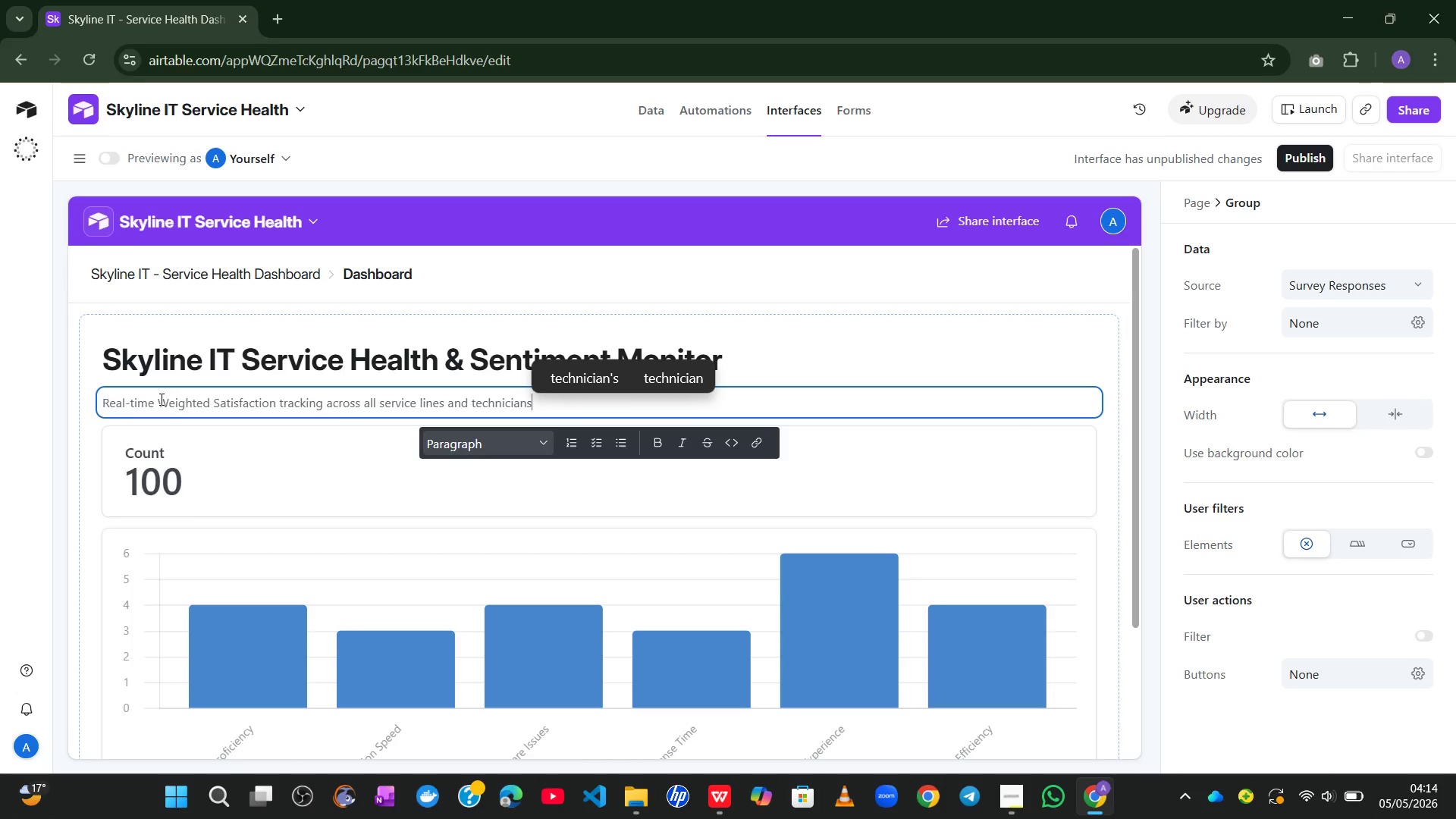 
wait(17.0)
 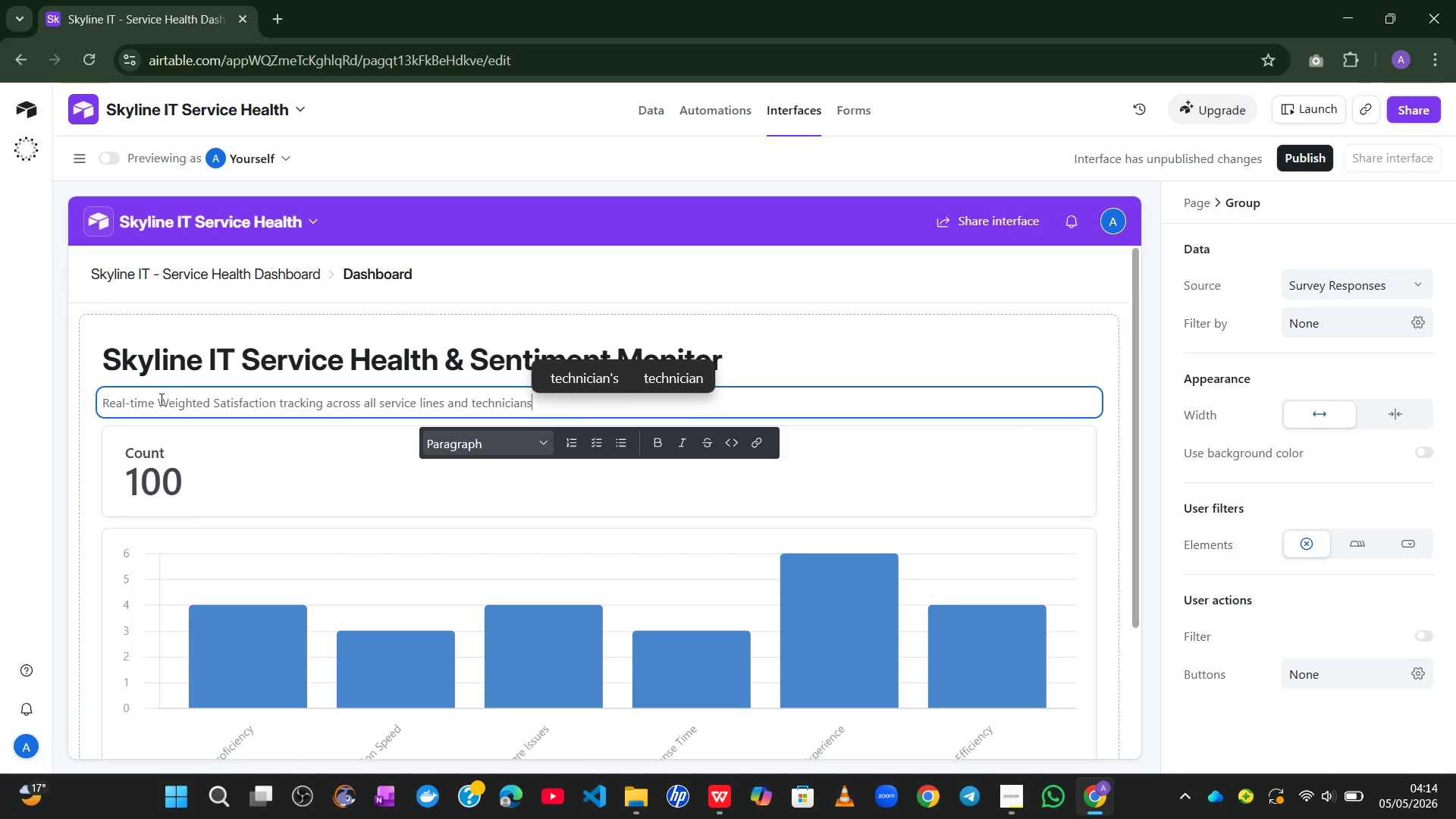 
left_click([189, 472])
 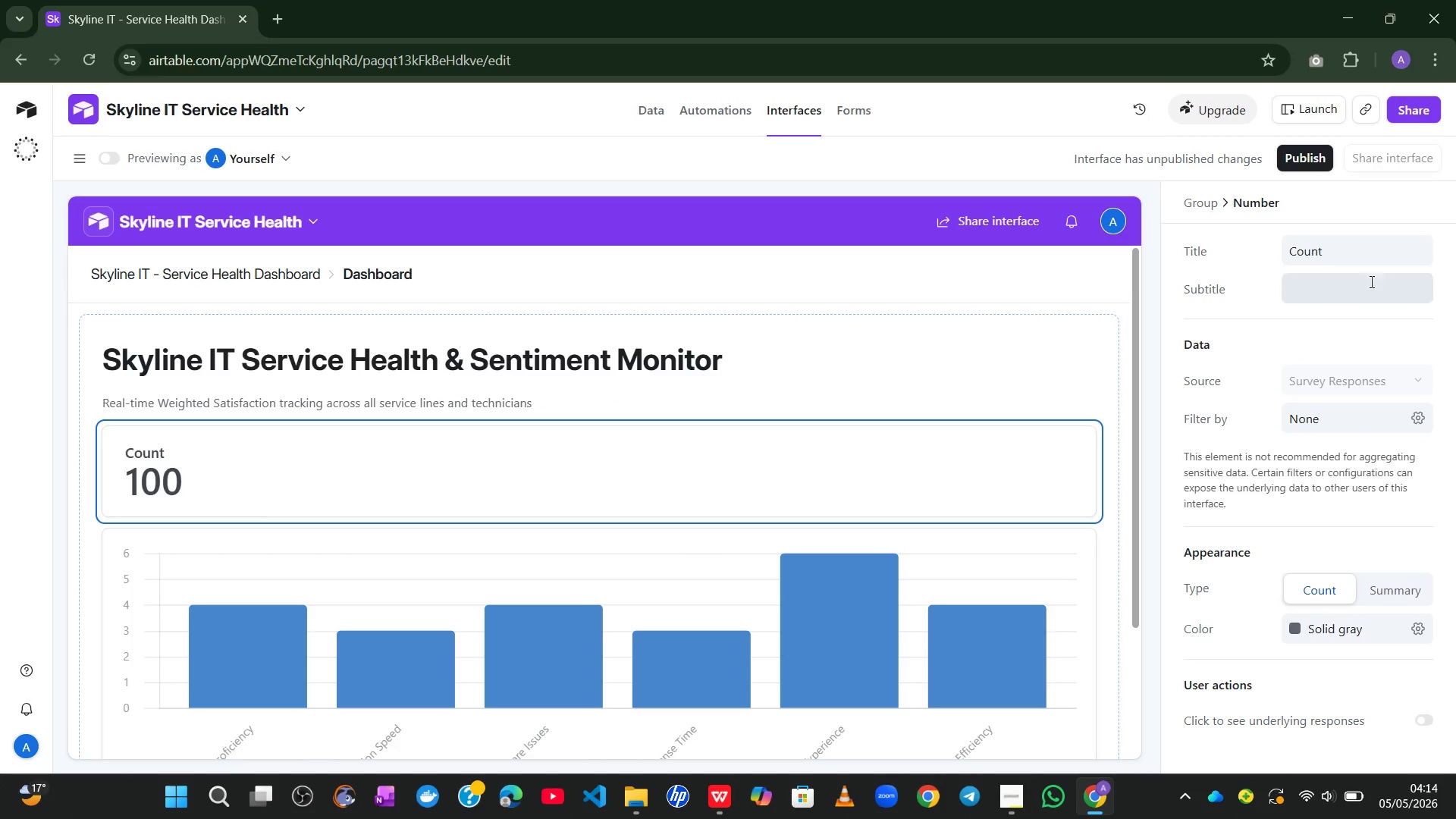 
left_click([1362, 253])
 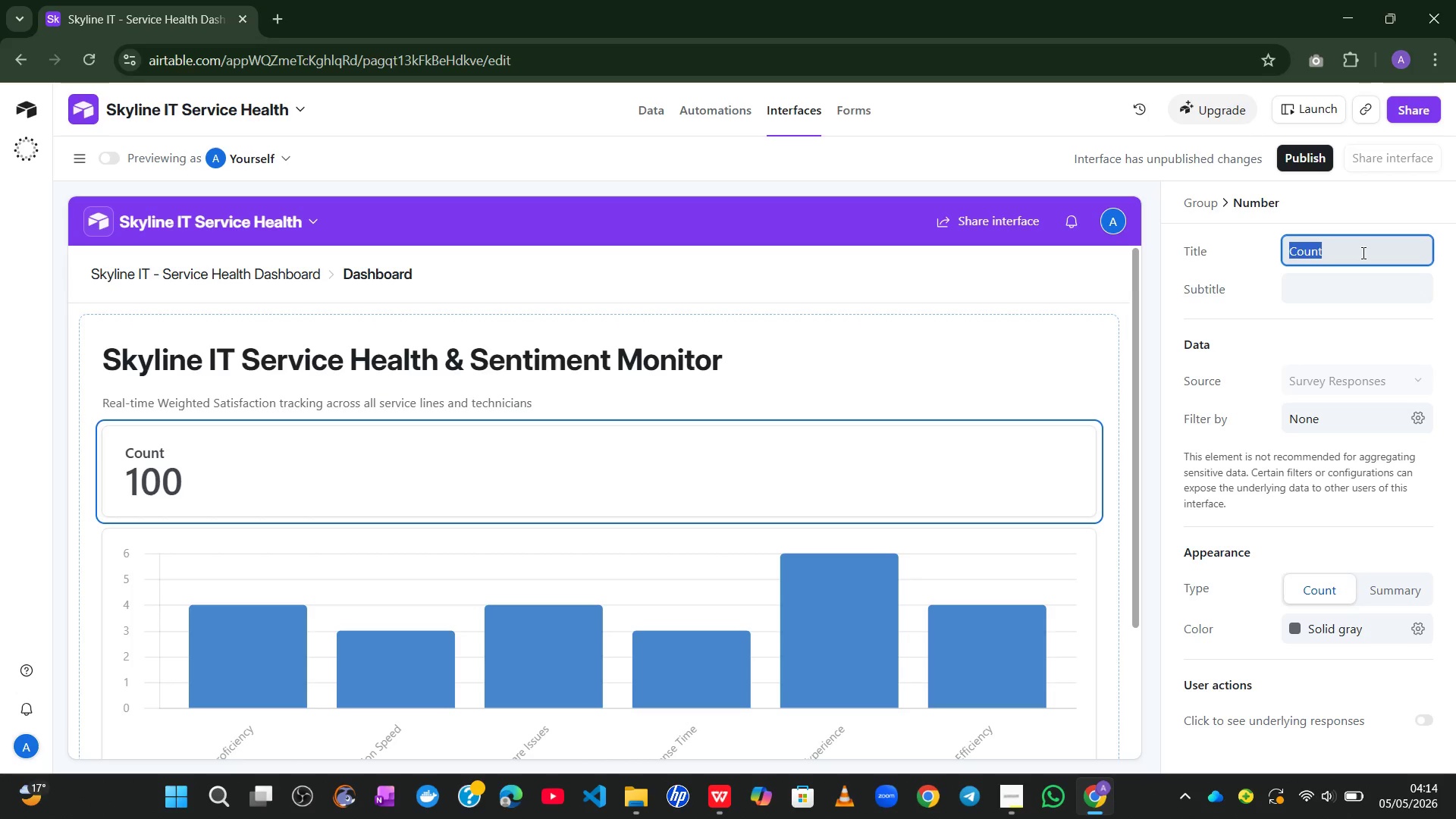 
type(Avg Weighted )
 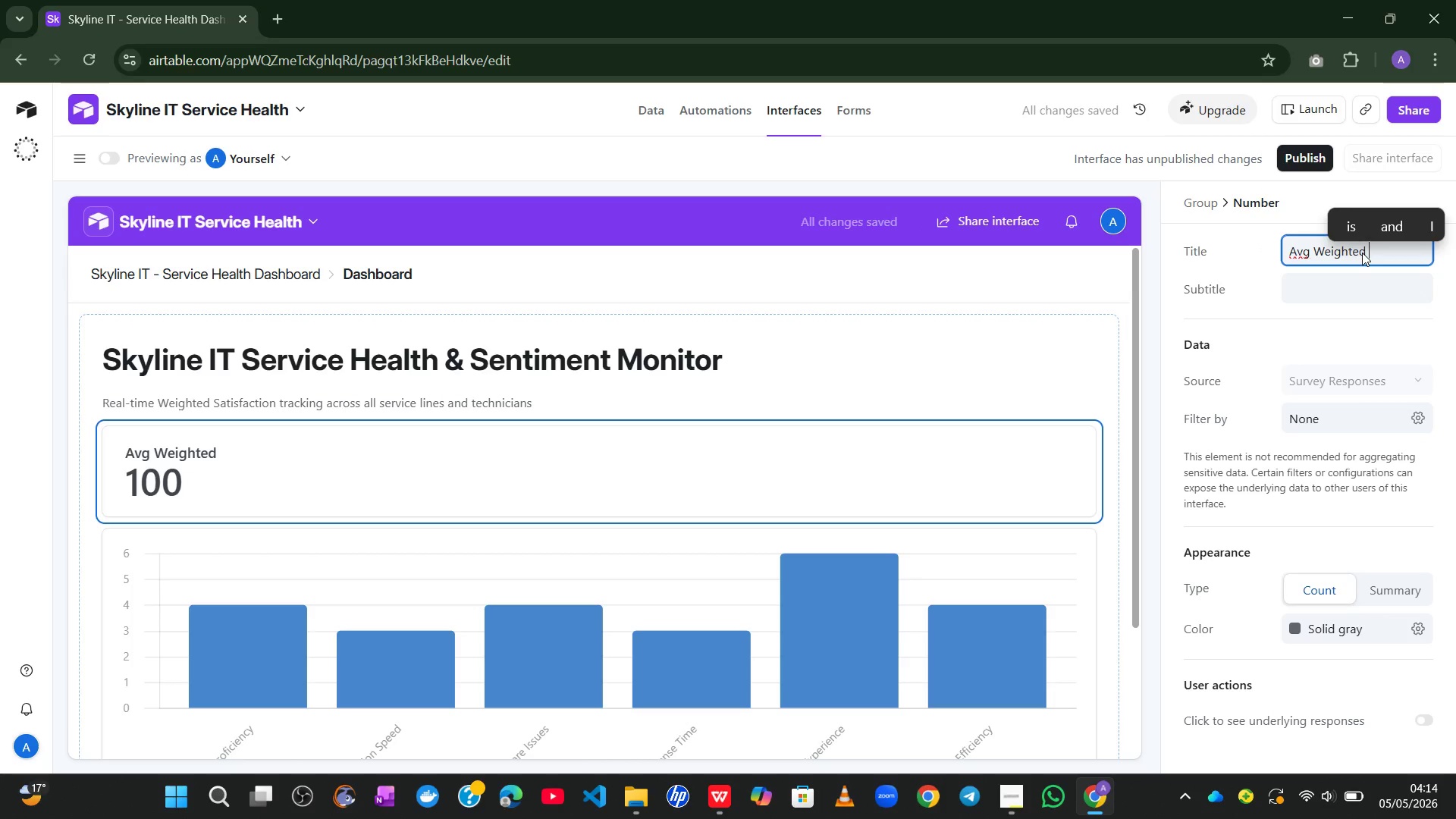 
type(CSAT)
 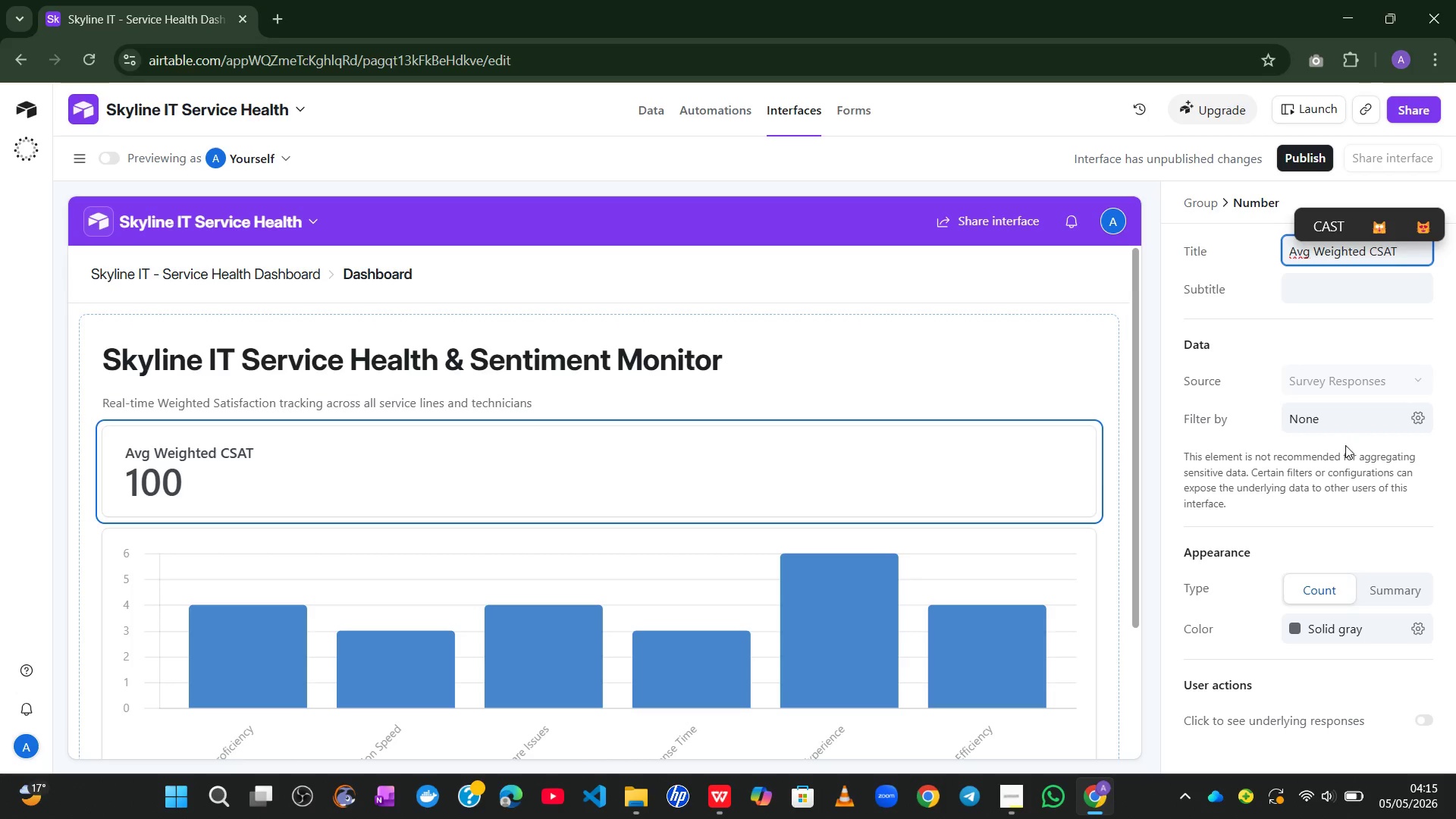 
wait(24.73)
 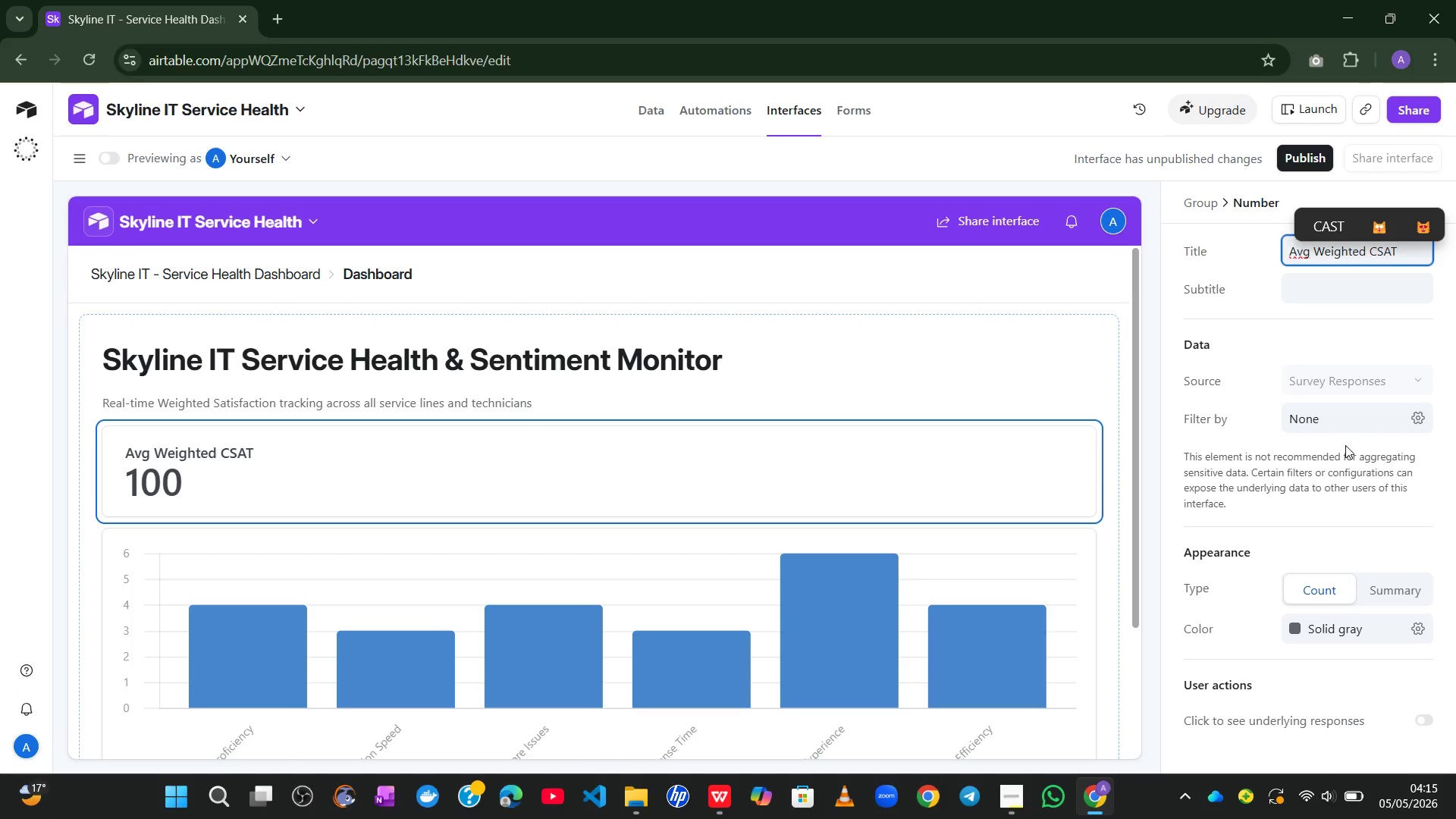 
left_click([1373, 587])
 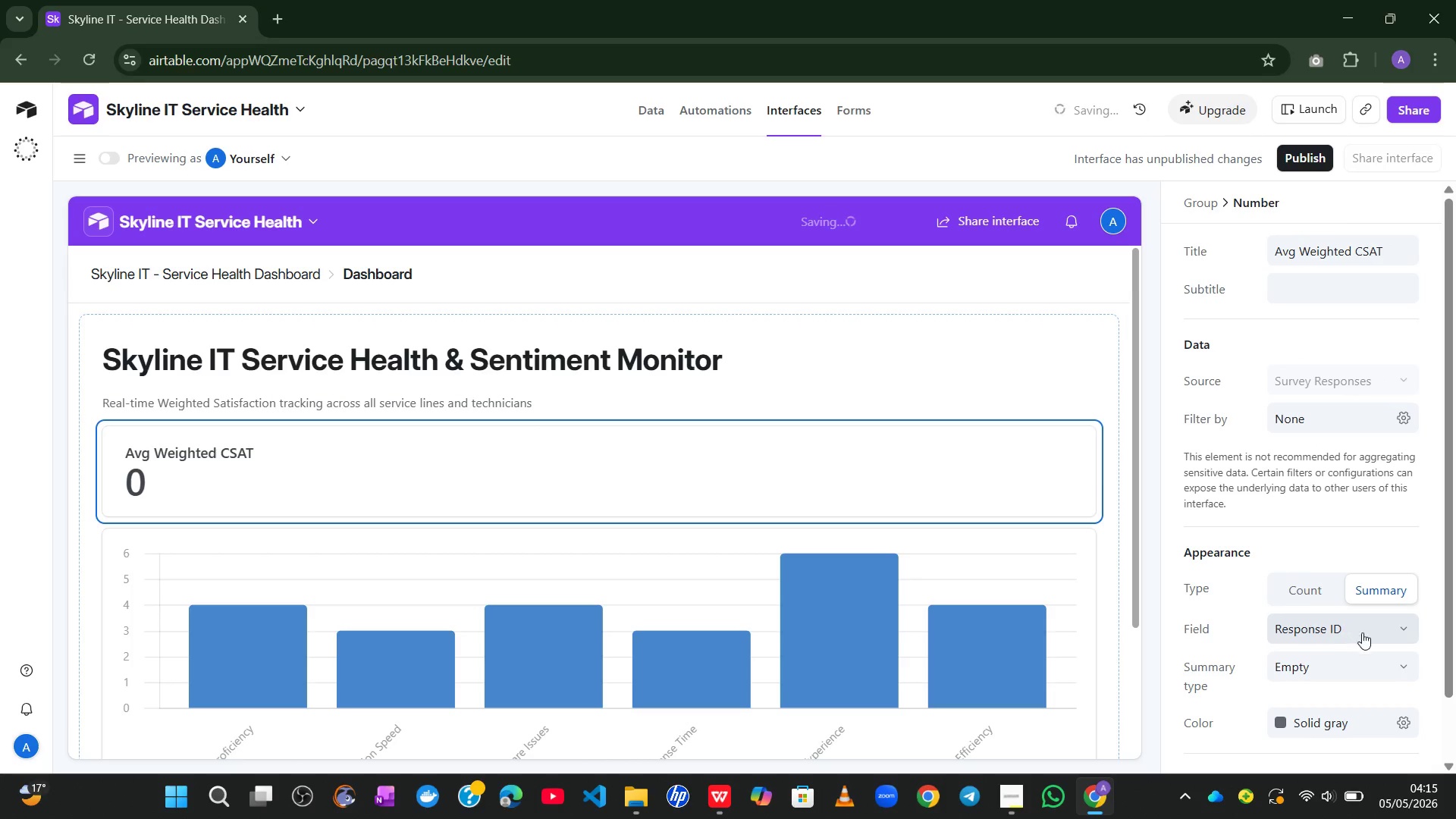 
left_click([1376, 638])
 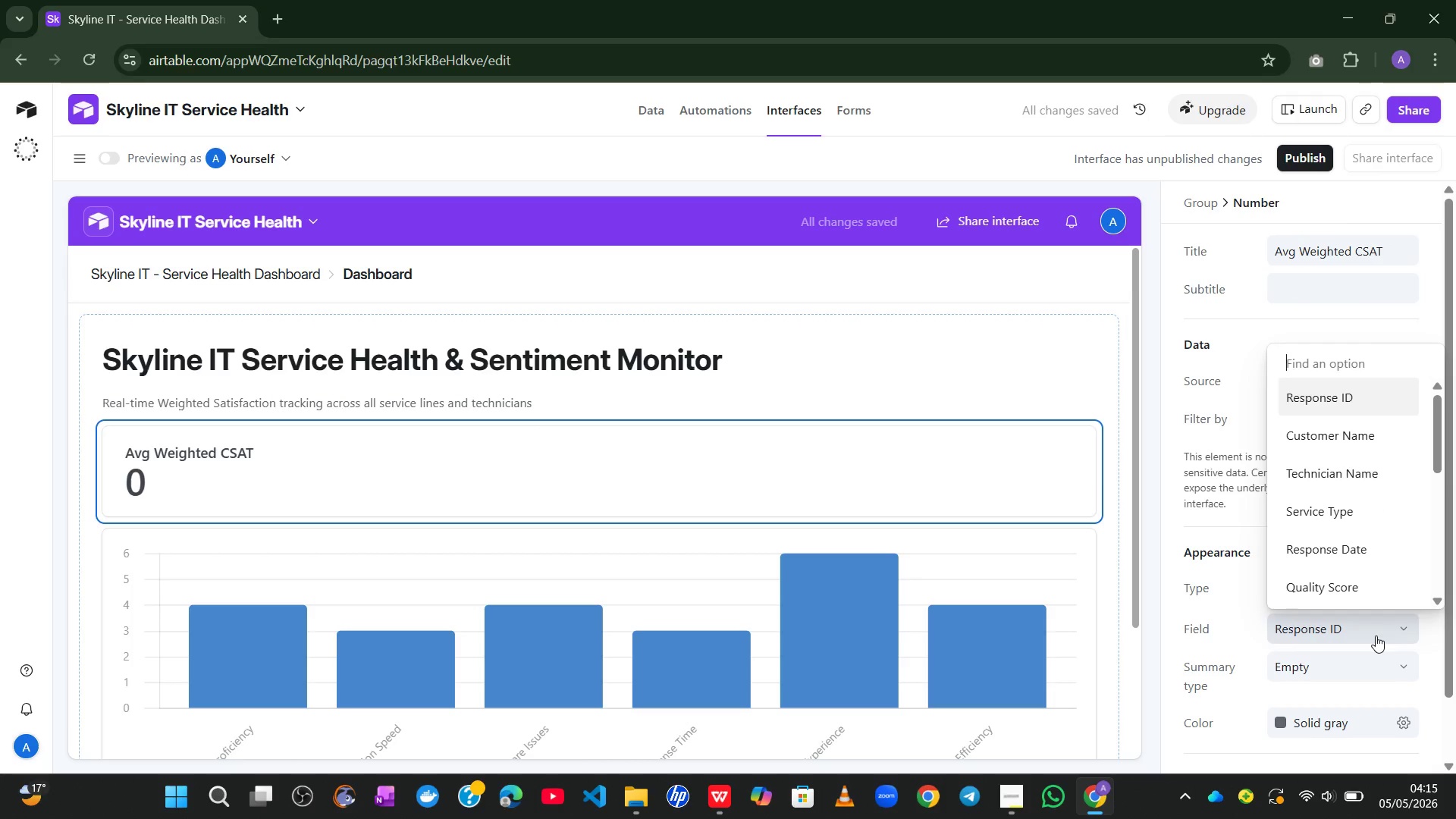 
mouse_move([1354, 549])
 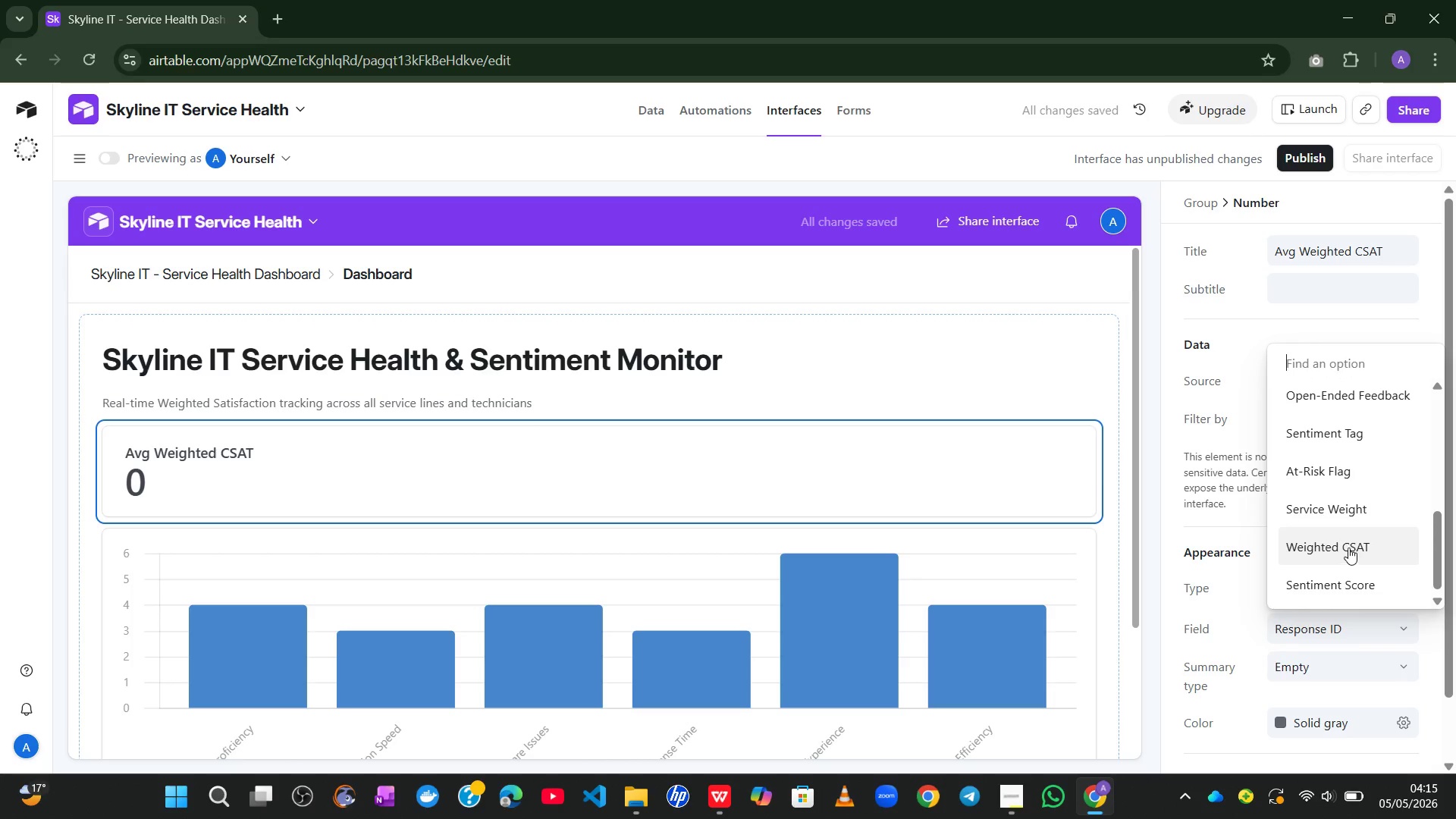 
left_click([1336, 547])
 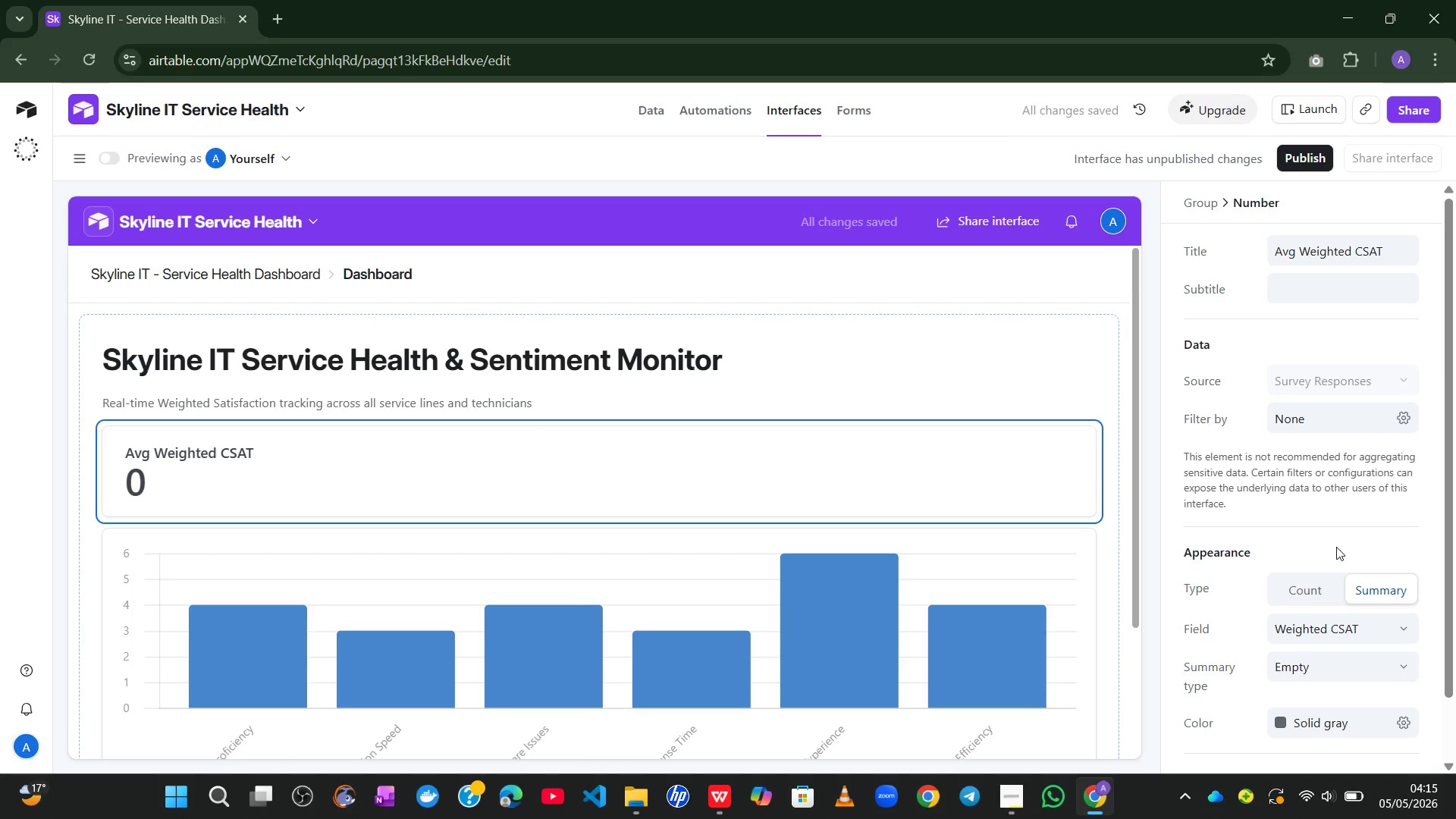 
wait(6.34)
 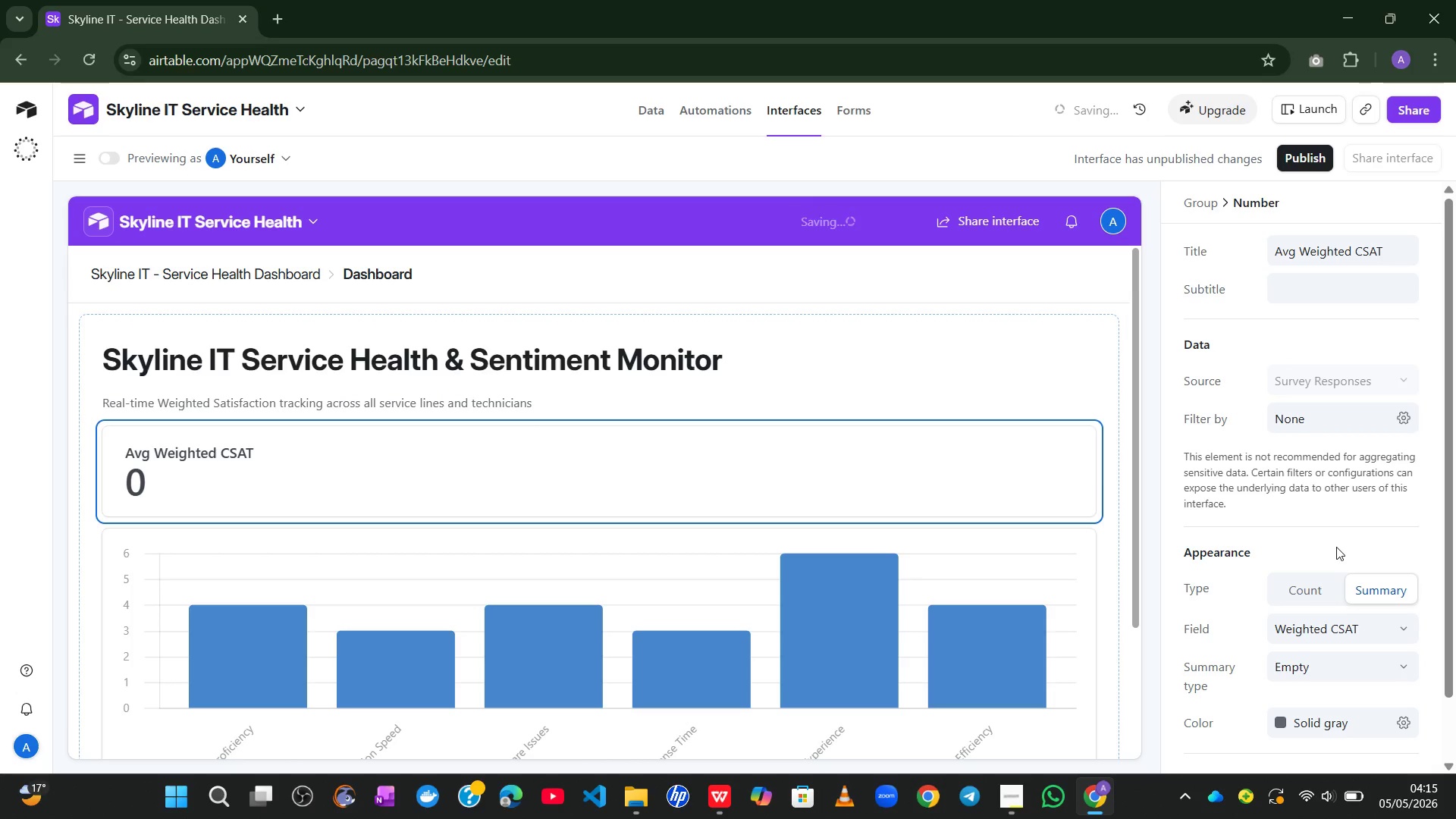 
left_click([1348, 676])
 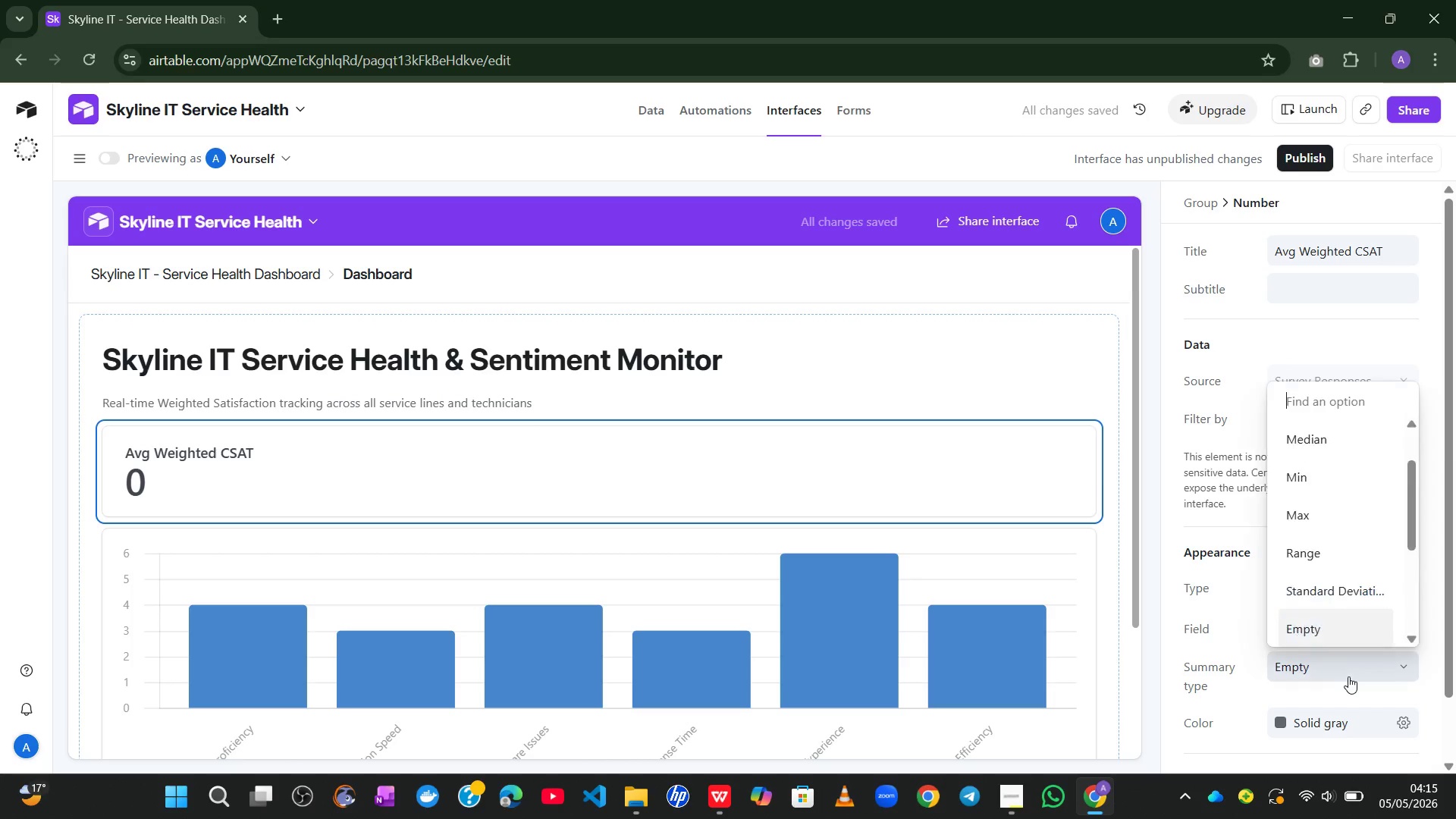 
mouse_move([1344, 651])
 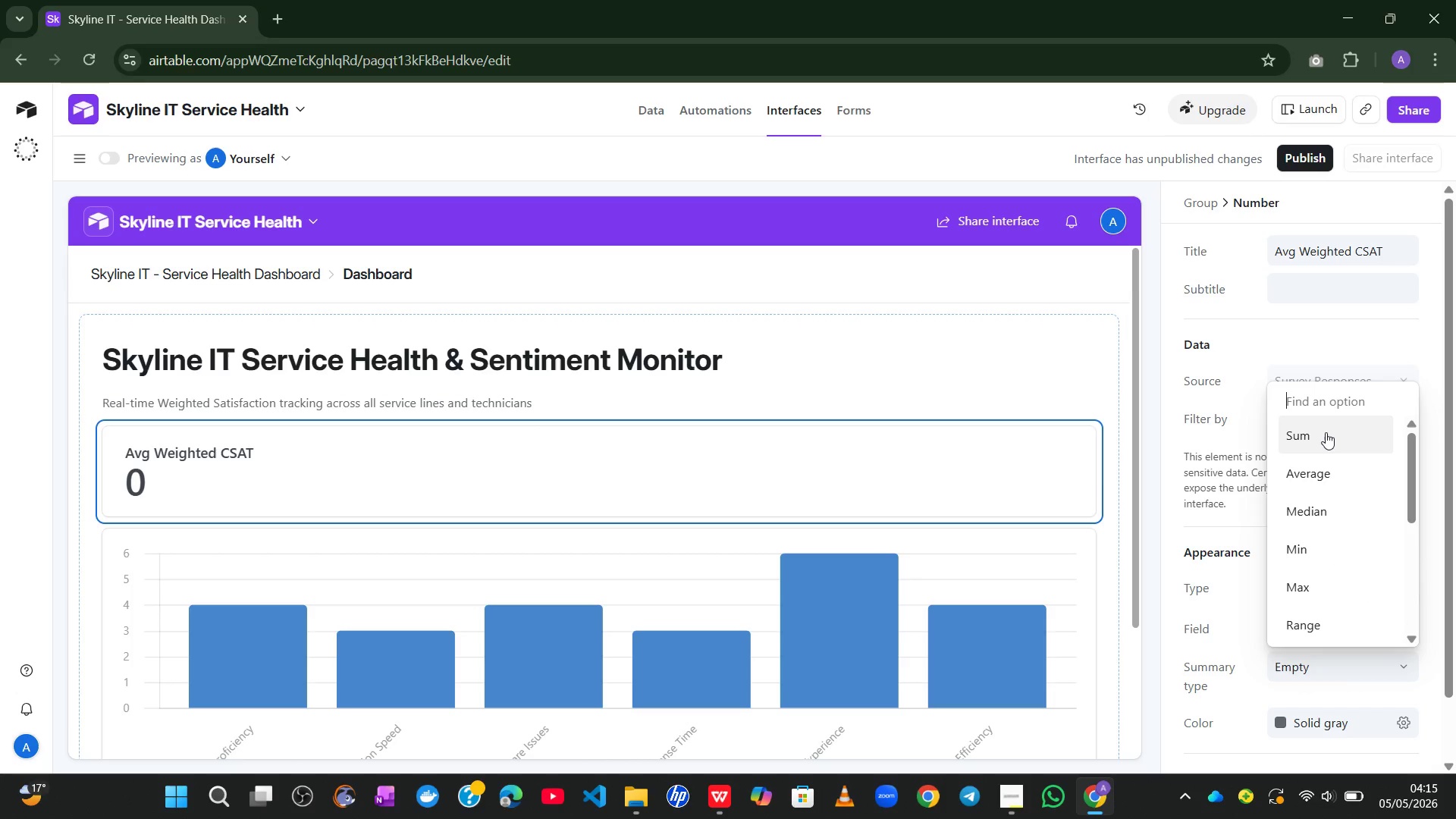 
wait(6.71)
 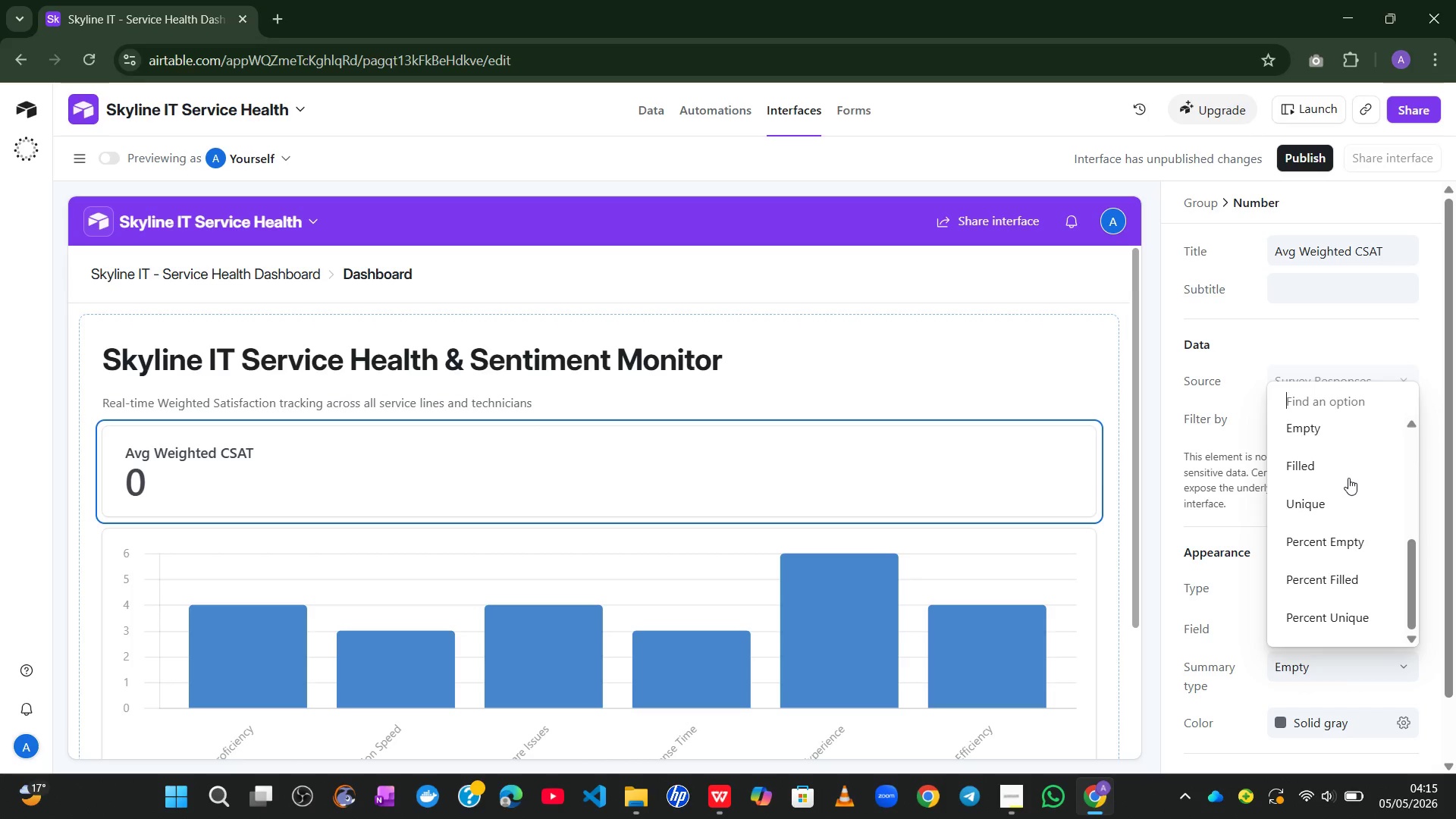 
left_click([1236, 425])
 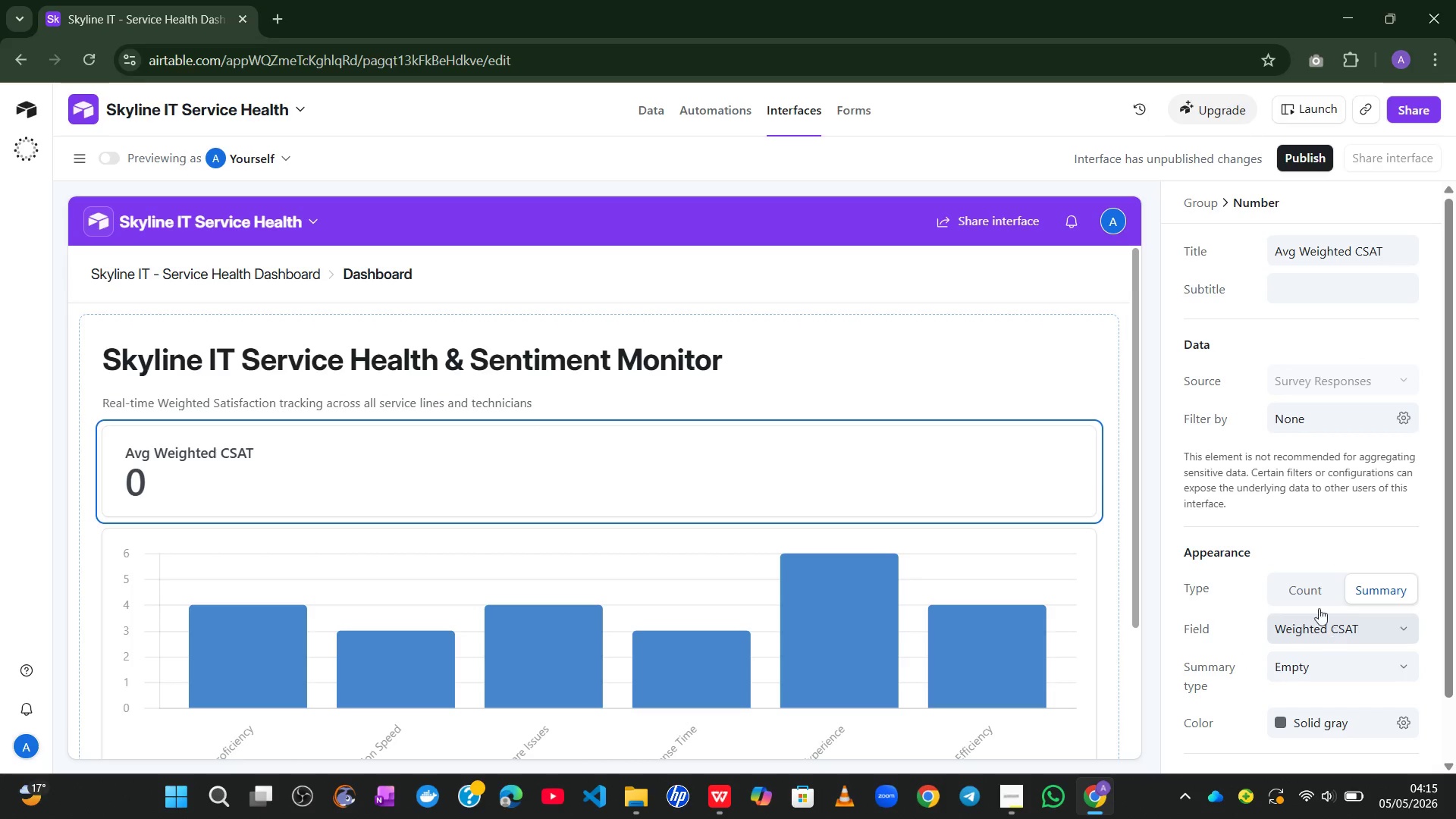 
left_click([1310, 600])
 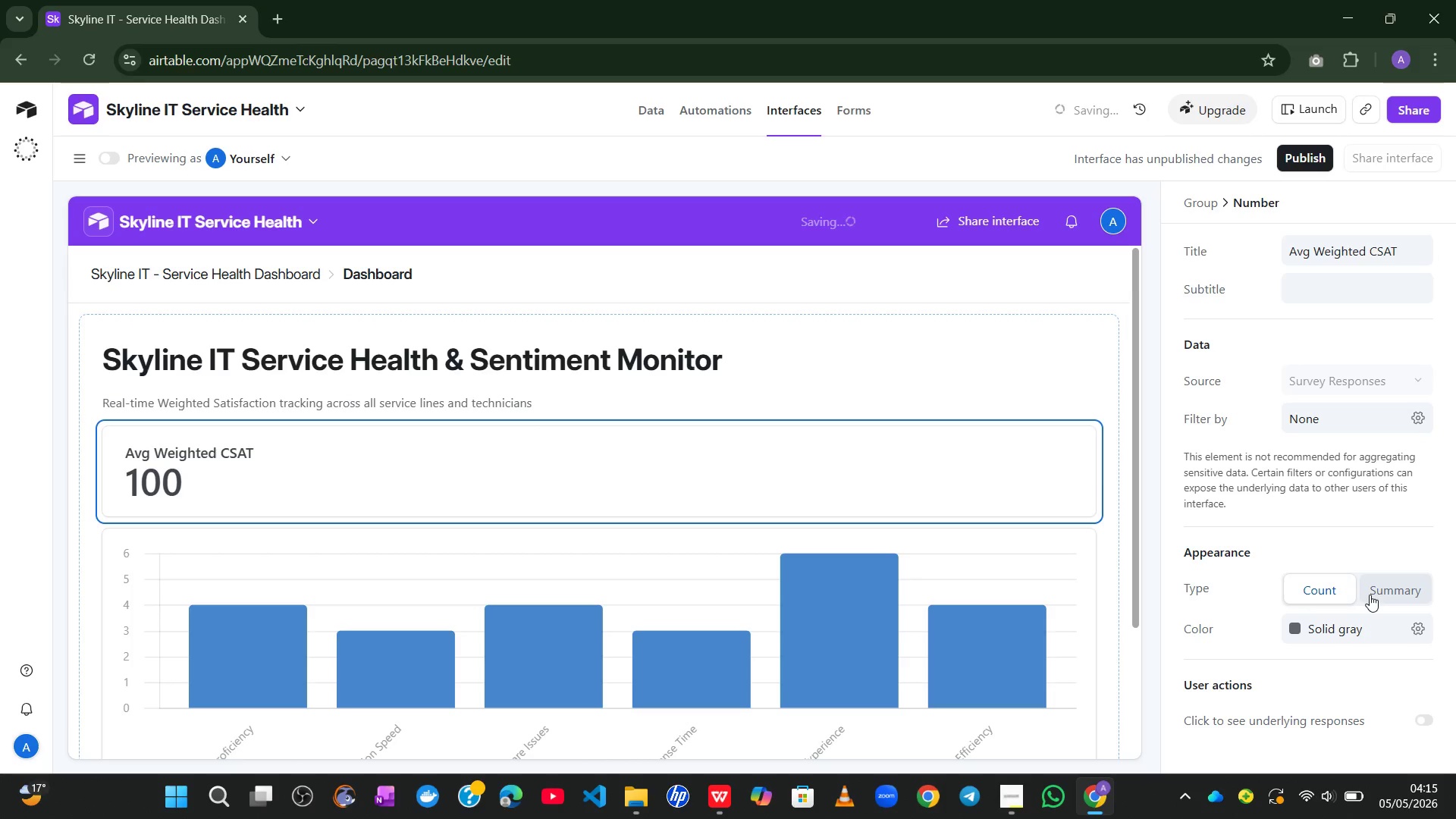 
left_click([1370, 593])
 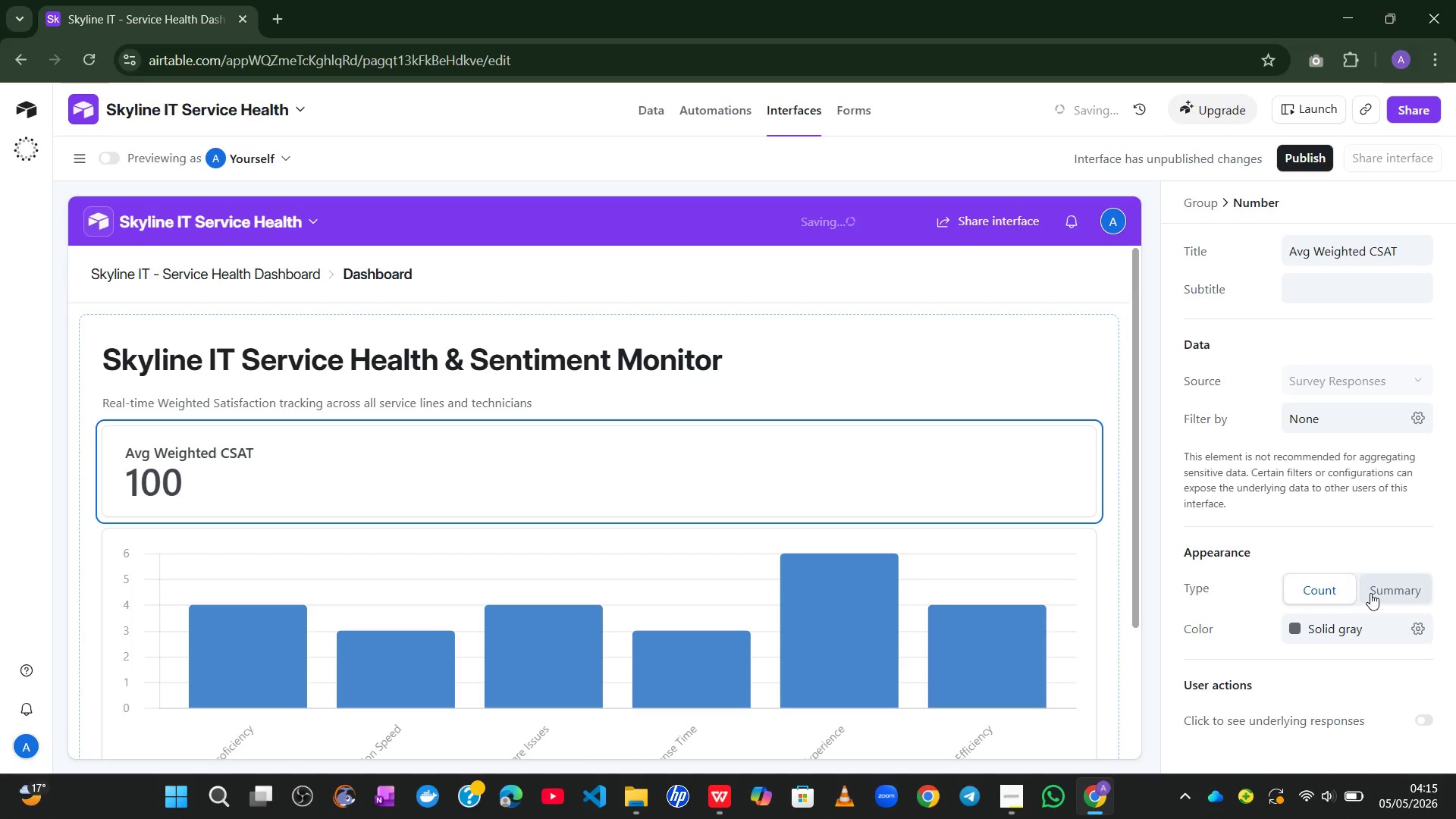 
mouse_move([1347, 611])
 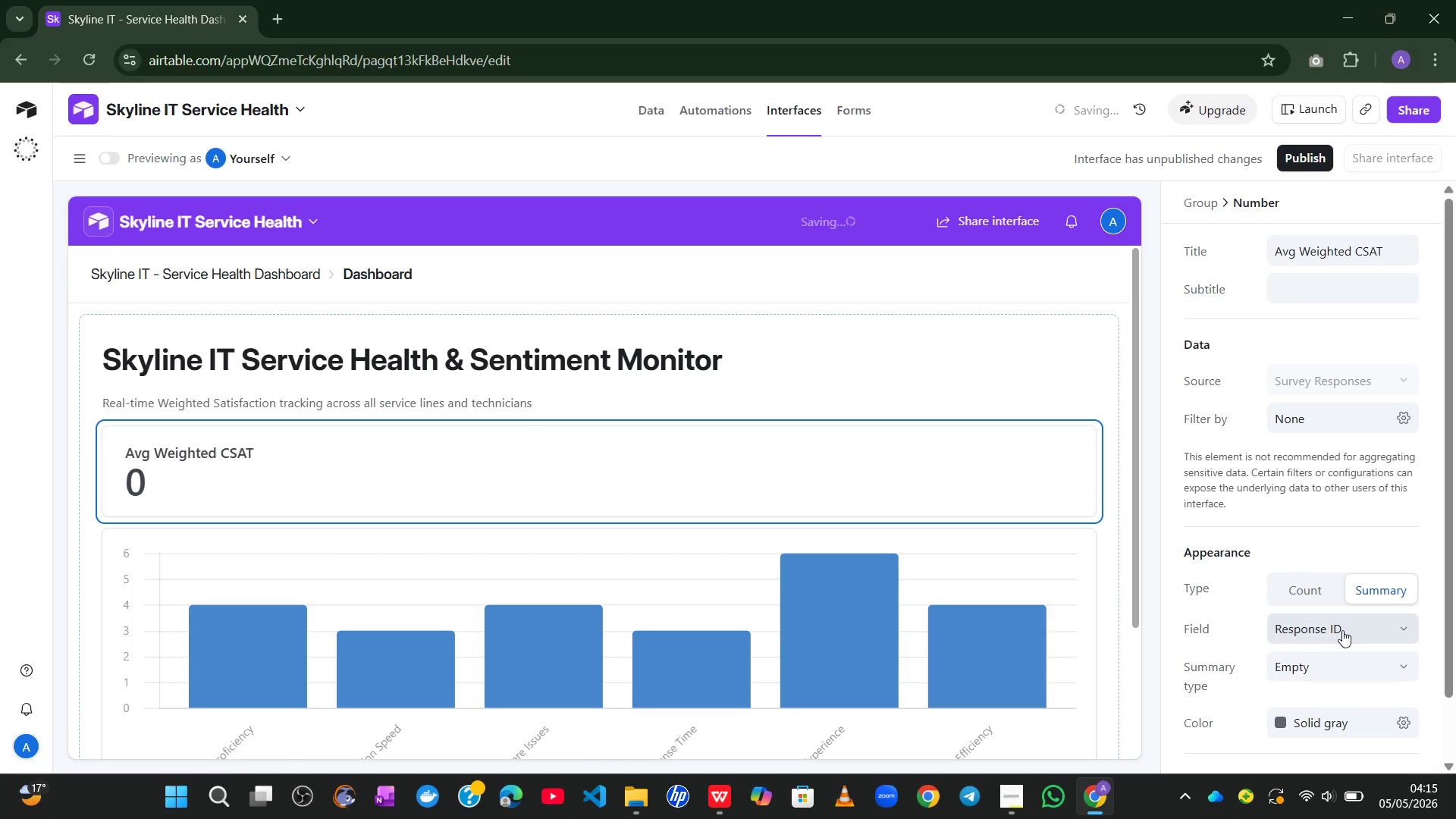 
left_click([1342, 630])
 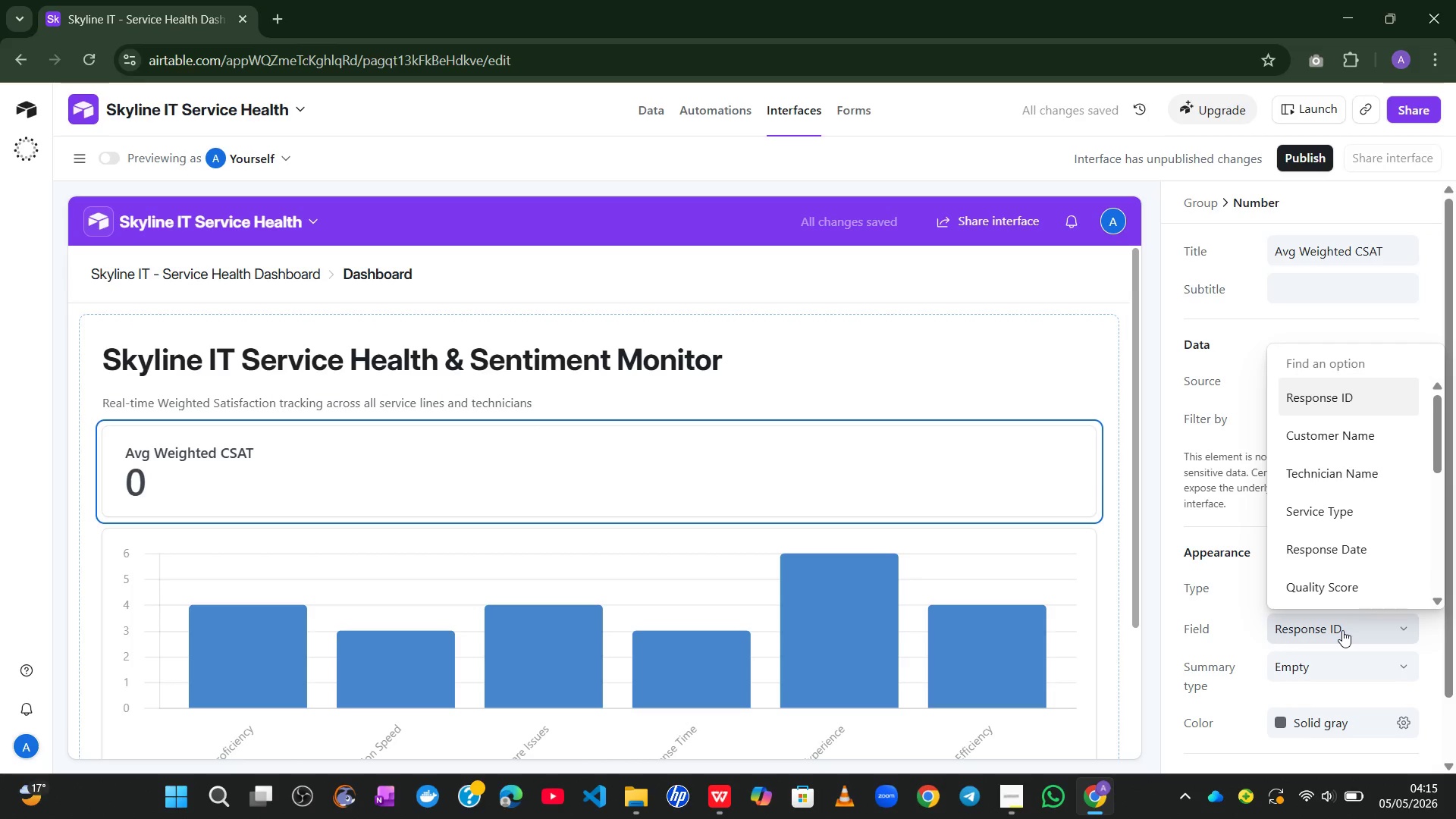 
wait(9.41)
 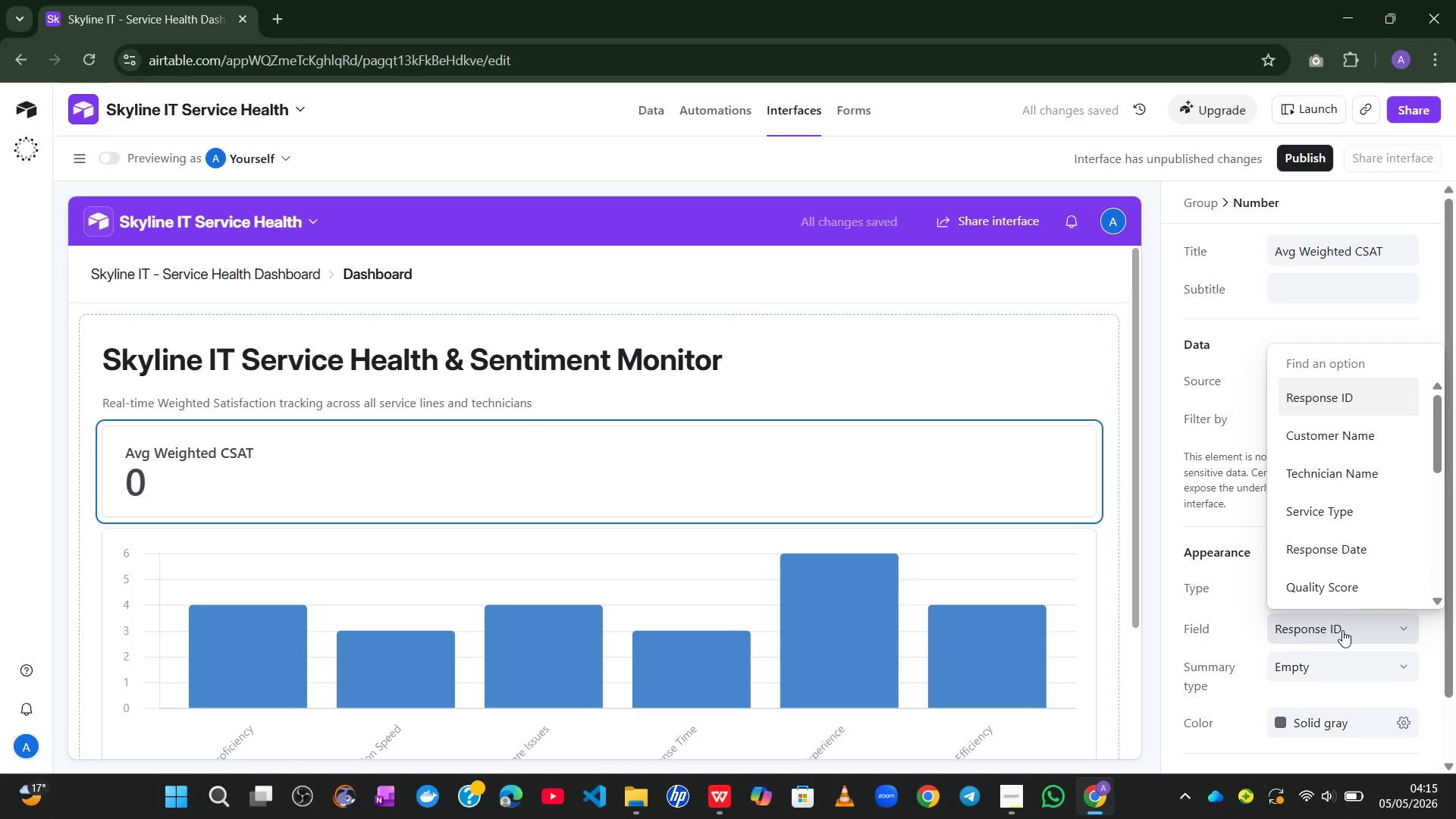 
left_click([1313, 541])
 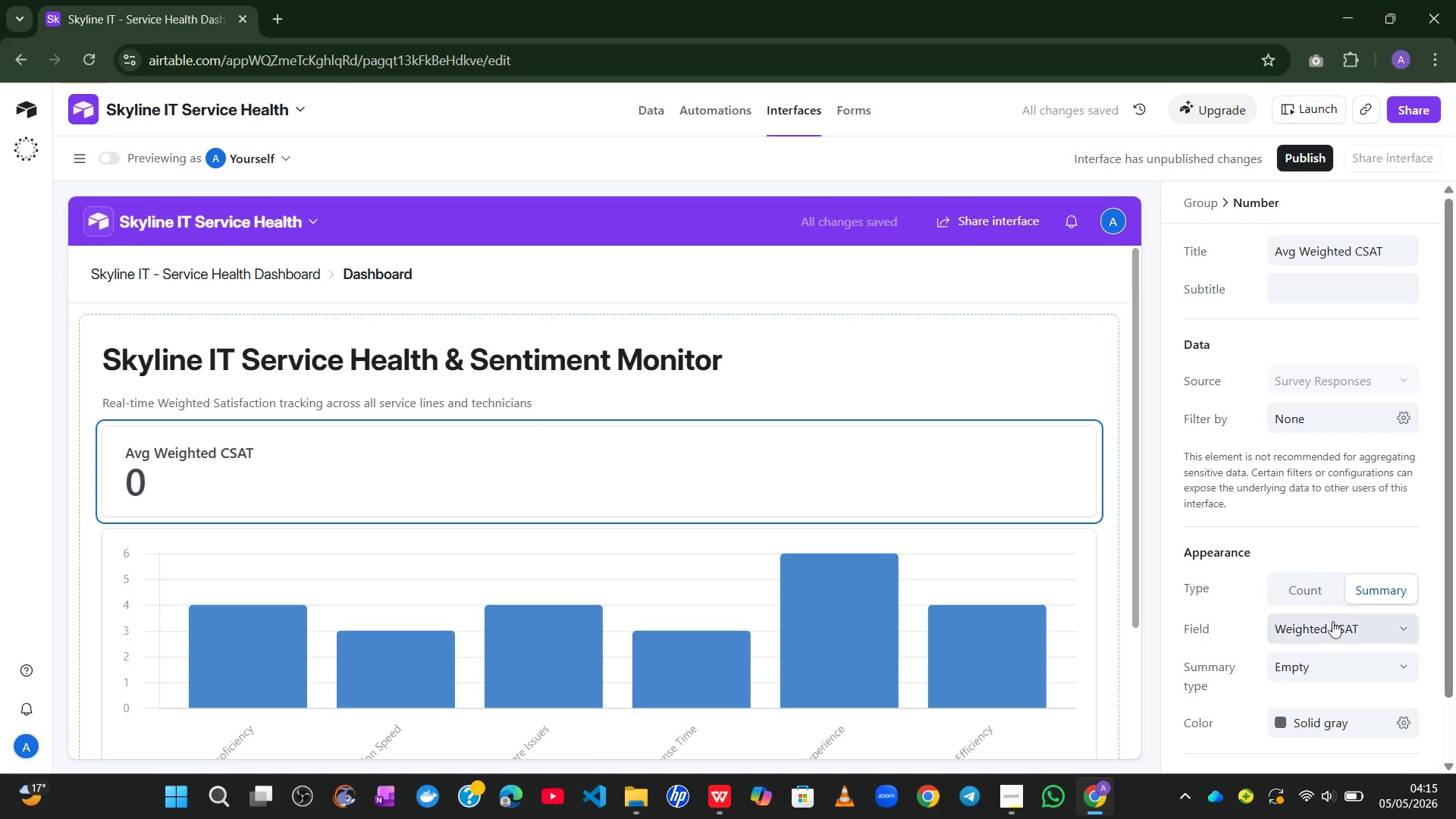 
left_click([1335, 668])
 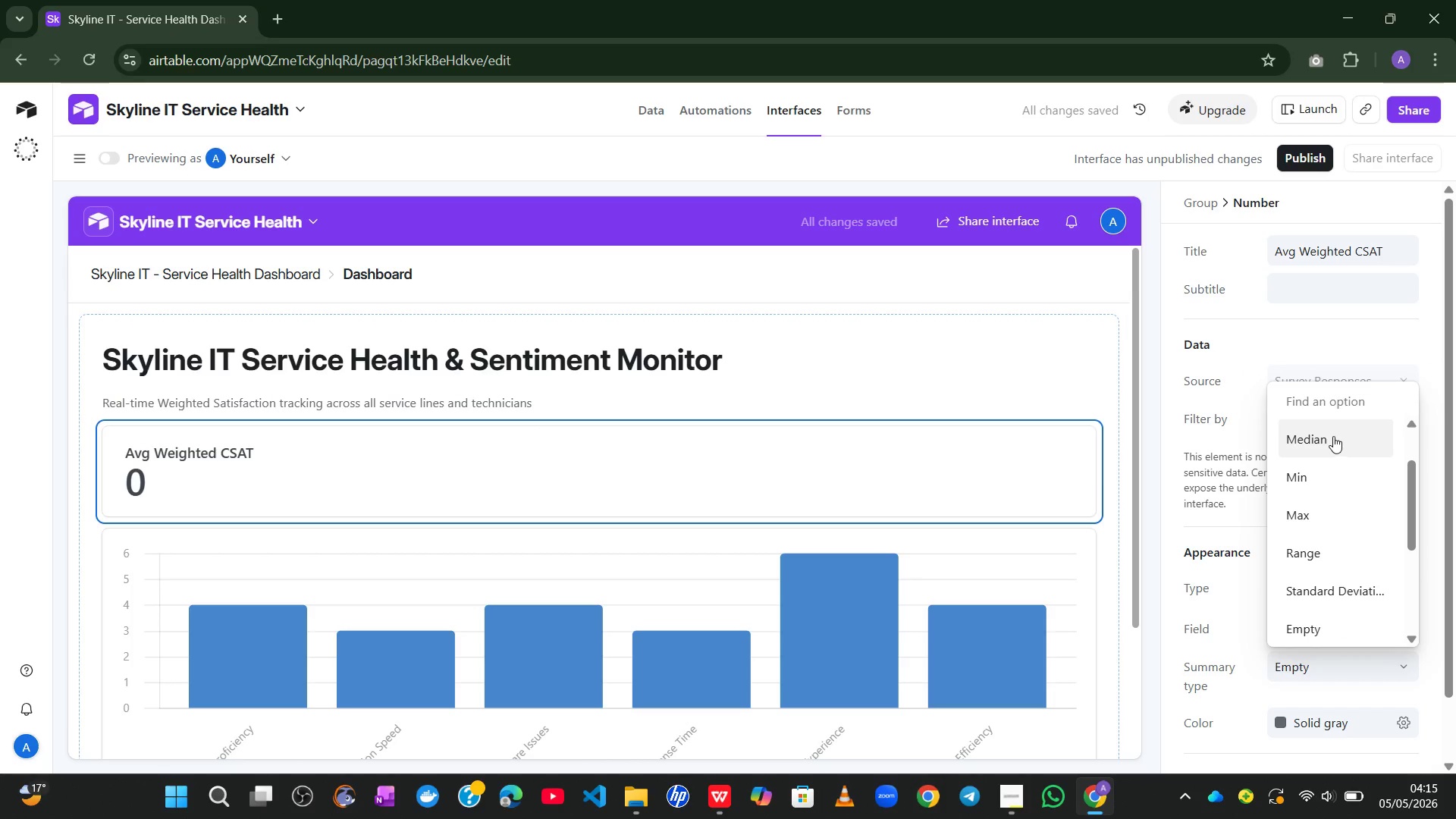 
left_click([1321, 477])
 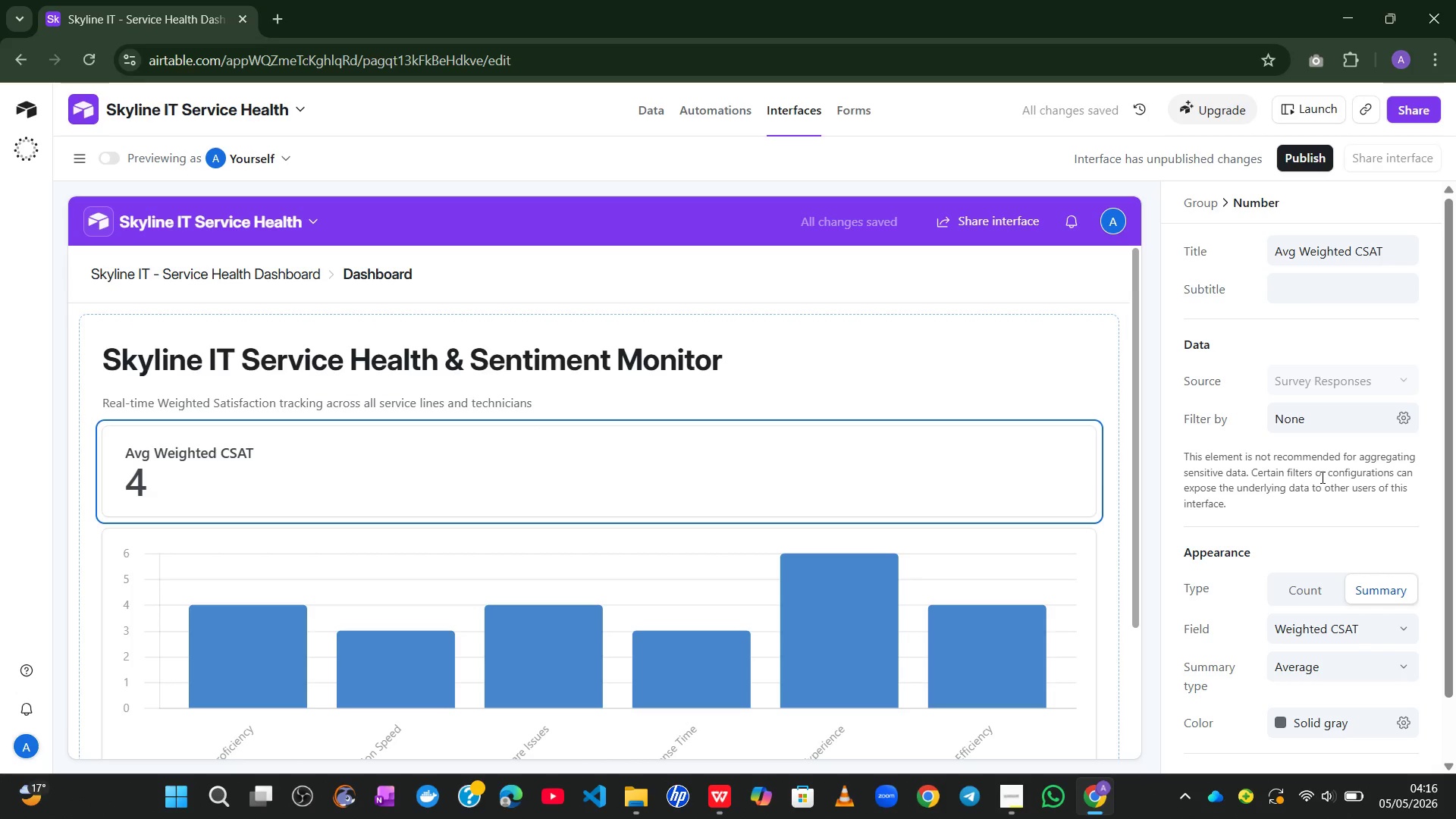 
wait(10.22)
 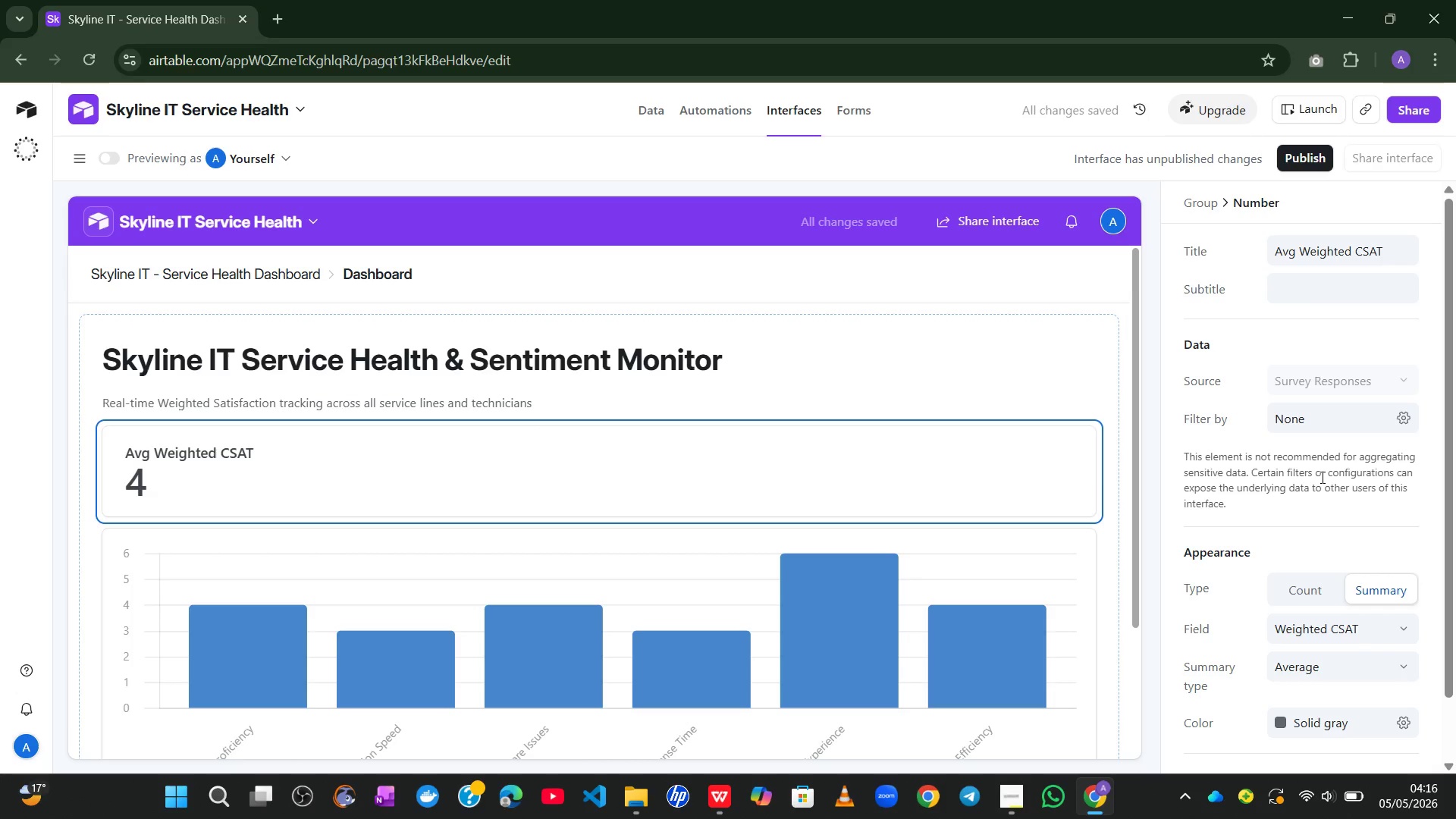 
left_click([606, 519])
 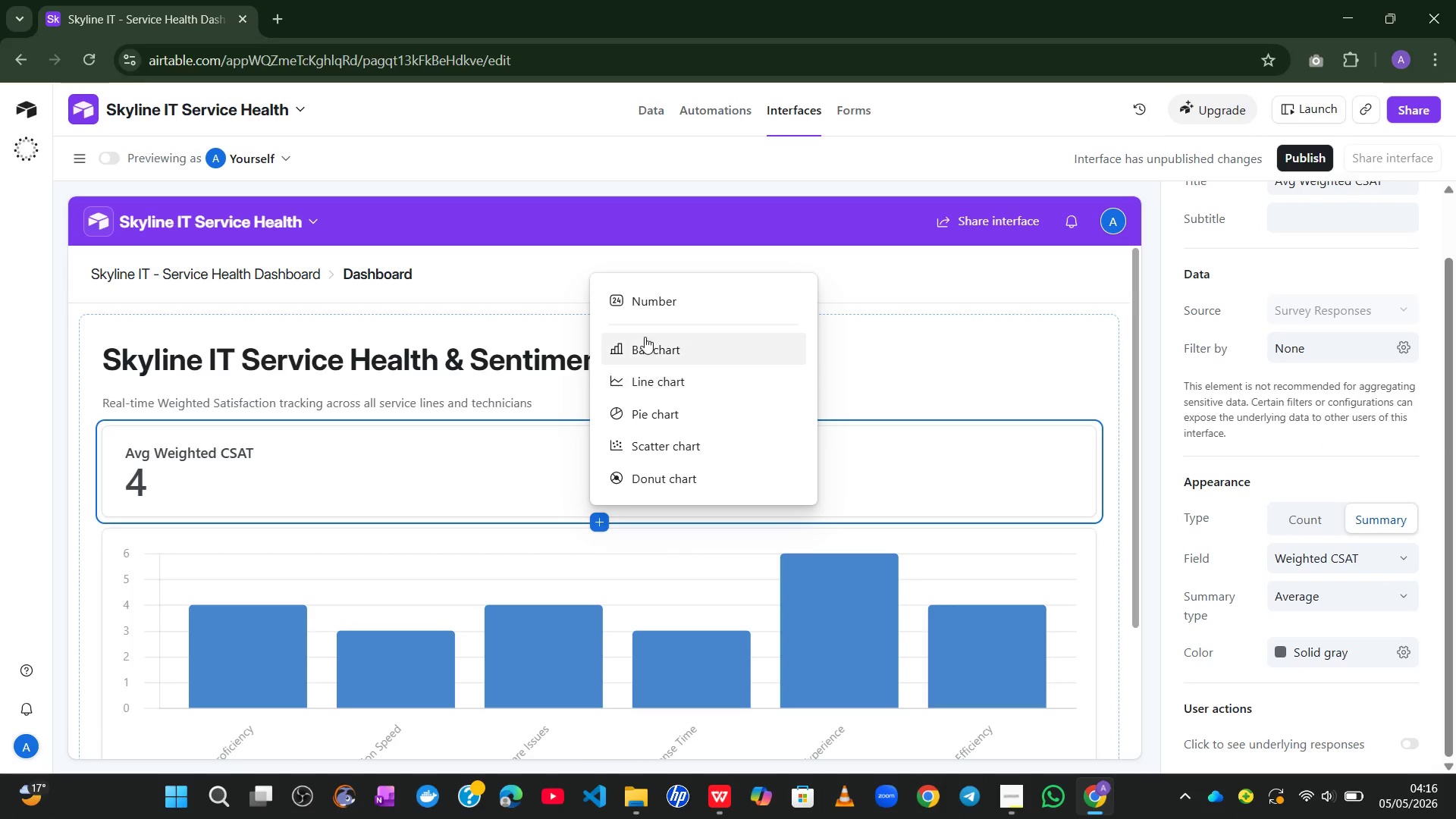 
left_click([638, 310])
 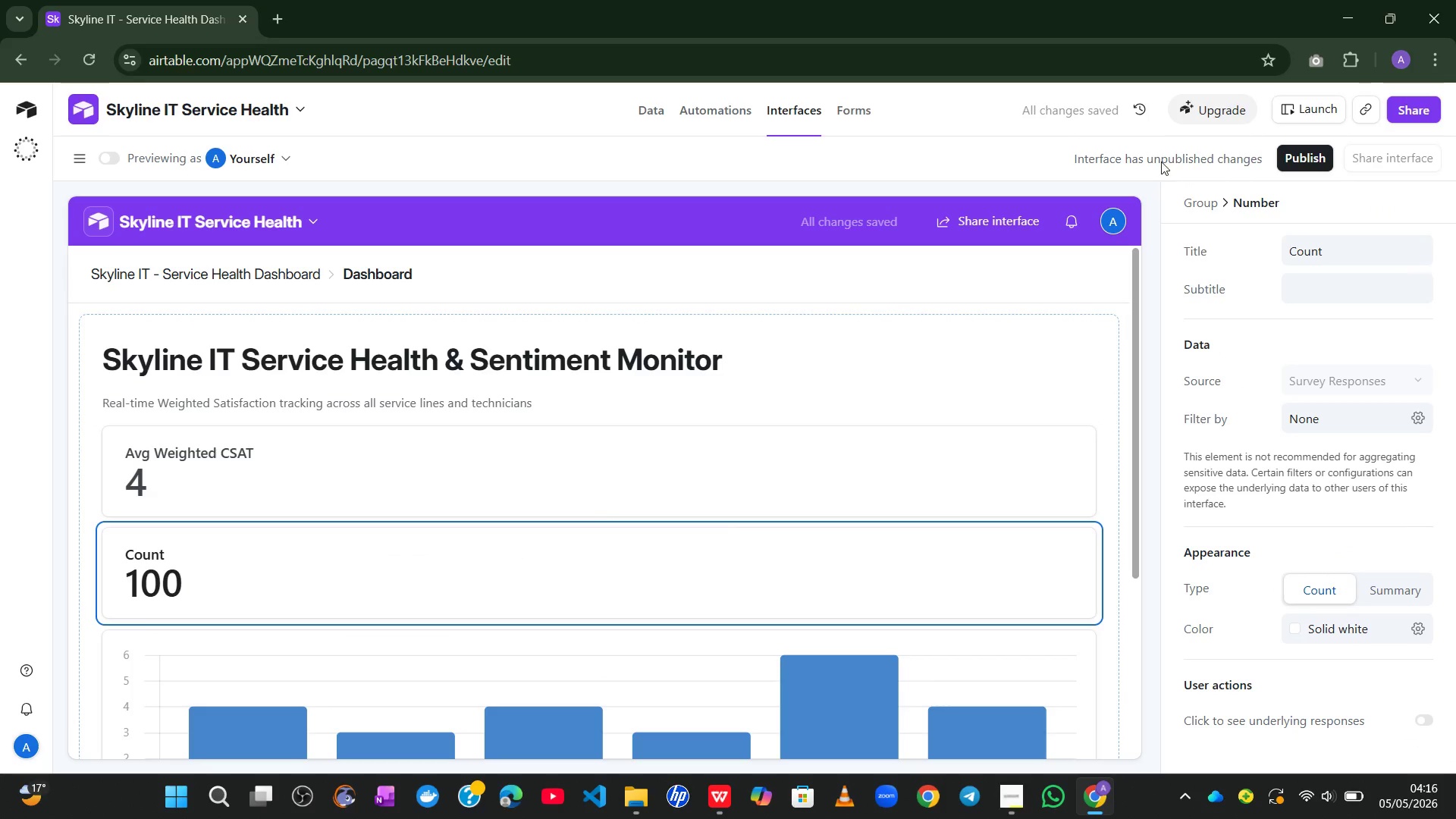 
left_click([1345, 244])
 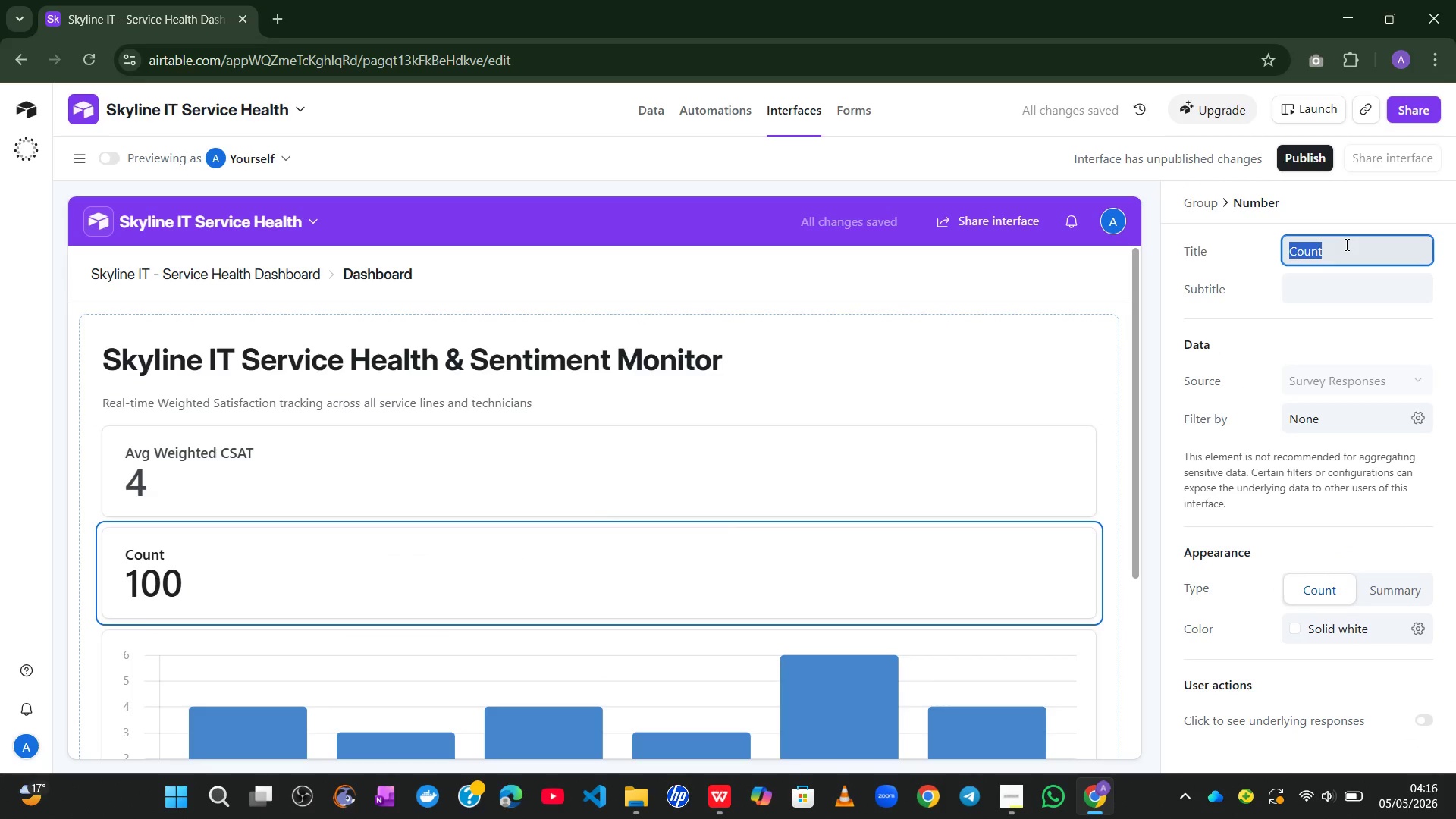 
type(Total Survey Response)
 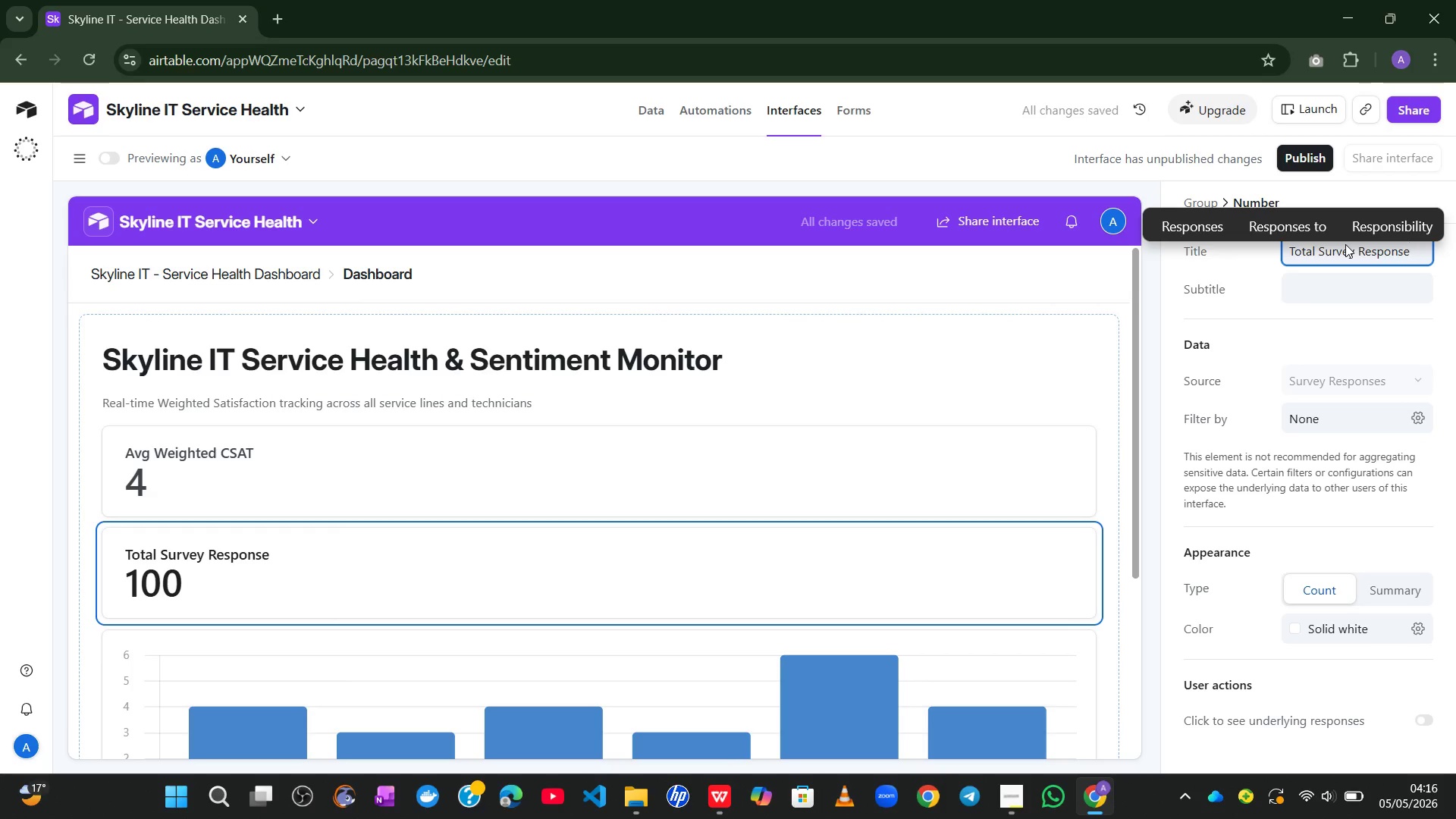 
wait(11.89)
 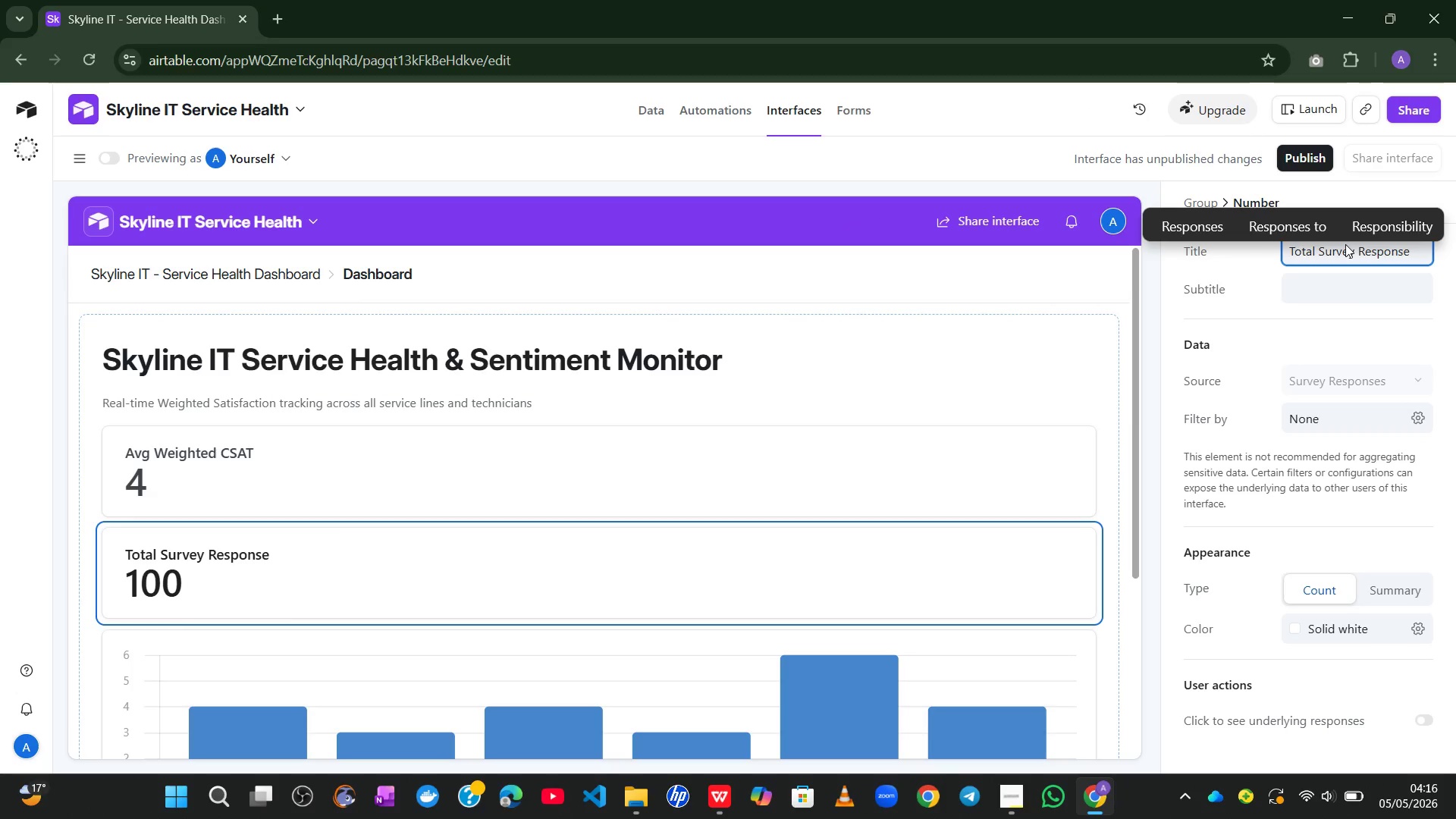 
left_click([1399, 608])
 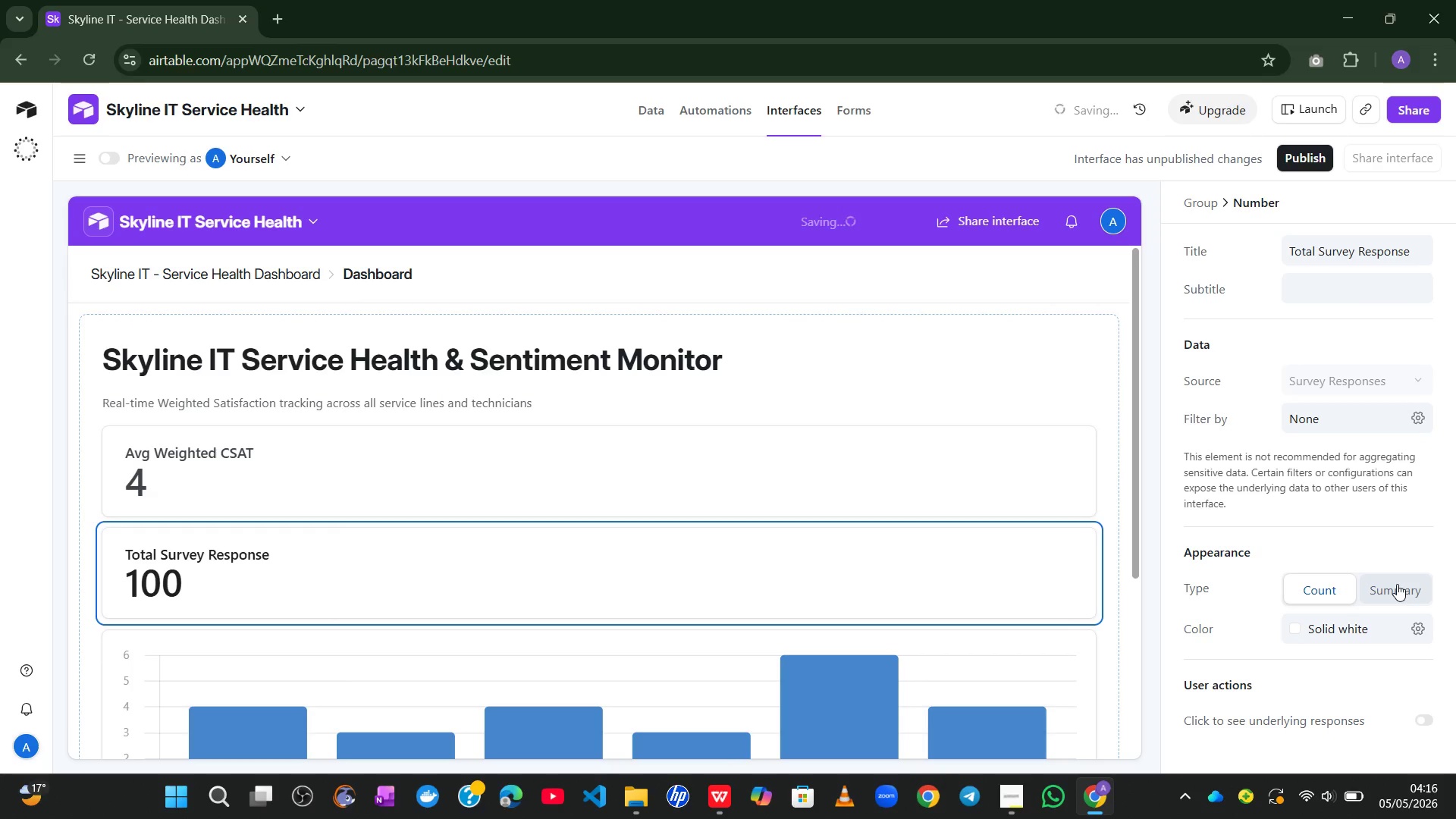 
left_click([1397, 584])
 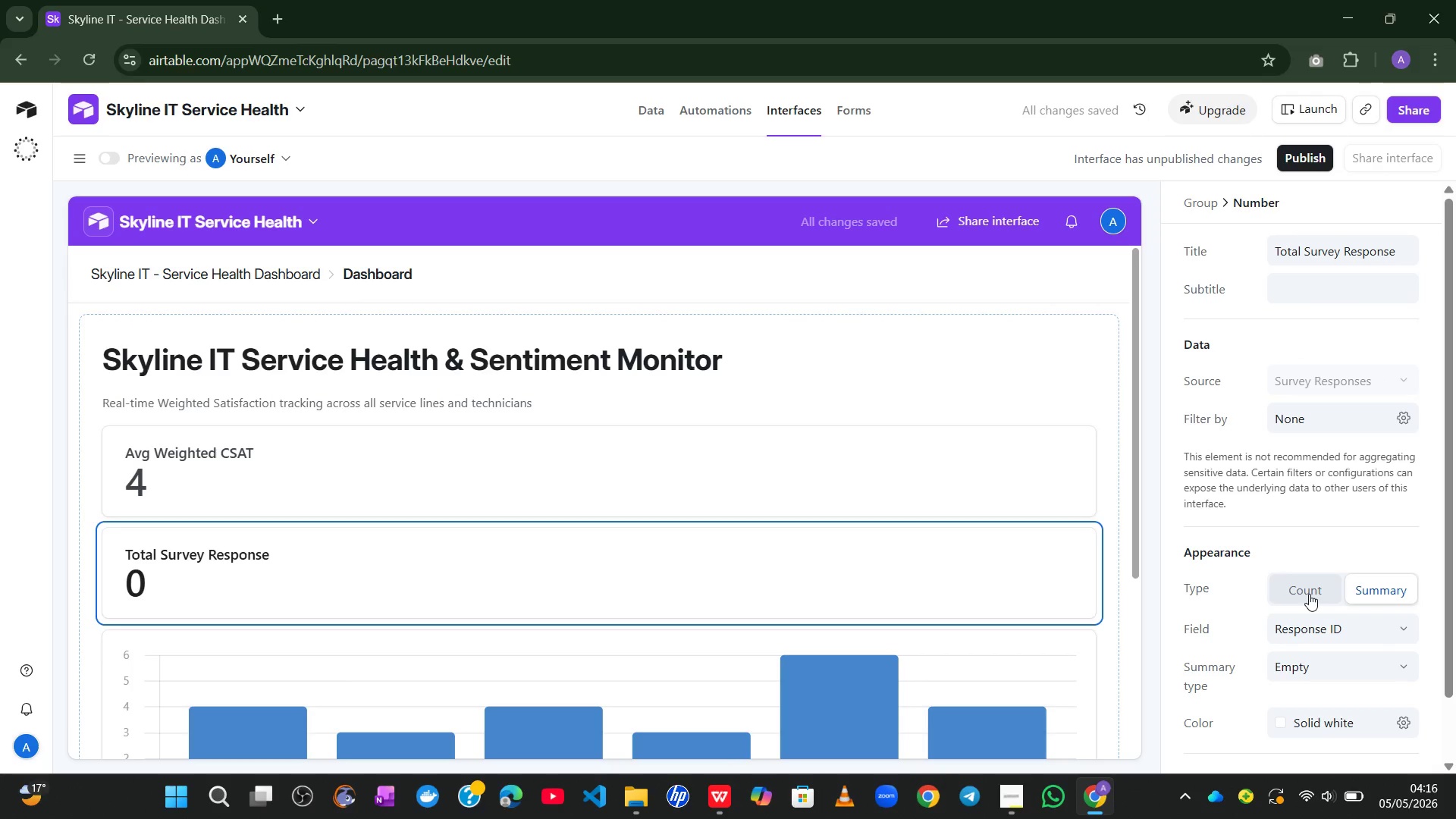 
left_click([1309, 594])
 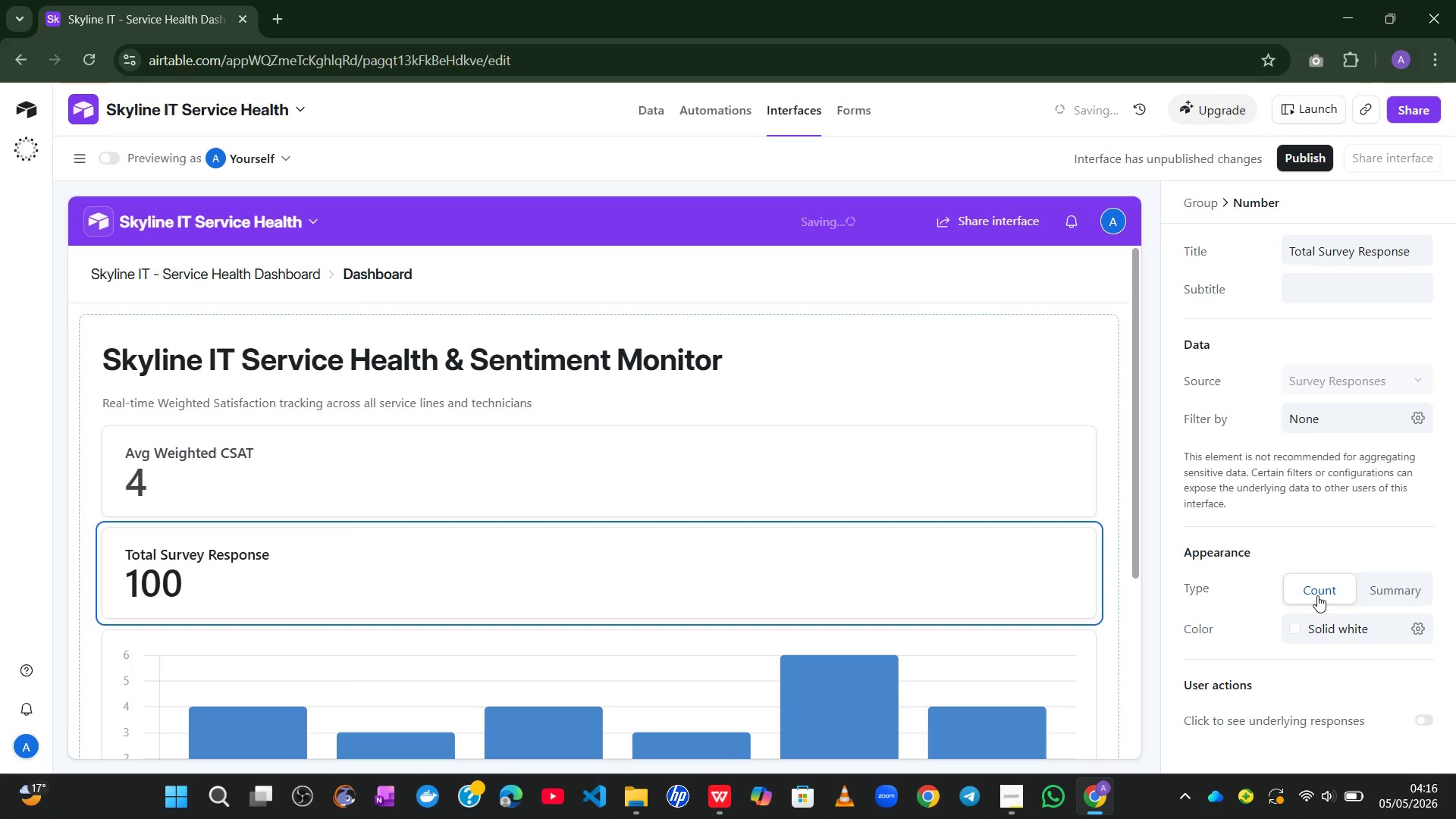 
left_click([1376, 595])
 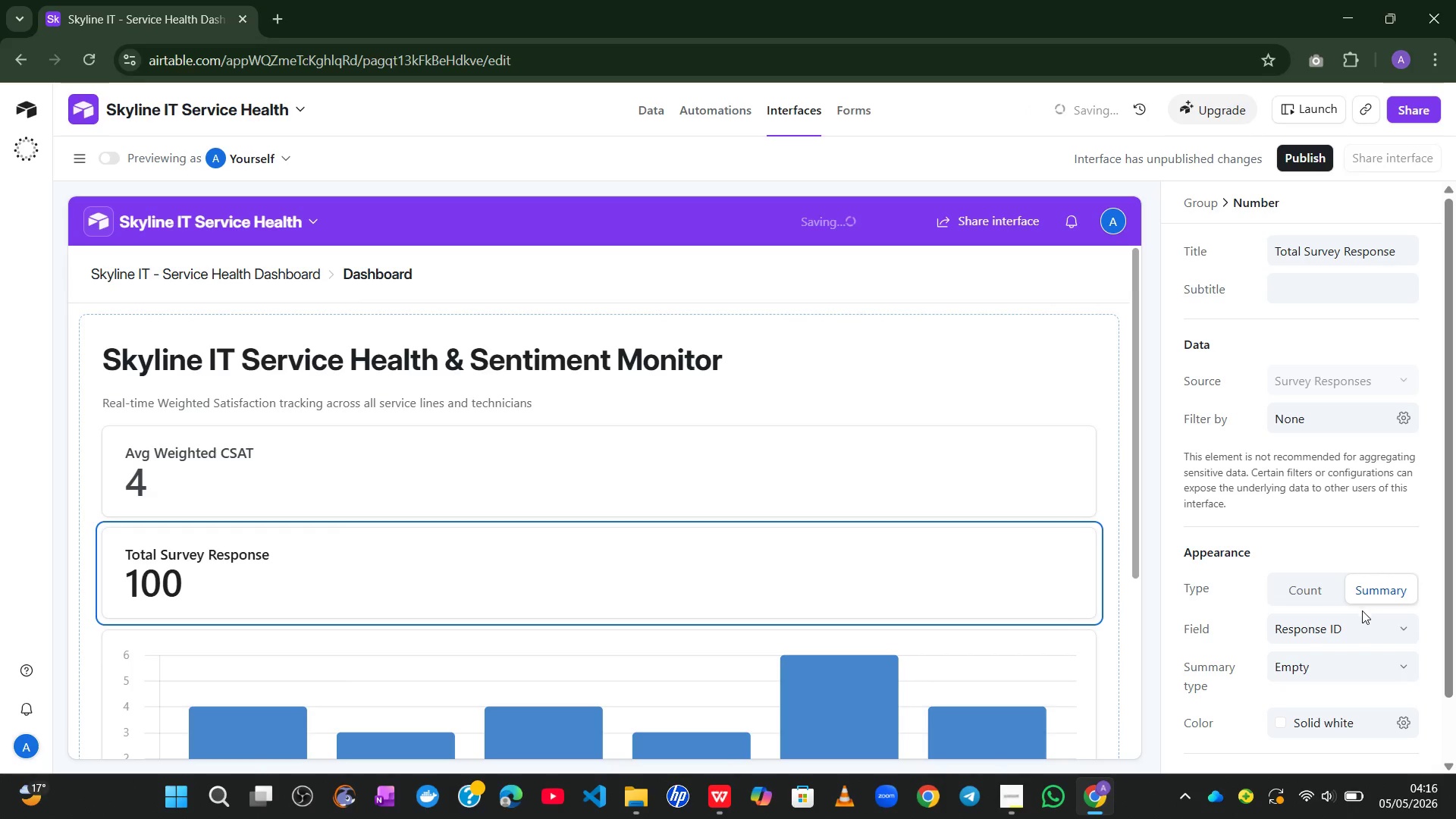 
left_click([1370, 619])
 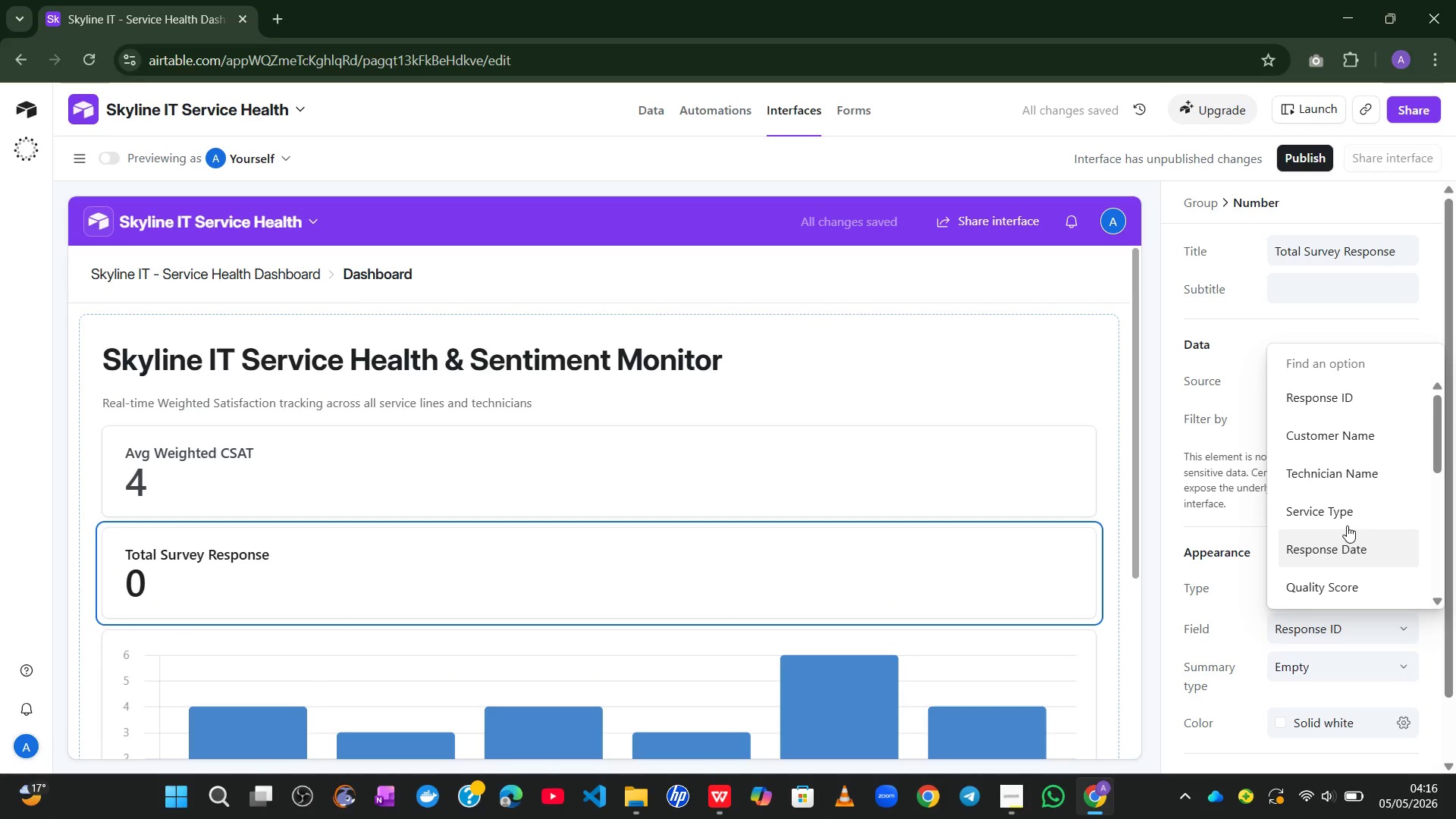 
left_click([1236, 499])
 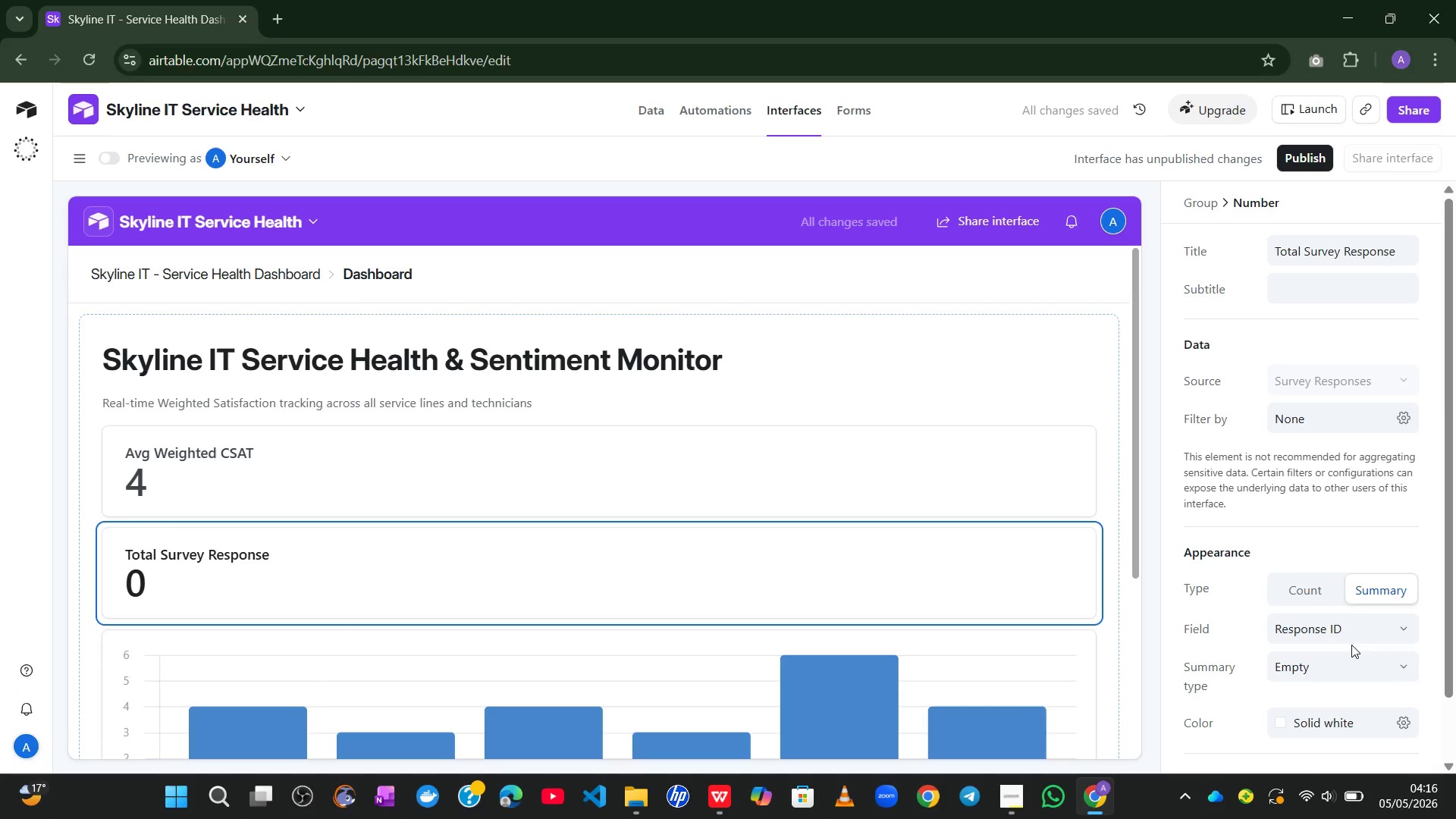 
left_click([1350, 665])
 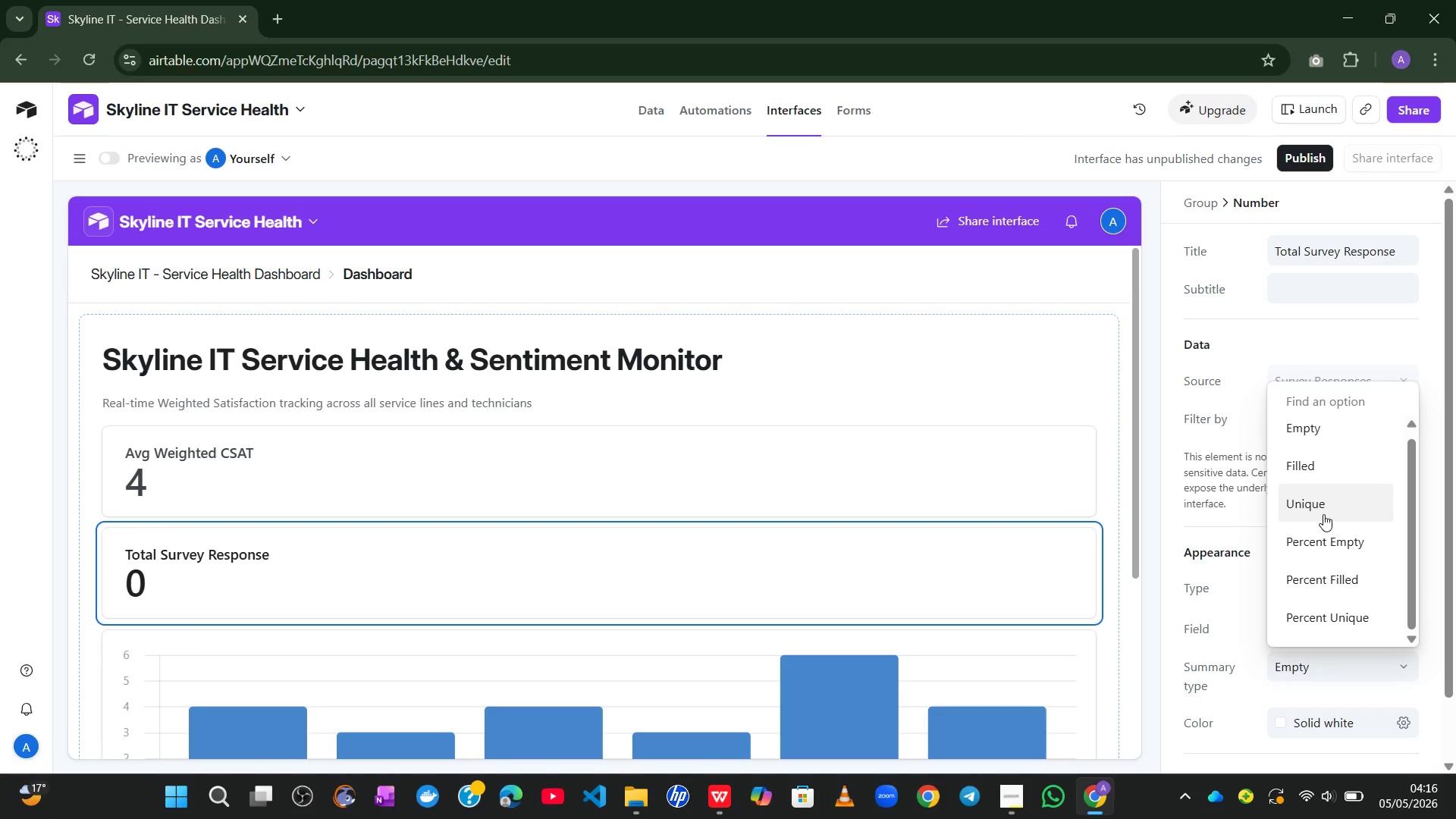 
left_click([1262, 585])
 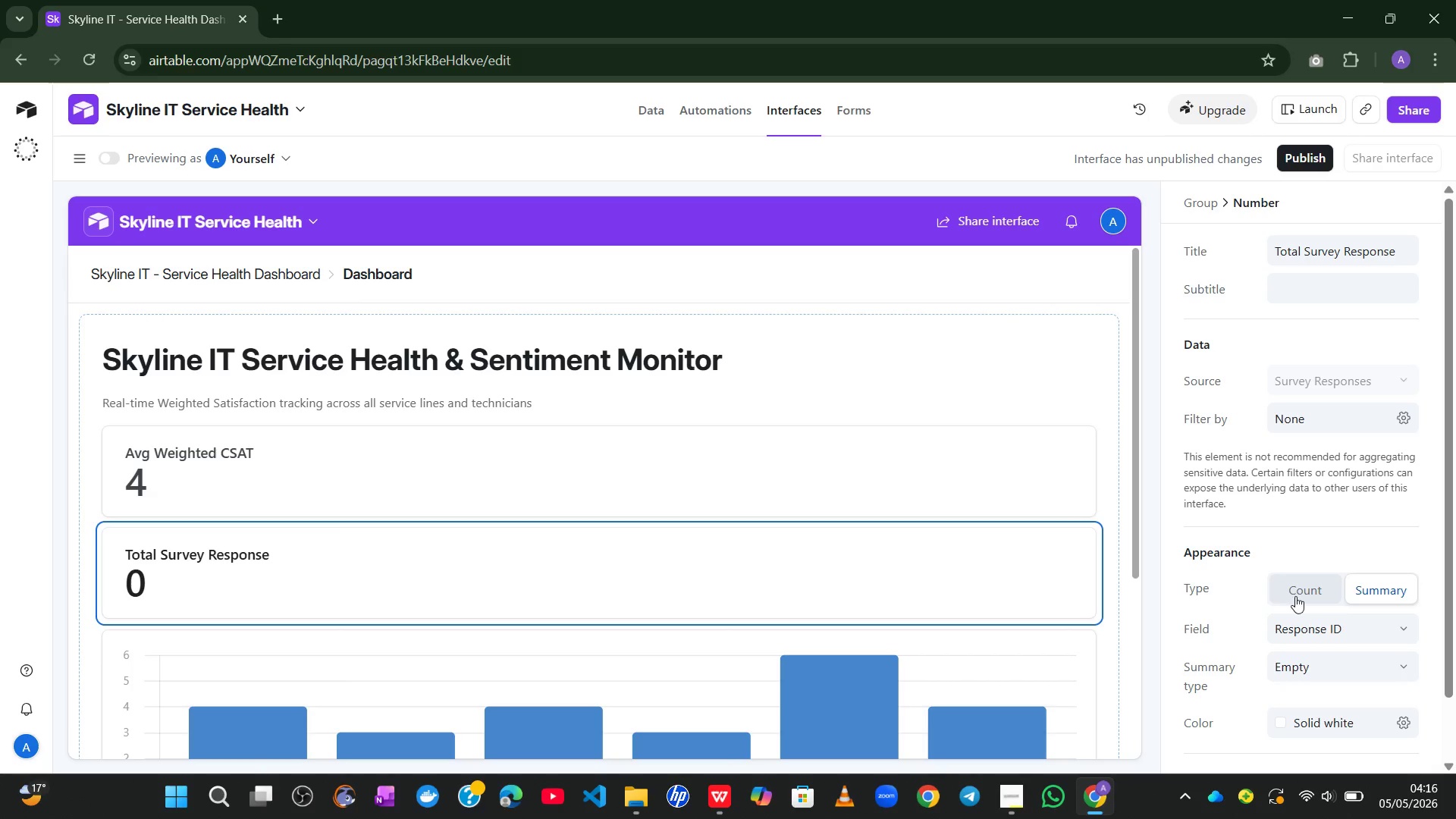 
left_click([1295, 596])
 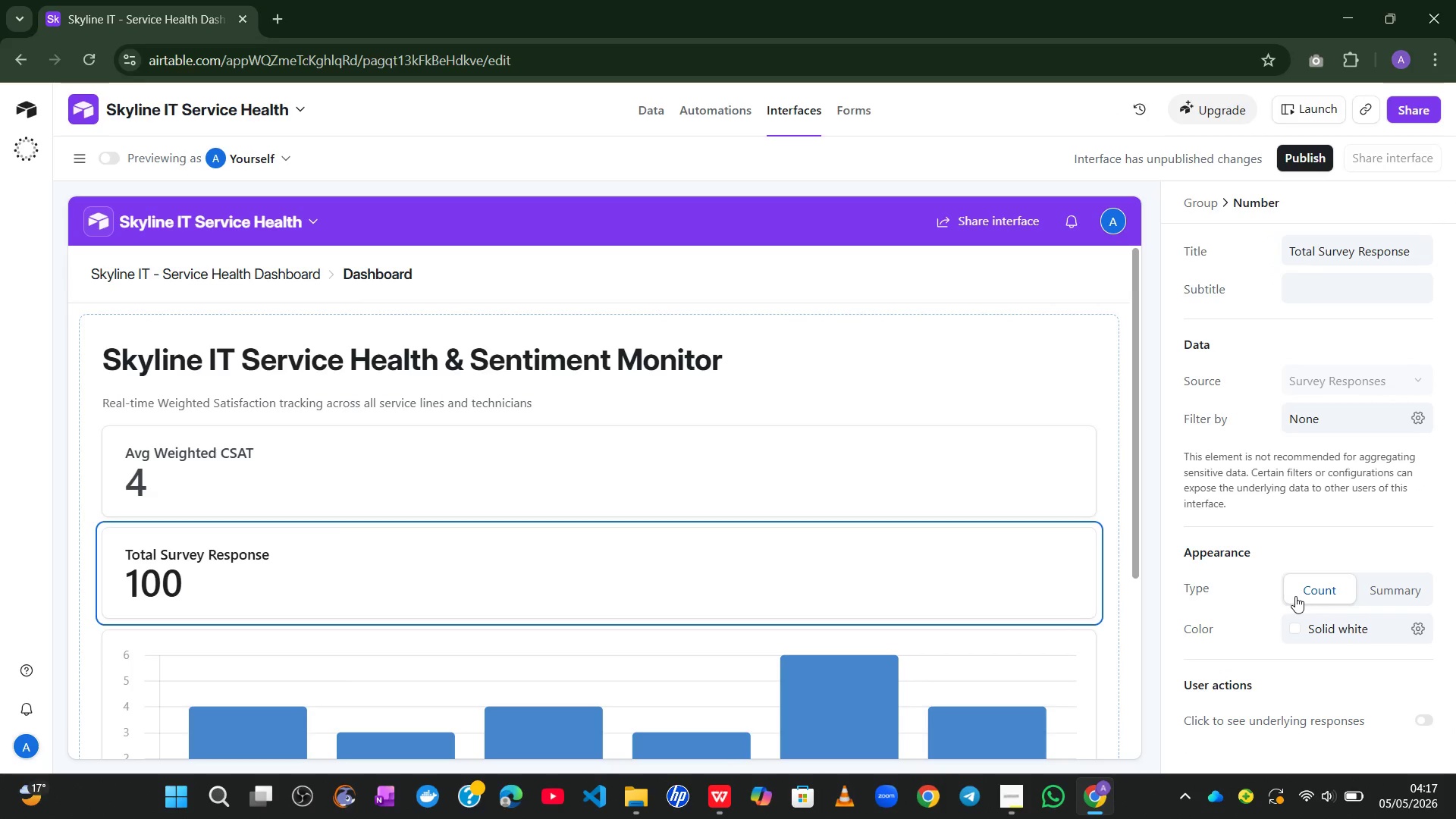 
wait(12.55)
 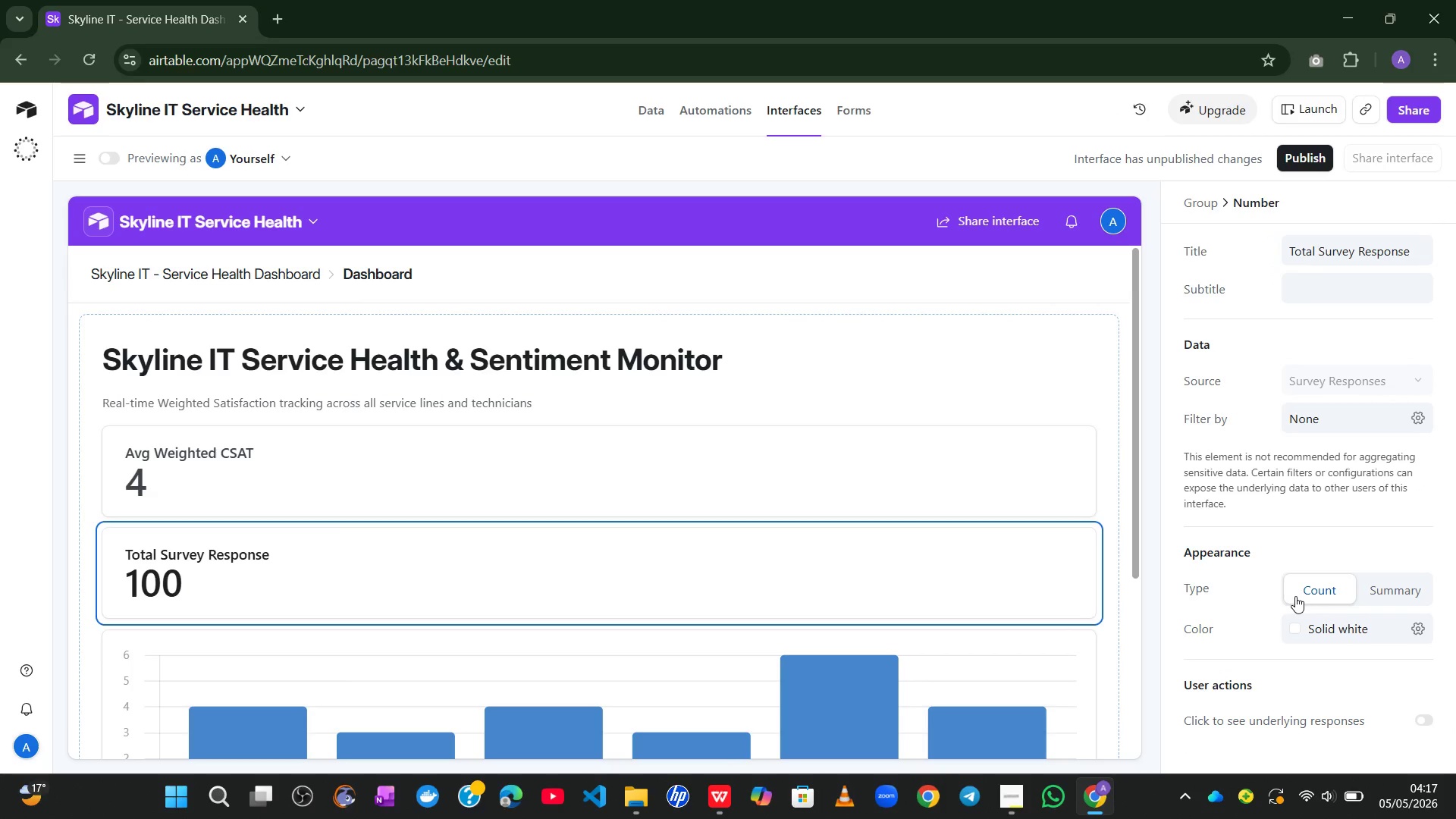 
left_click_drag(start_coordinate=[97, 543], to_coordinate=[1031, 448])
 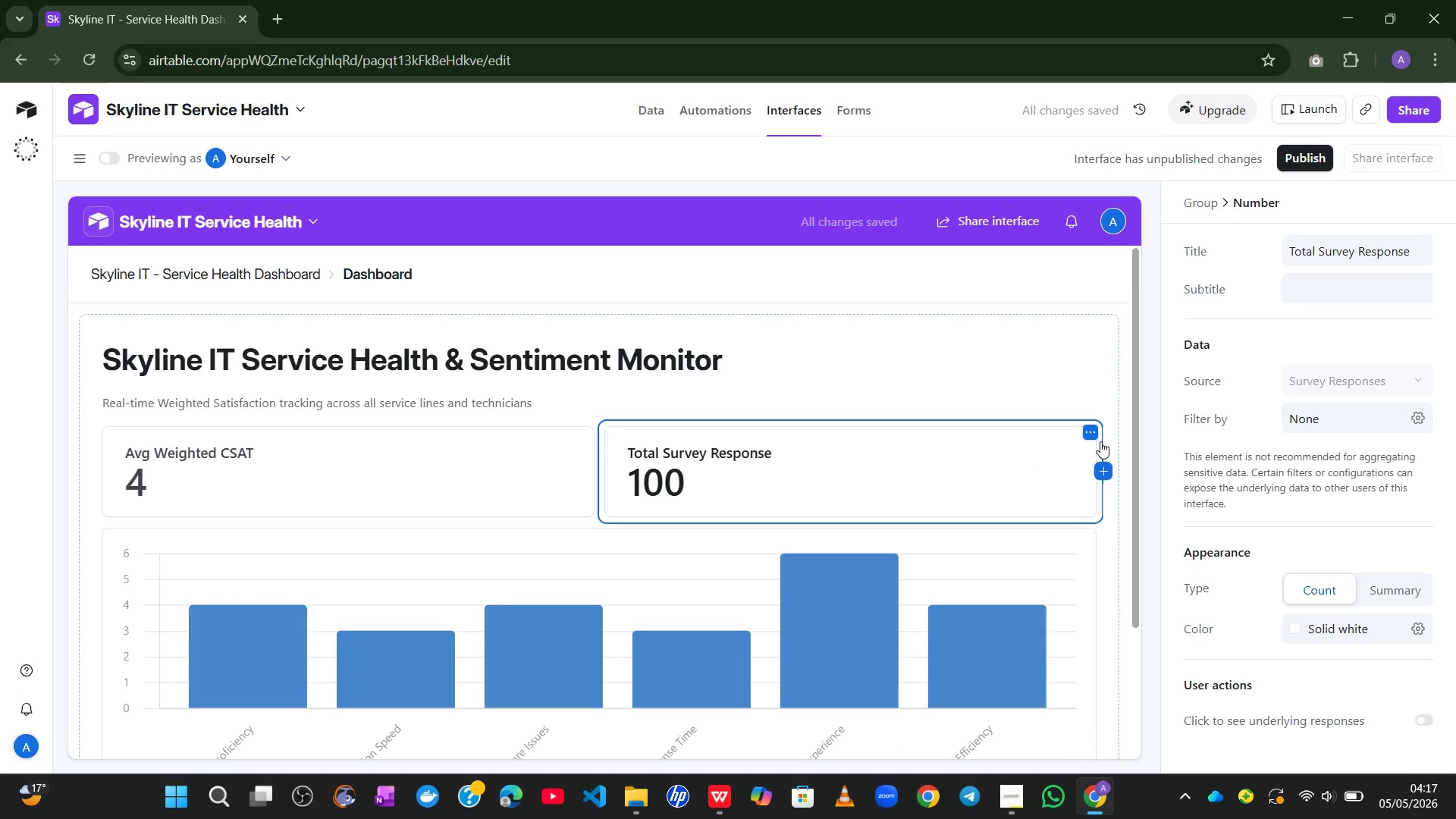 
left_click([1103, 458])
 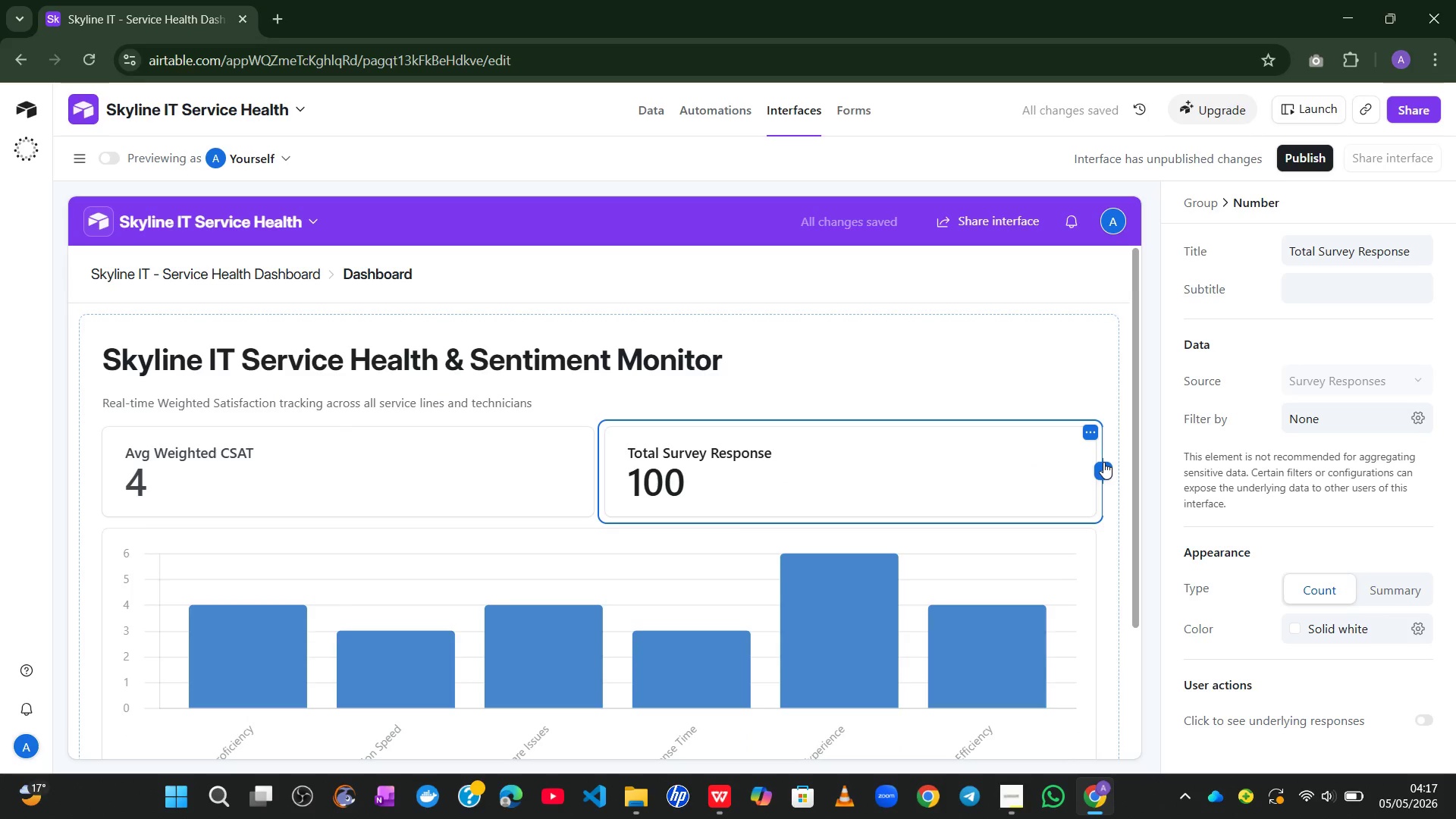 
left_click([1105, 465])
 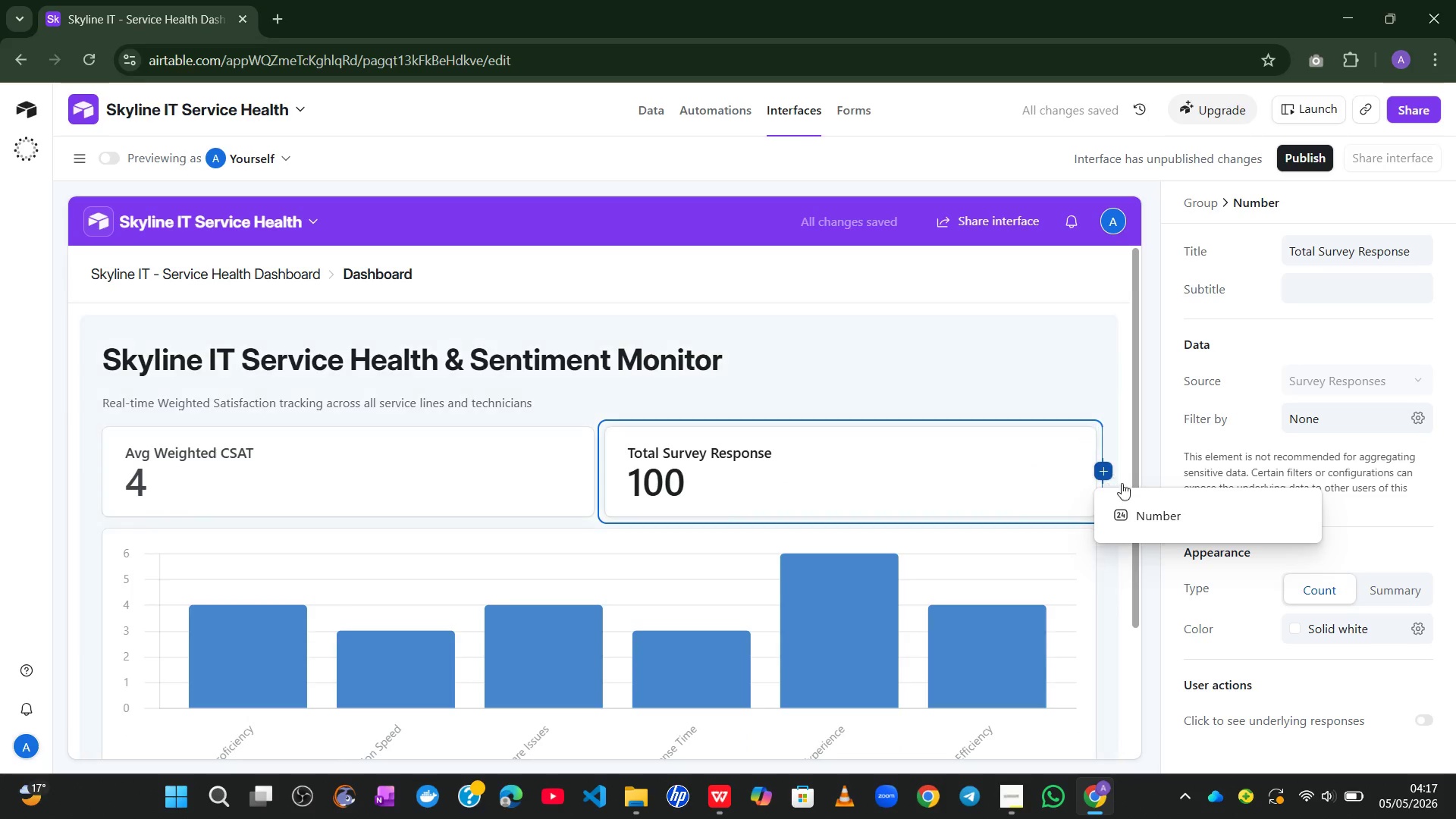 
left_click([1127, 491])
 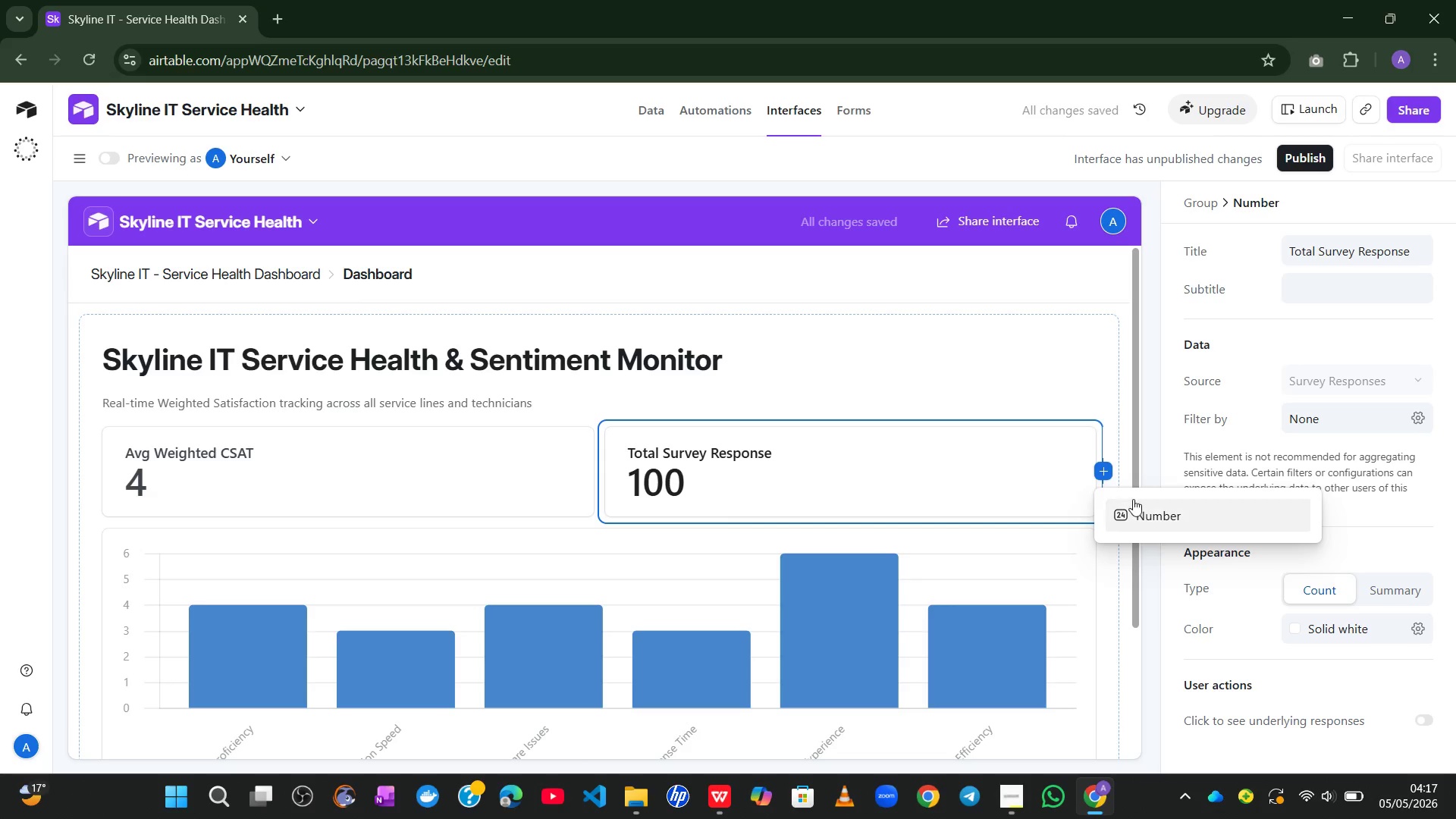 
left_click([1135, 499])
 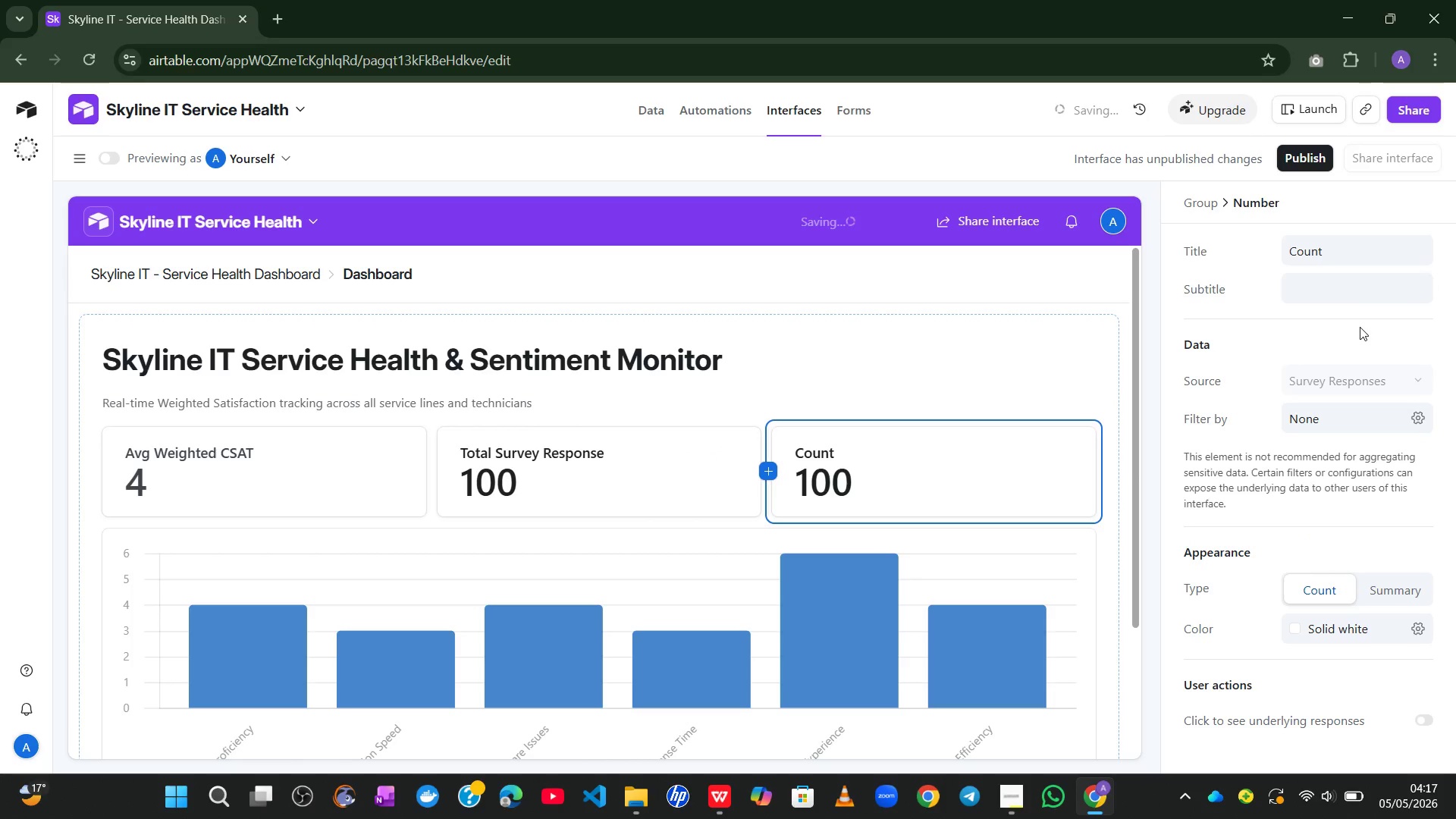 
left_click([1326, 249])
 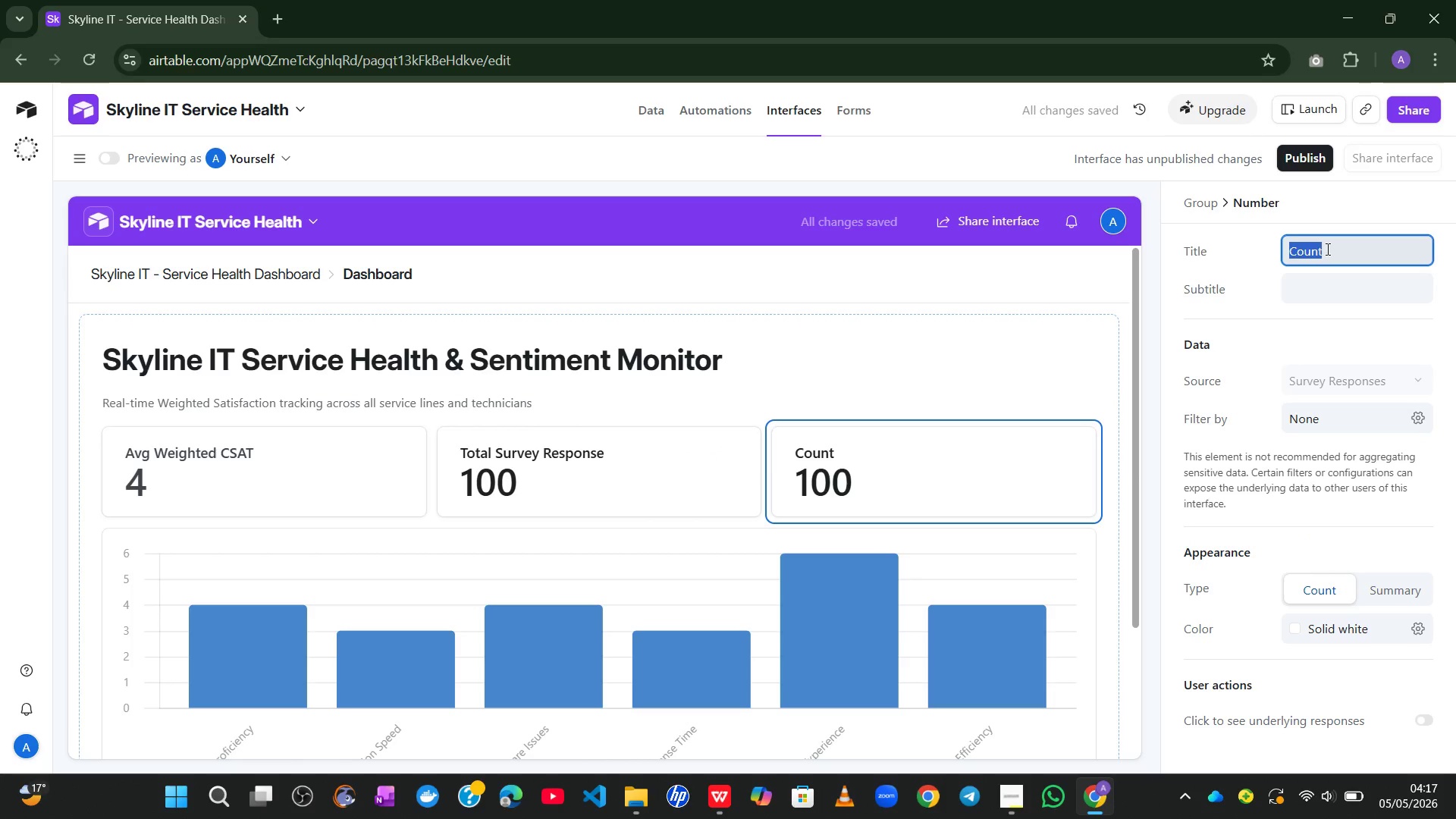 
type(At-Risk Records)
 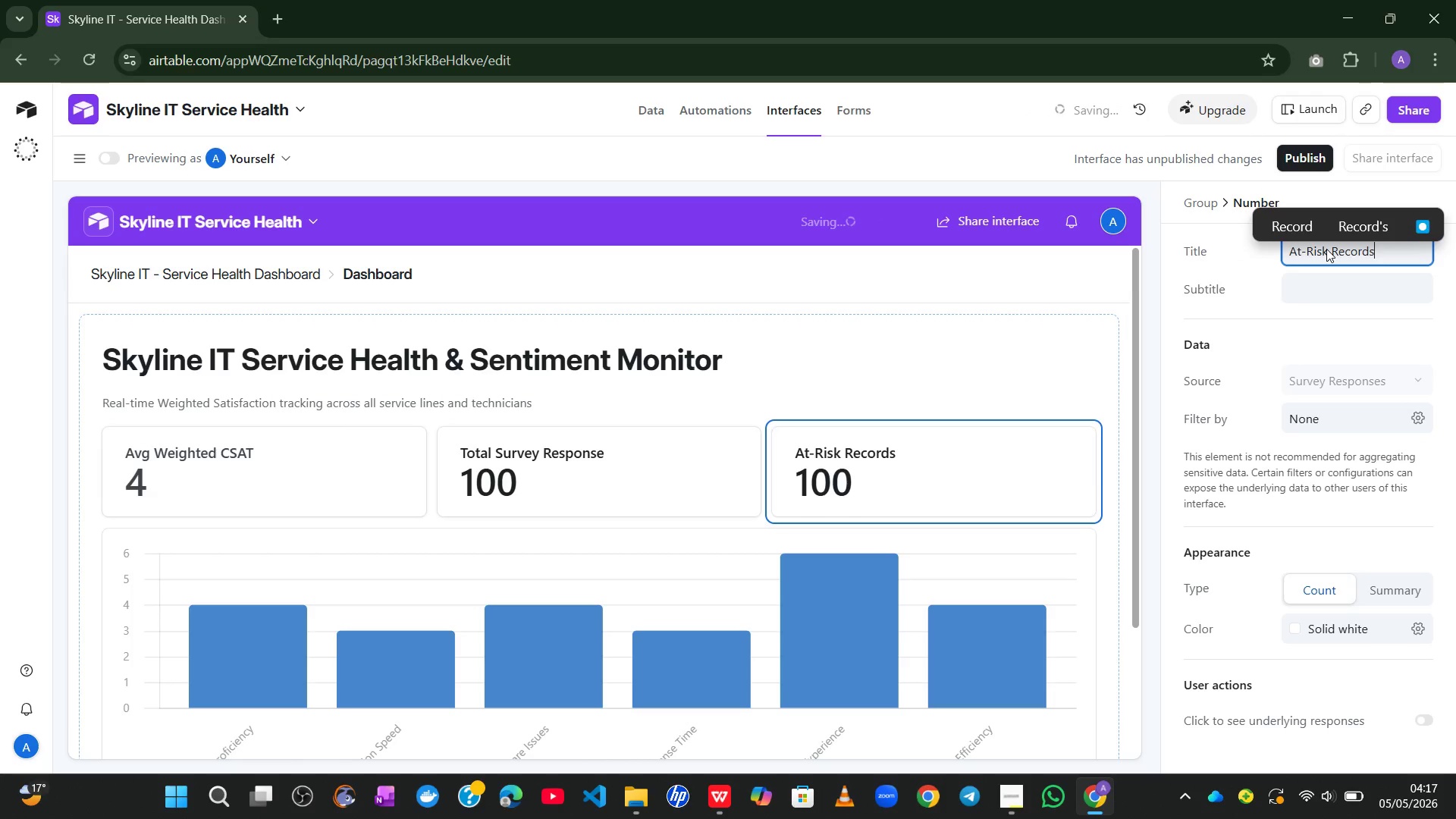 
wait(8.05)
 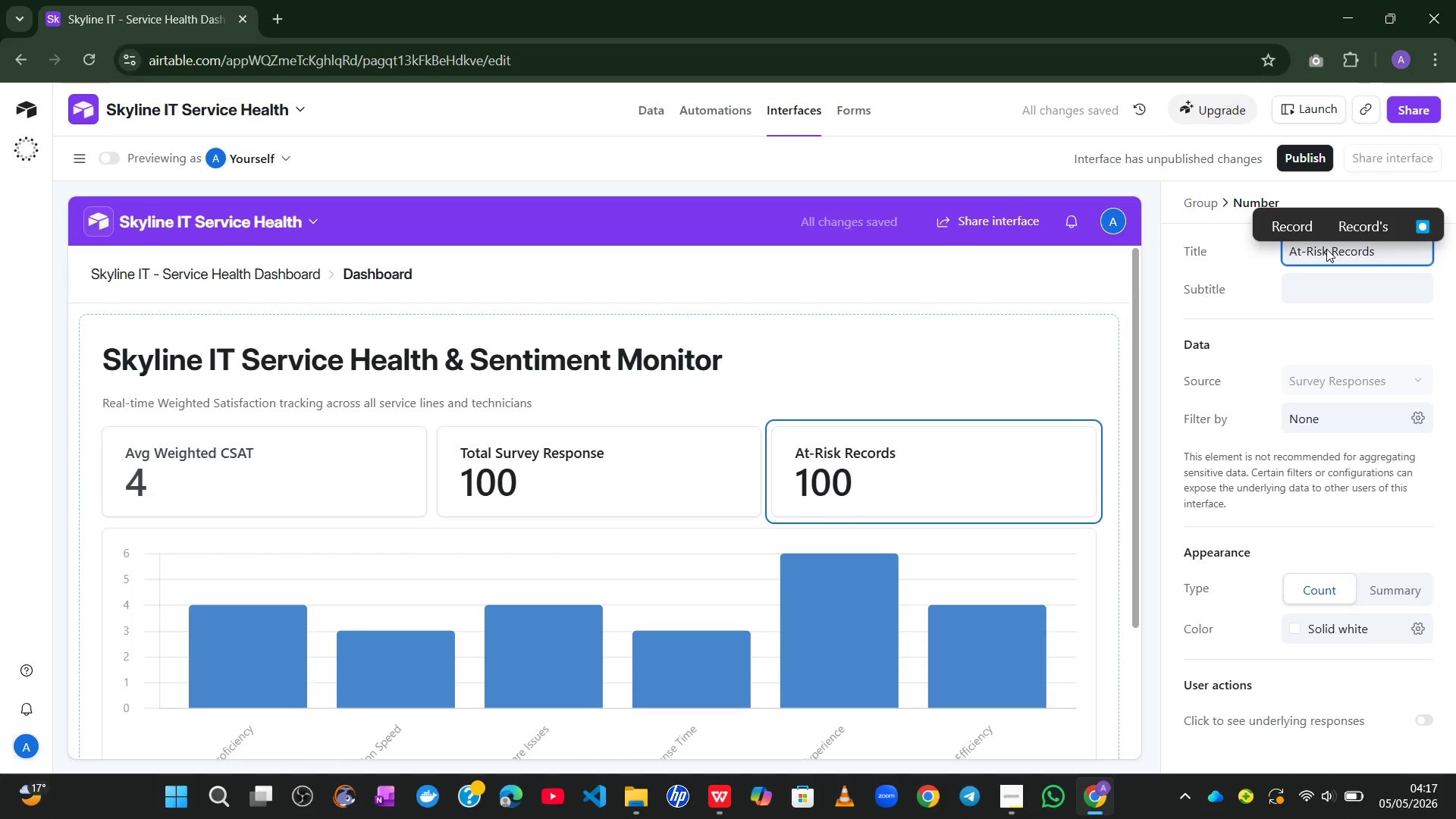 
left_click([1389, 592])
 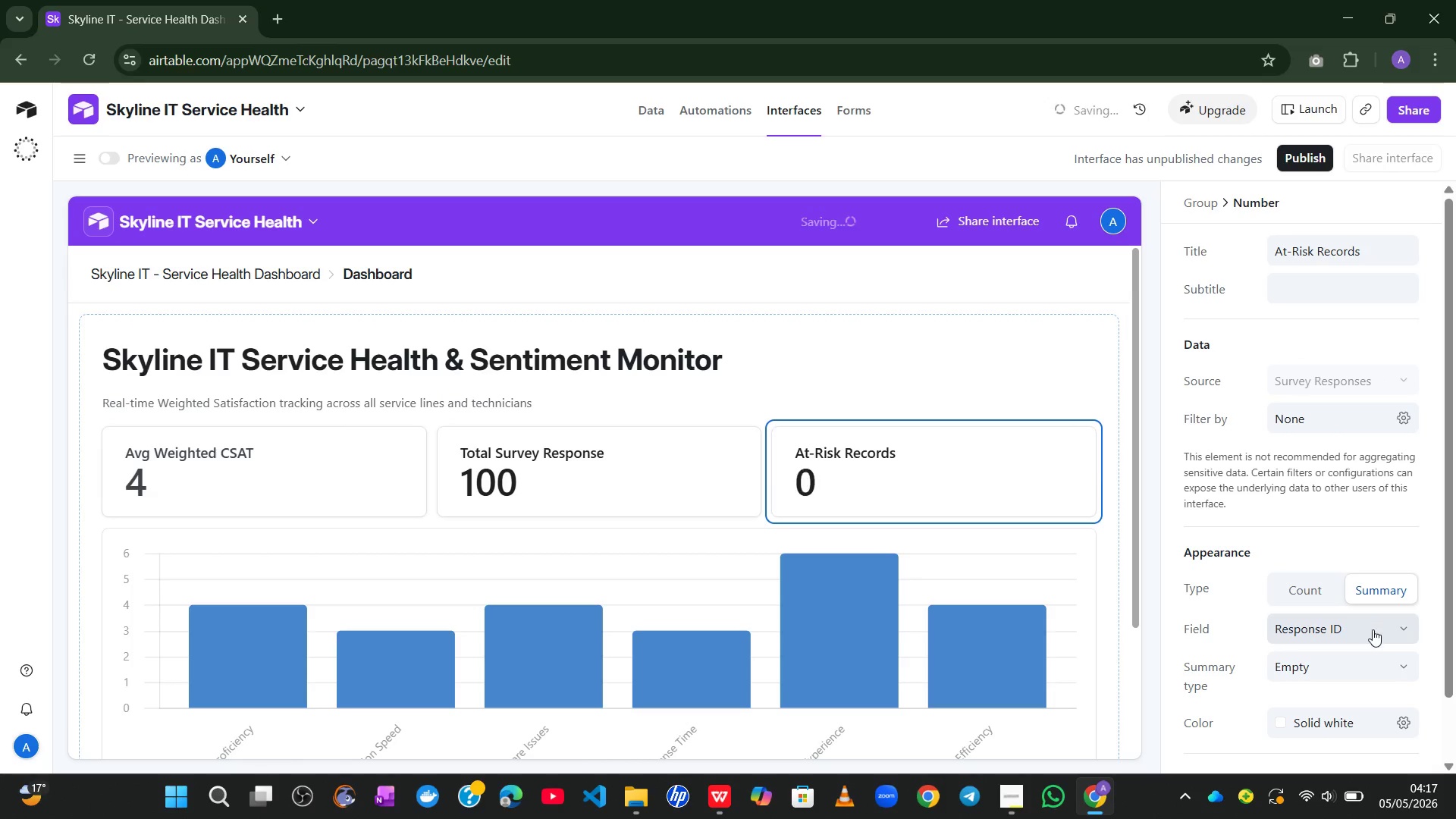 
left_click([1373, 632])
 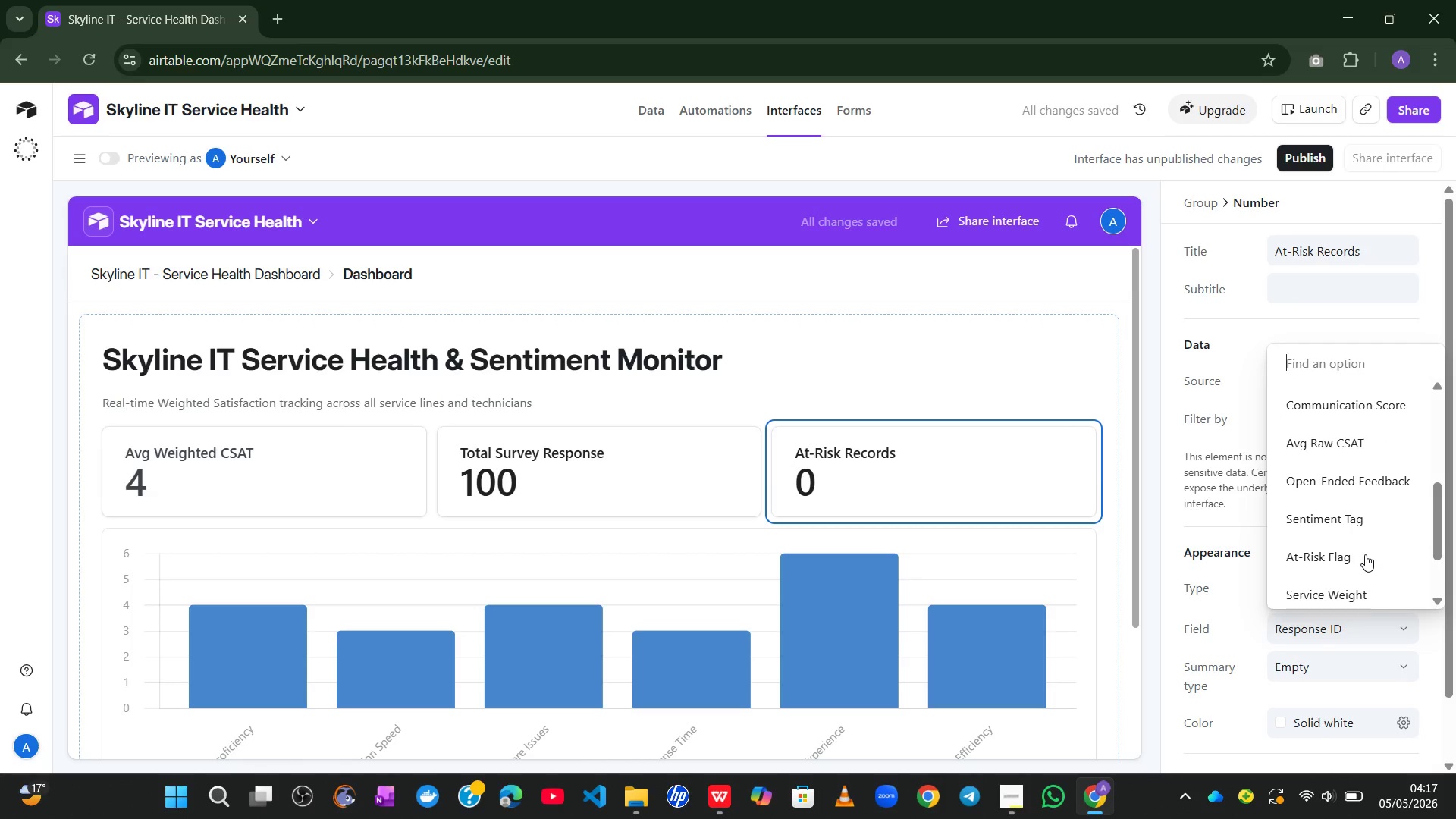 
left_click([1365, 554])
 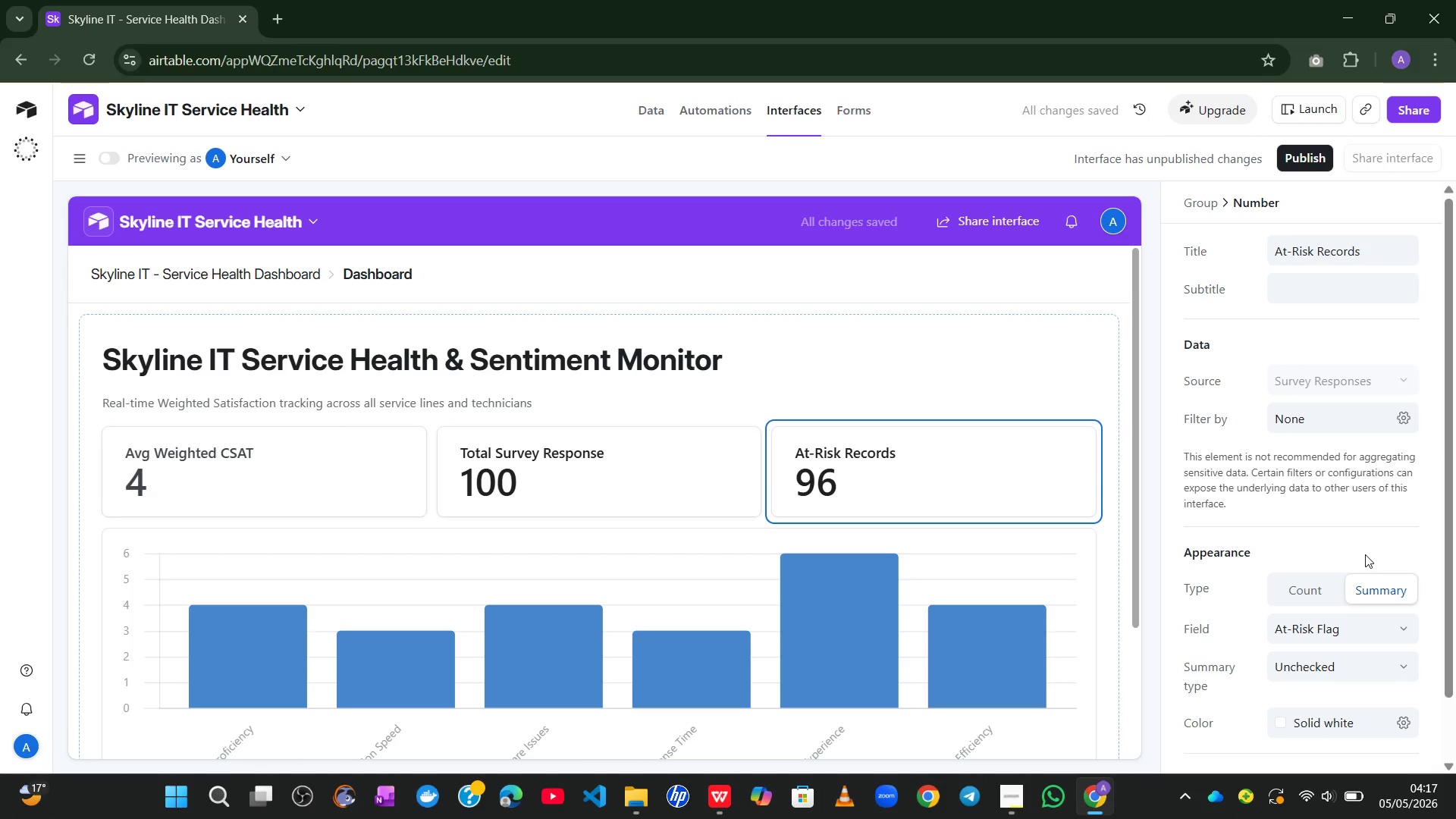 
wait(9.3)
 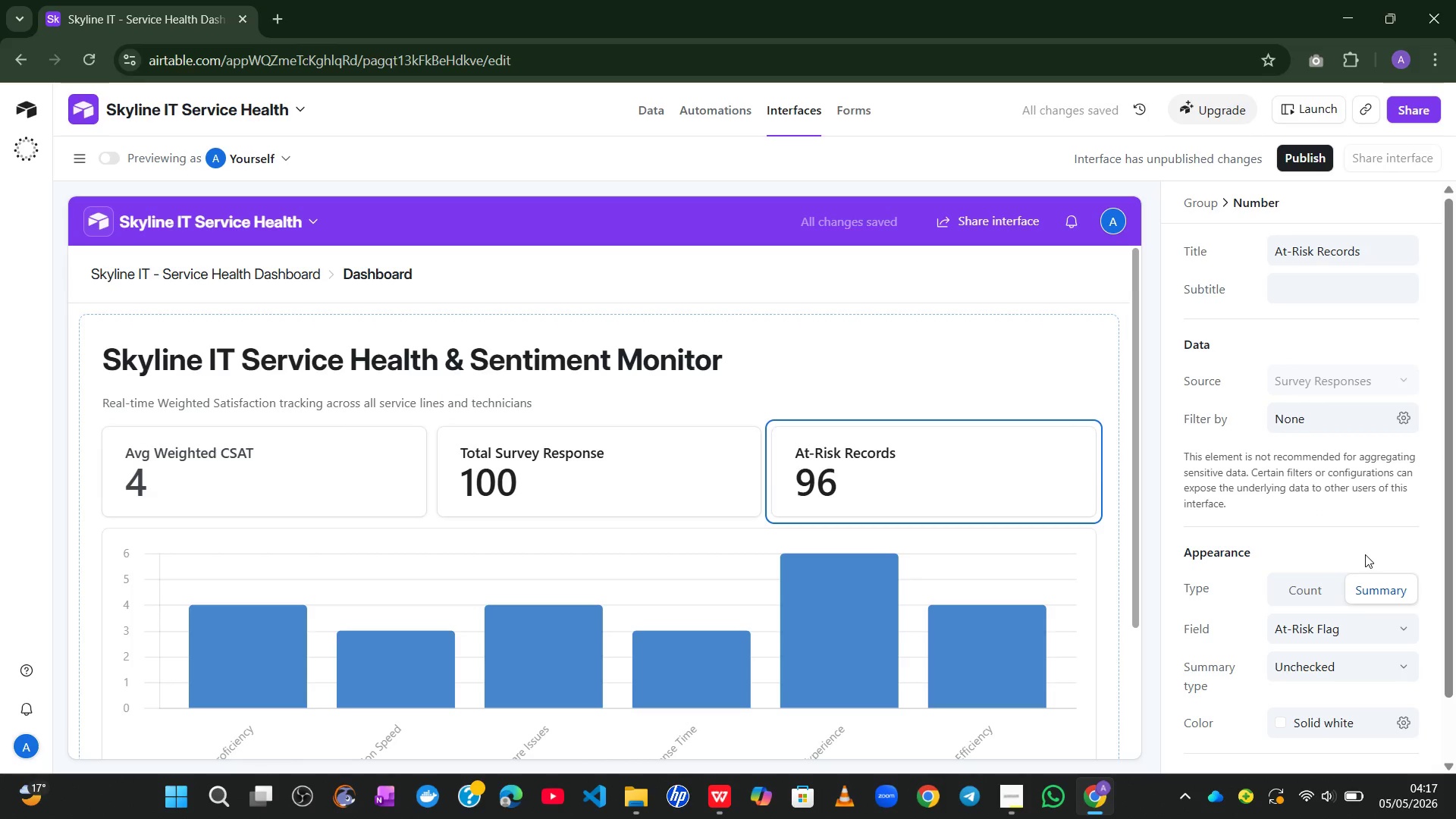 
left_click([1365, 663])
 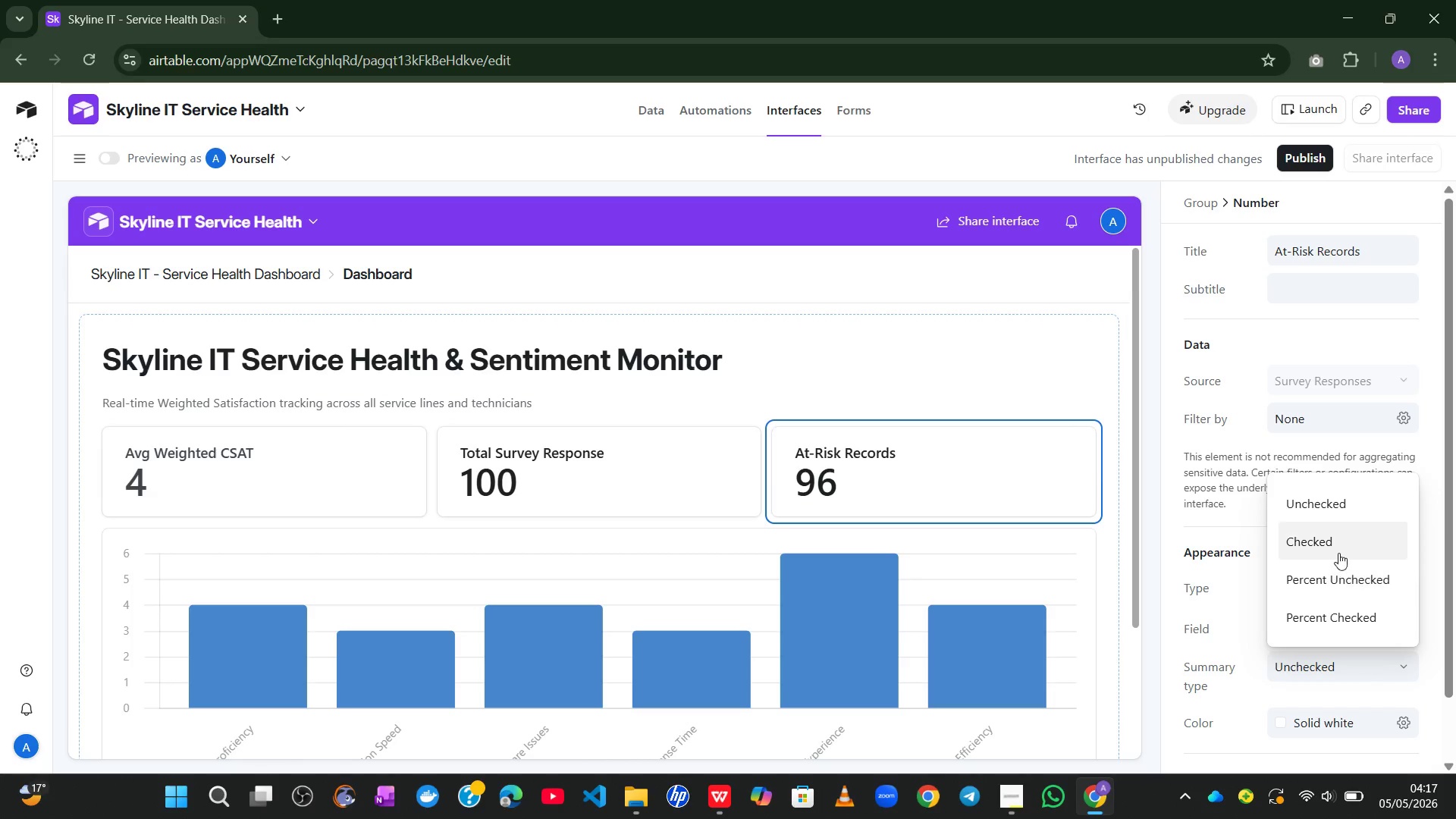 
left_click([1335, 549])
 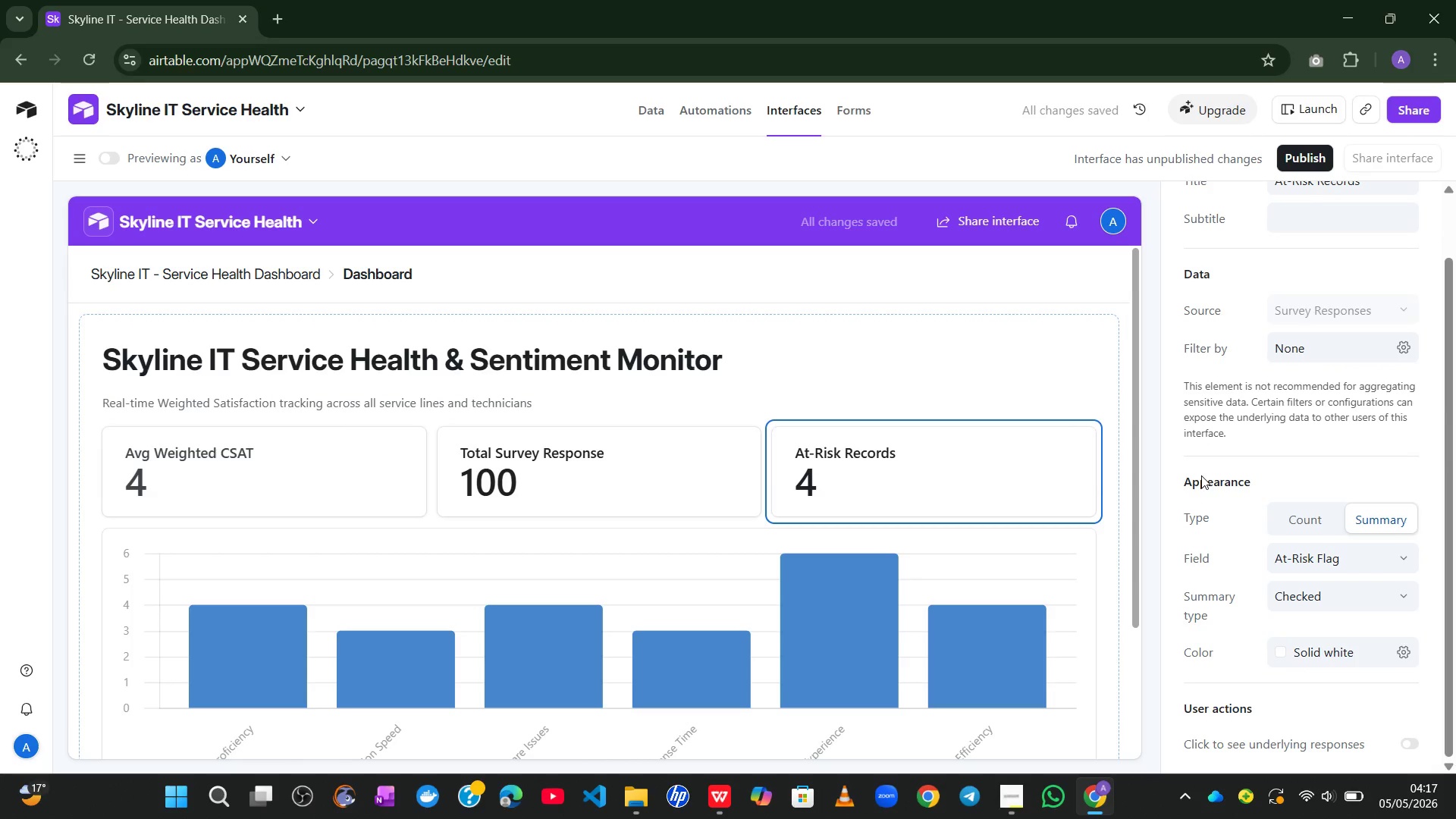 
left_click([1040, 284])
 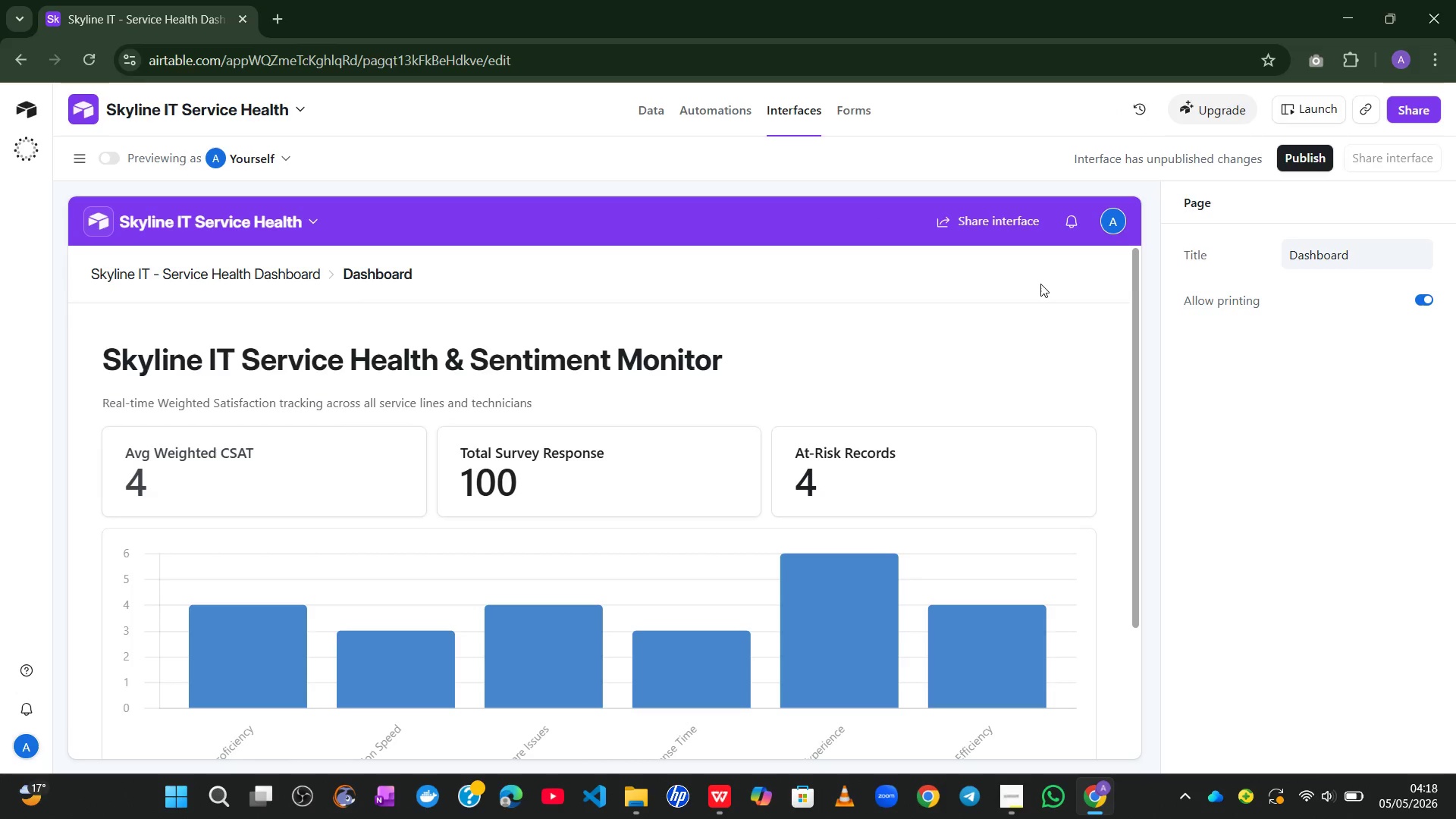 
wait(11.5)
 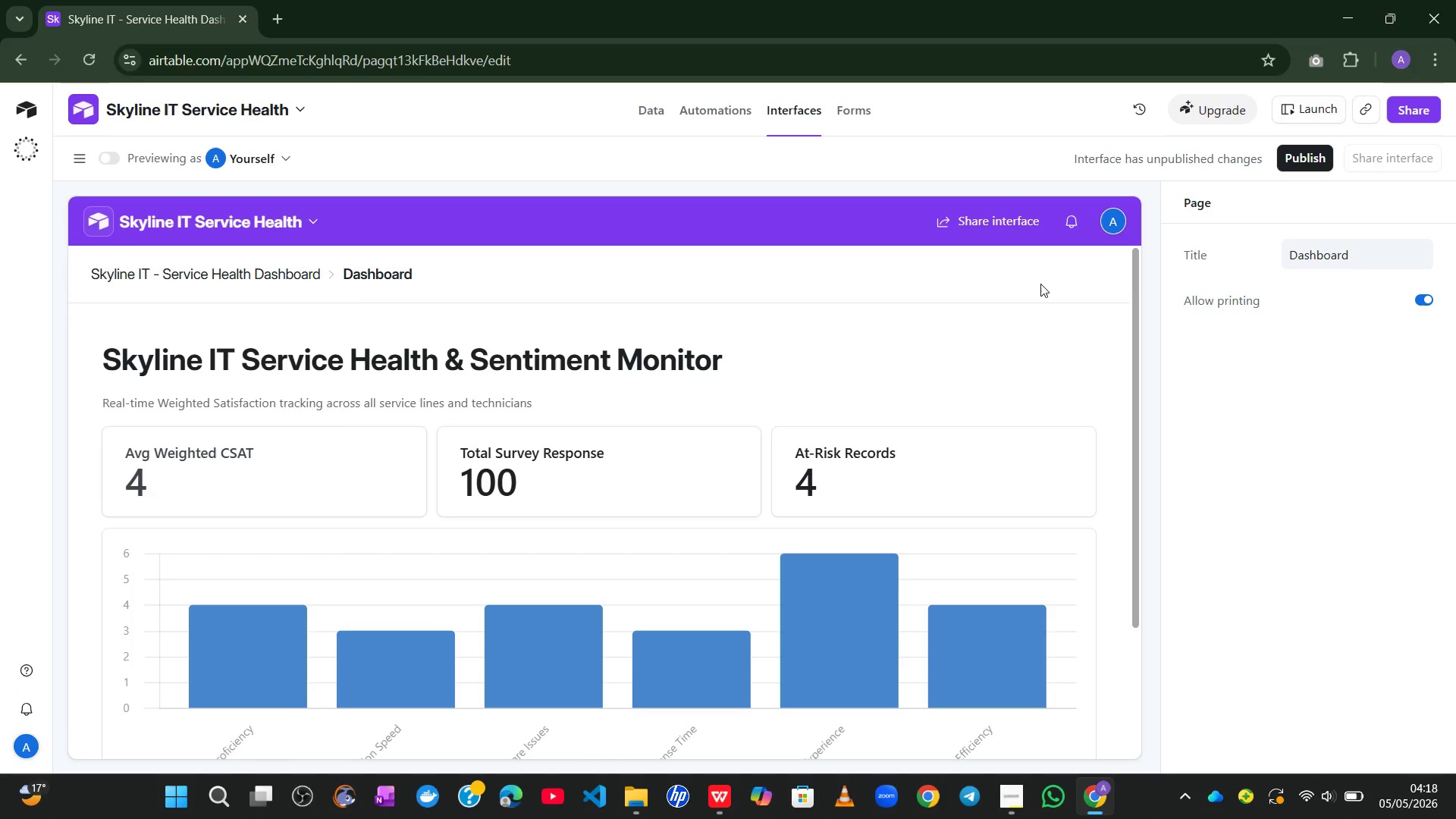 
left_click([1106, 465])
 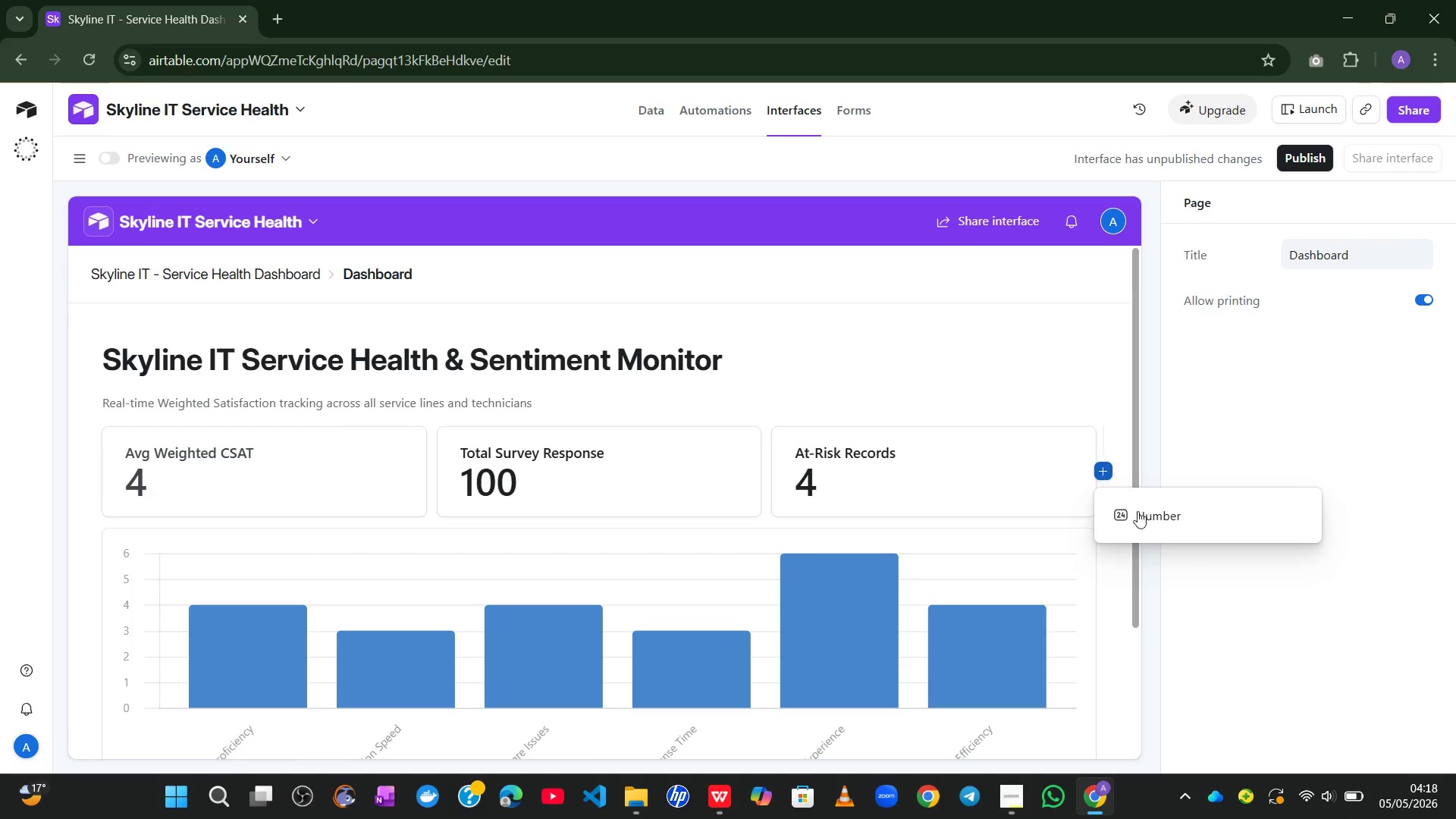 
left_click([1148, 527])
 